 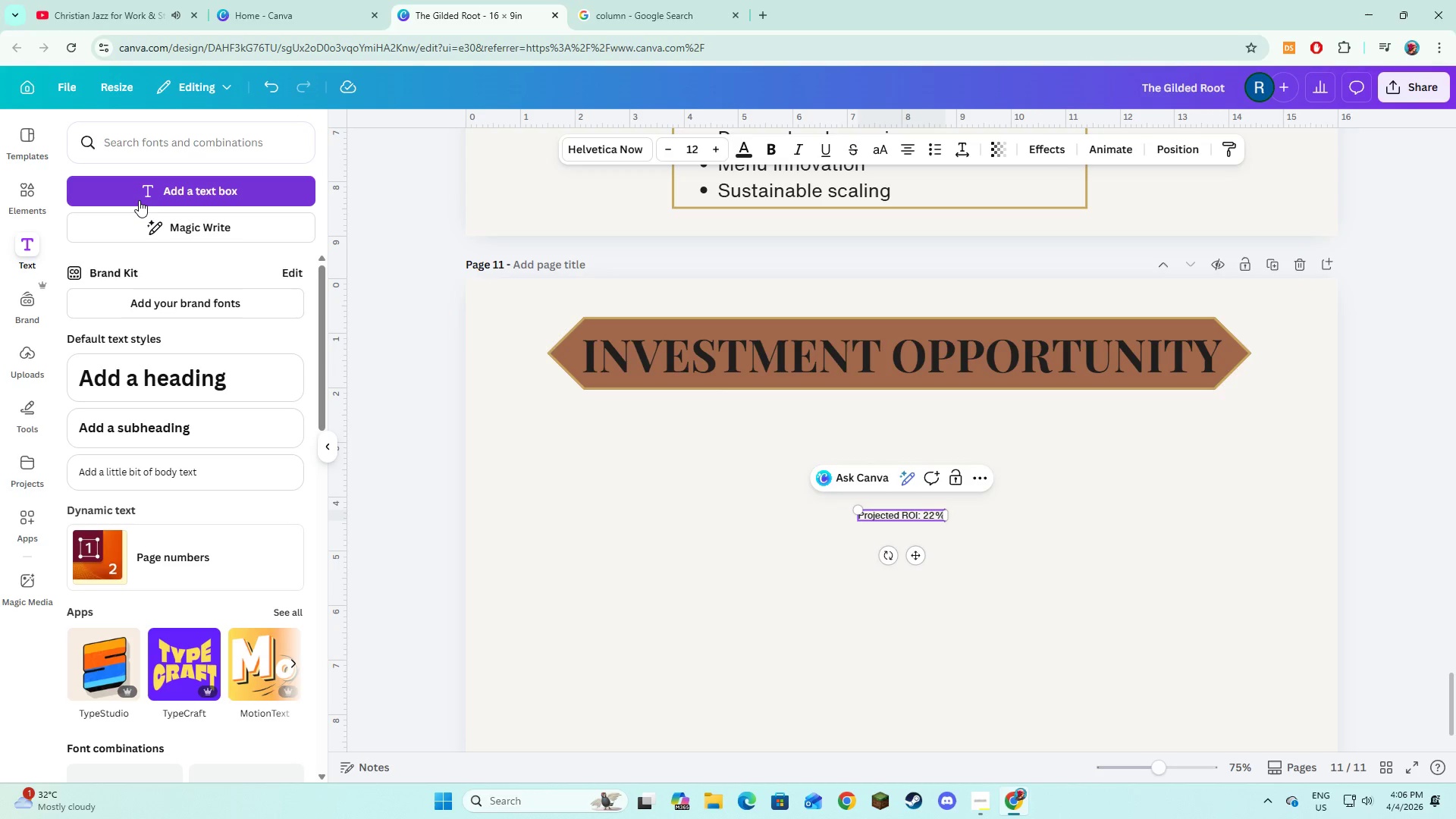 
key(Enter)
 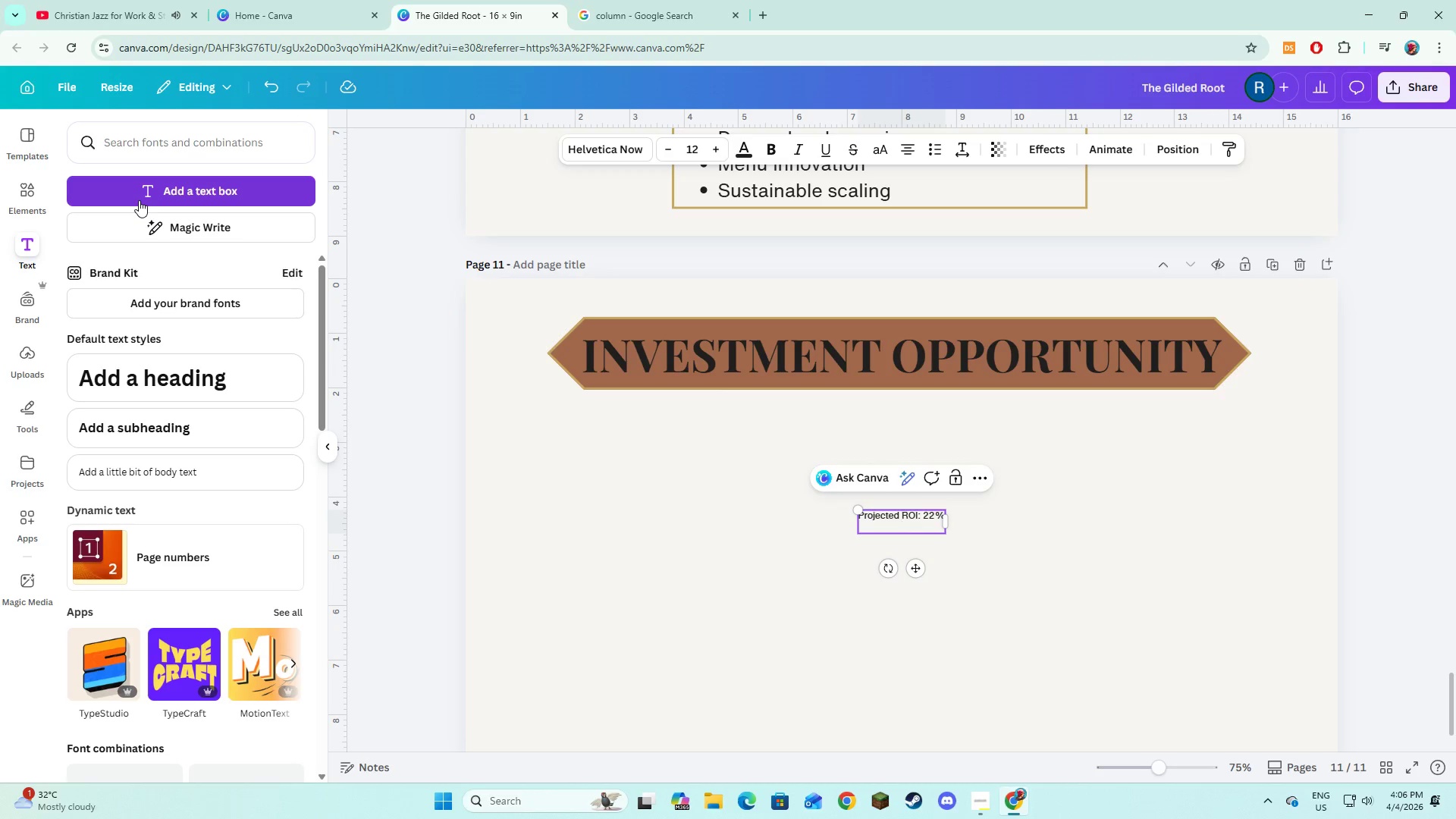 
type(Expansion Capital Needed: $25M)
 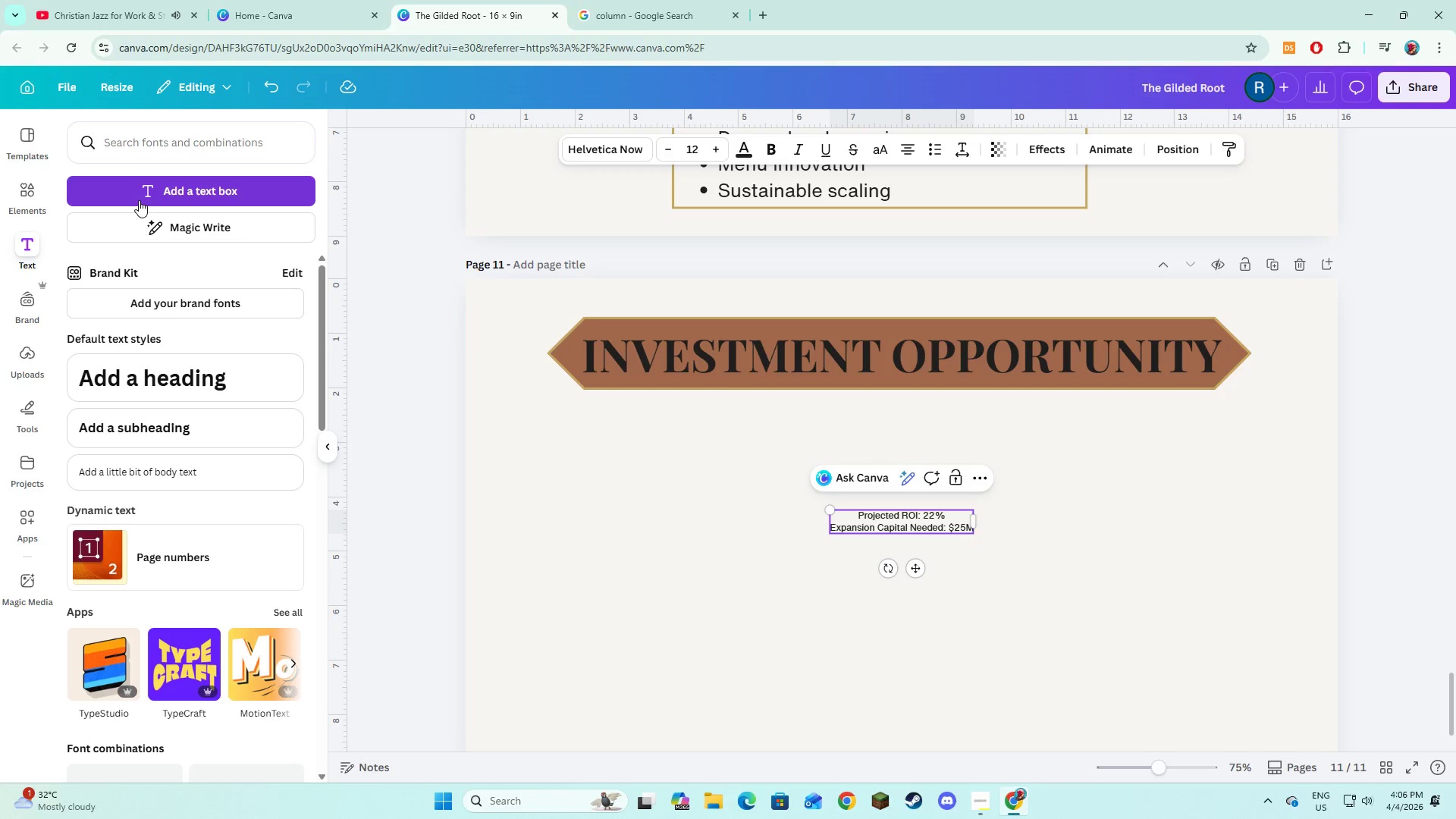 
key(Control+A)
 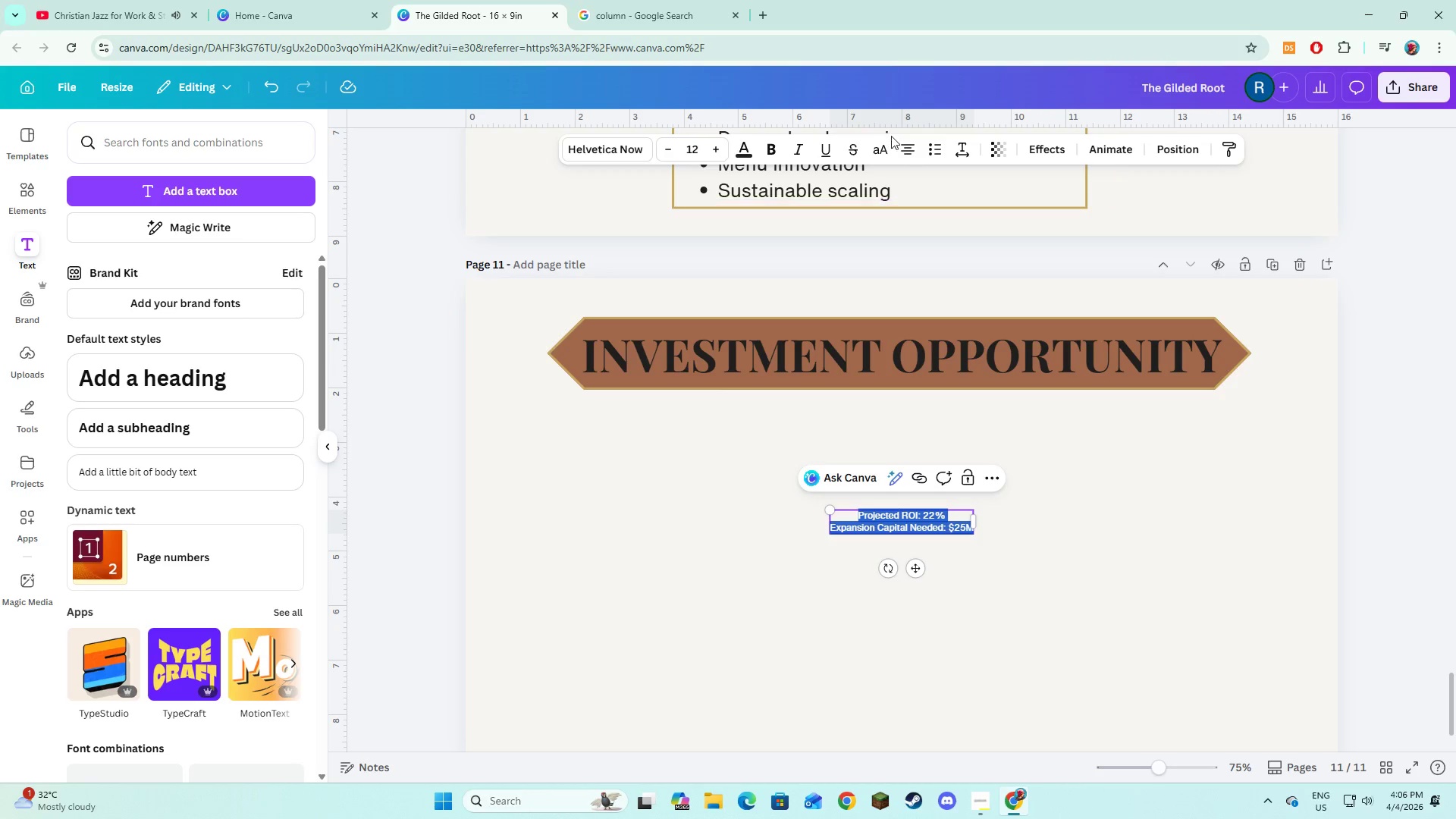 
left_click([902, 149])
 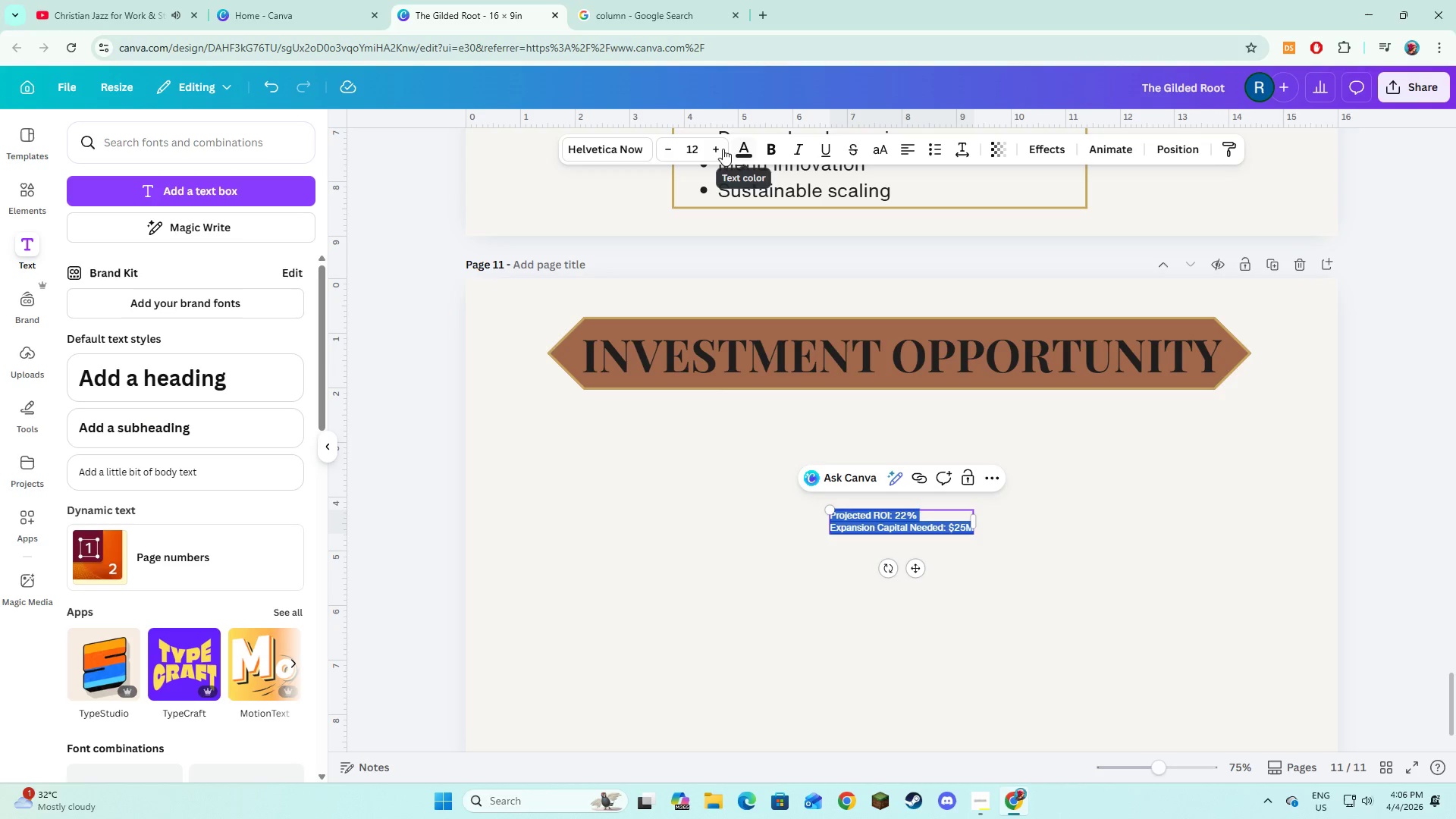 
double_click([722, 149])
 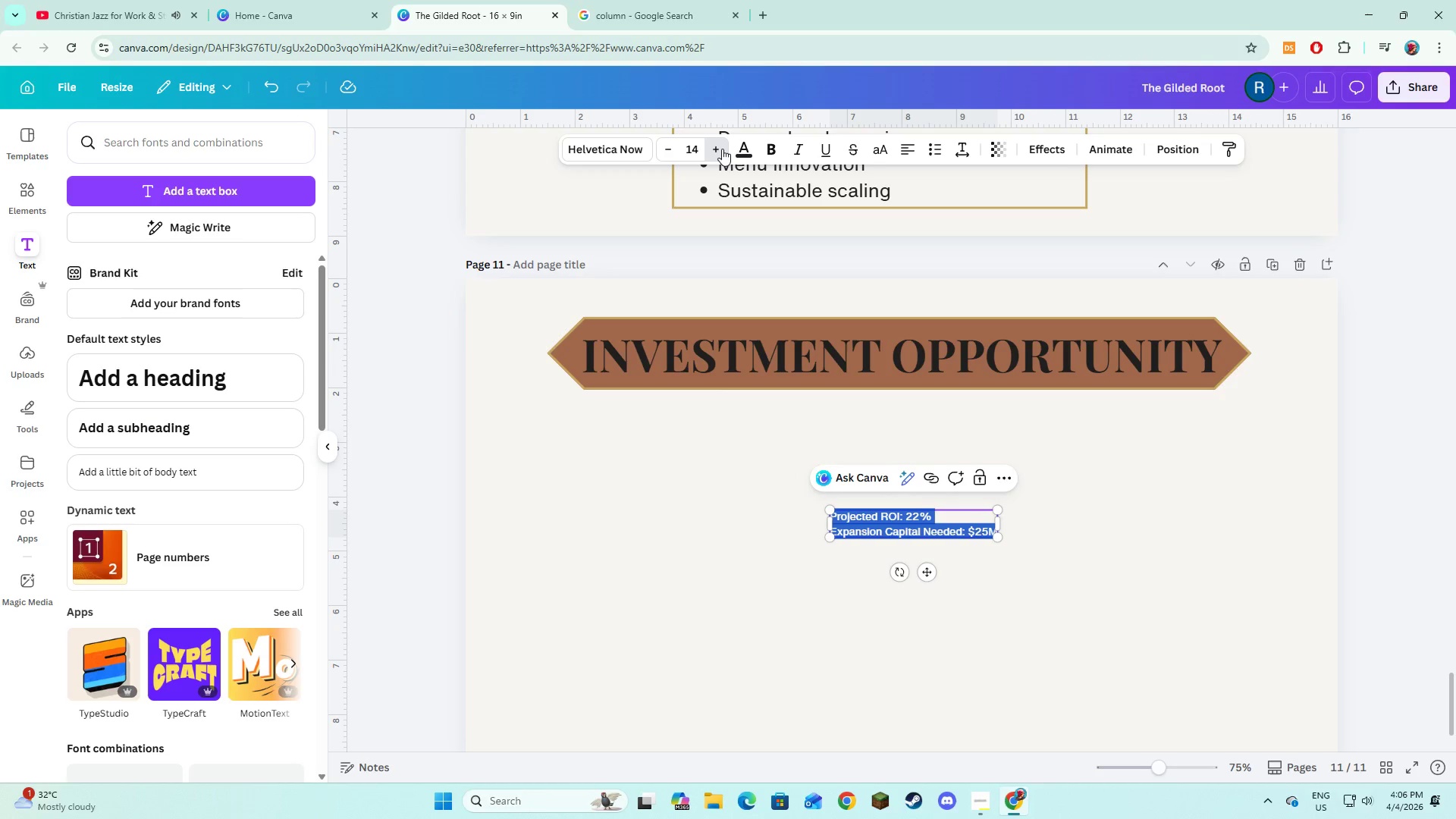 
triple_click([722, 149])
 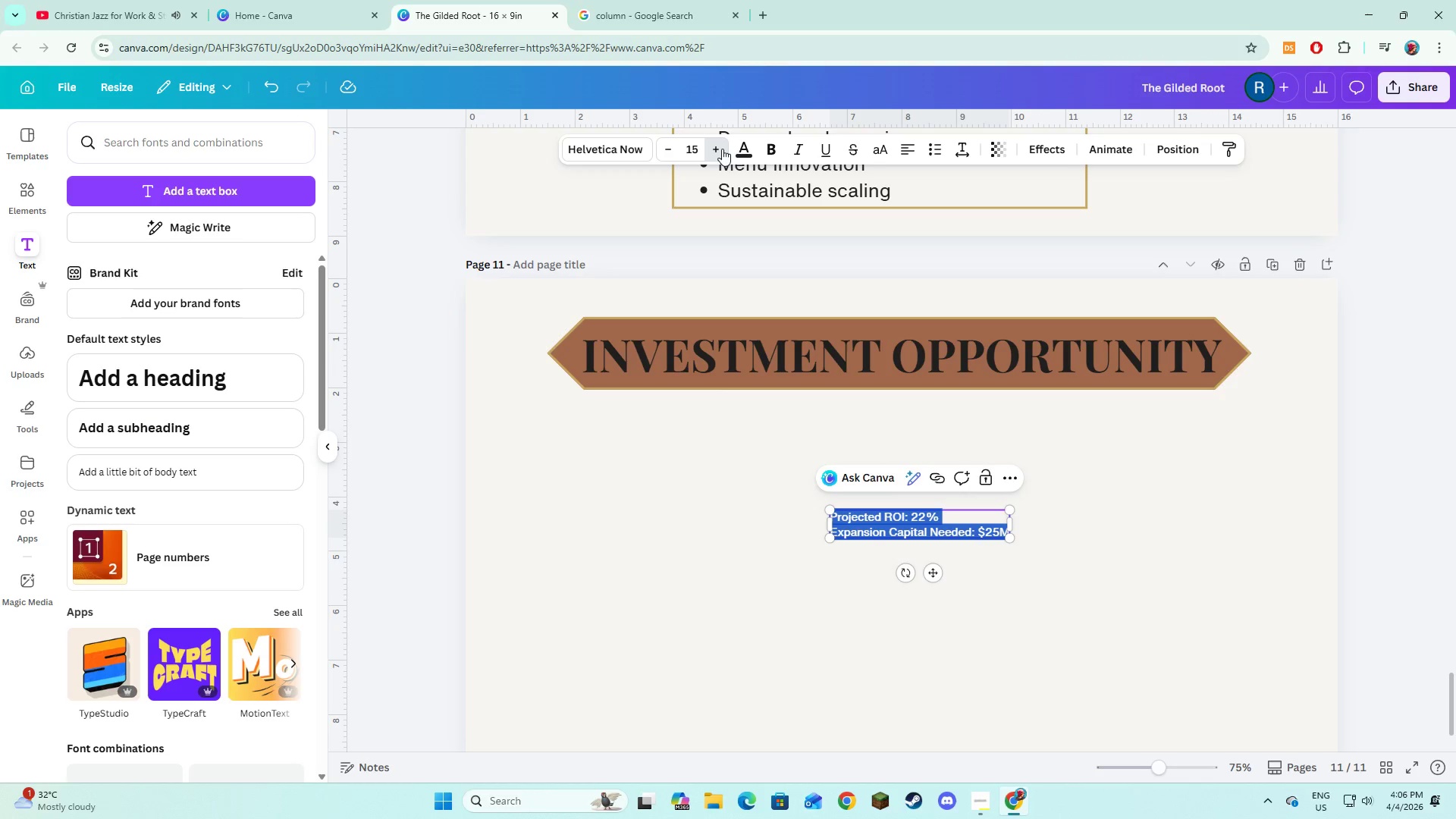 
triple_click([722, 149])
 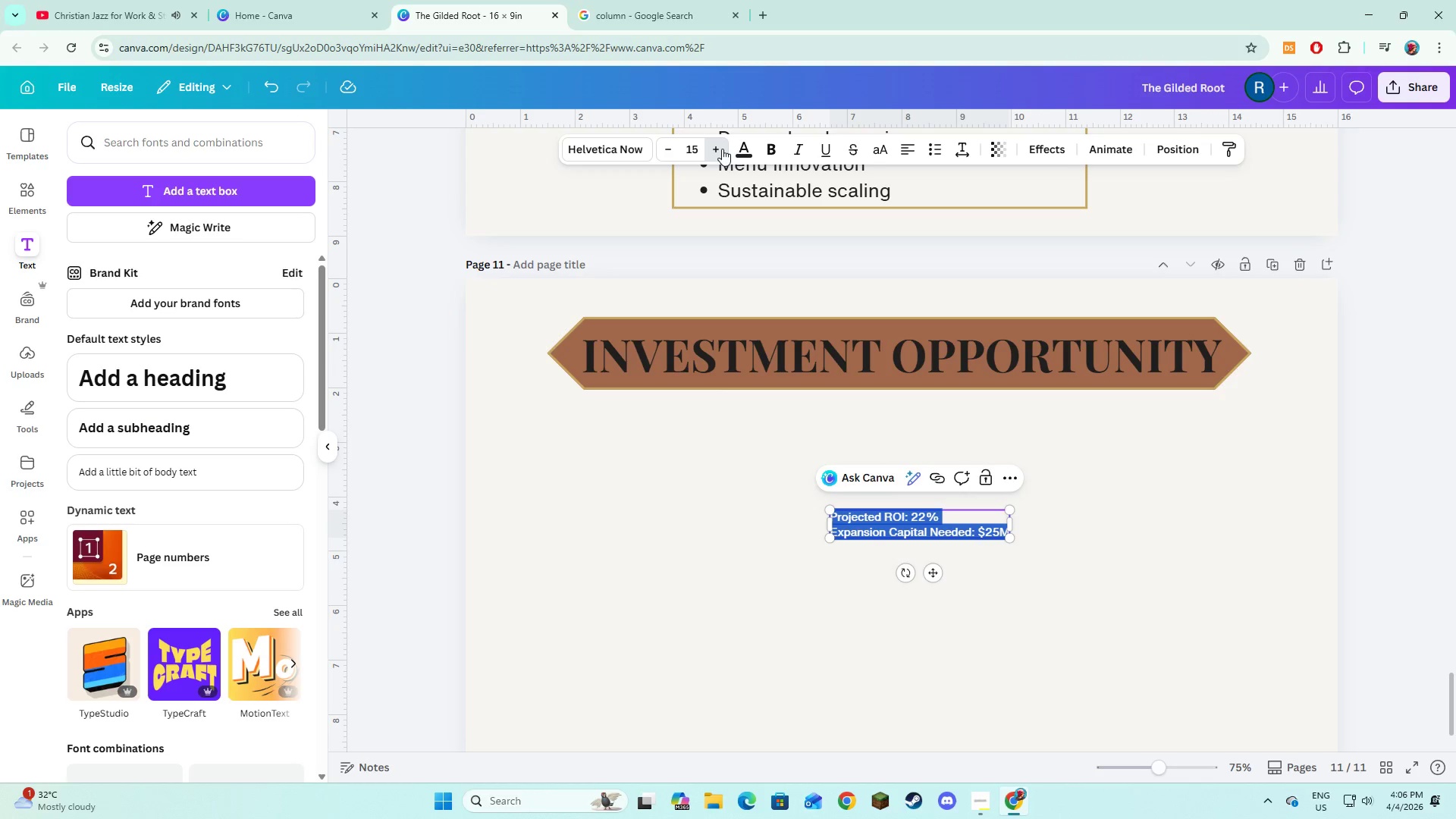 
triple_click([722, 149])
 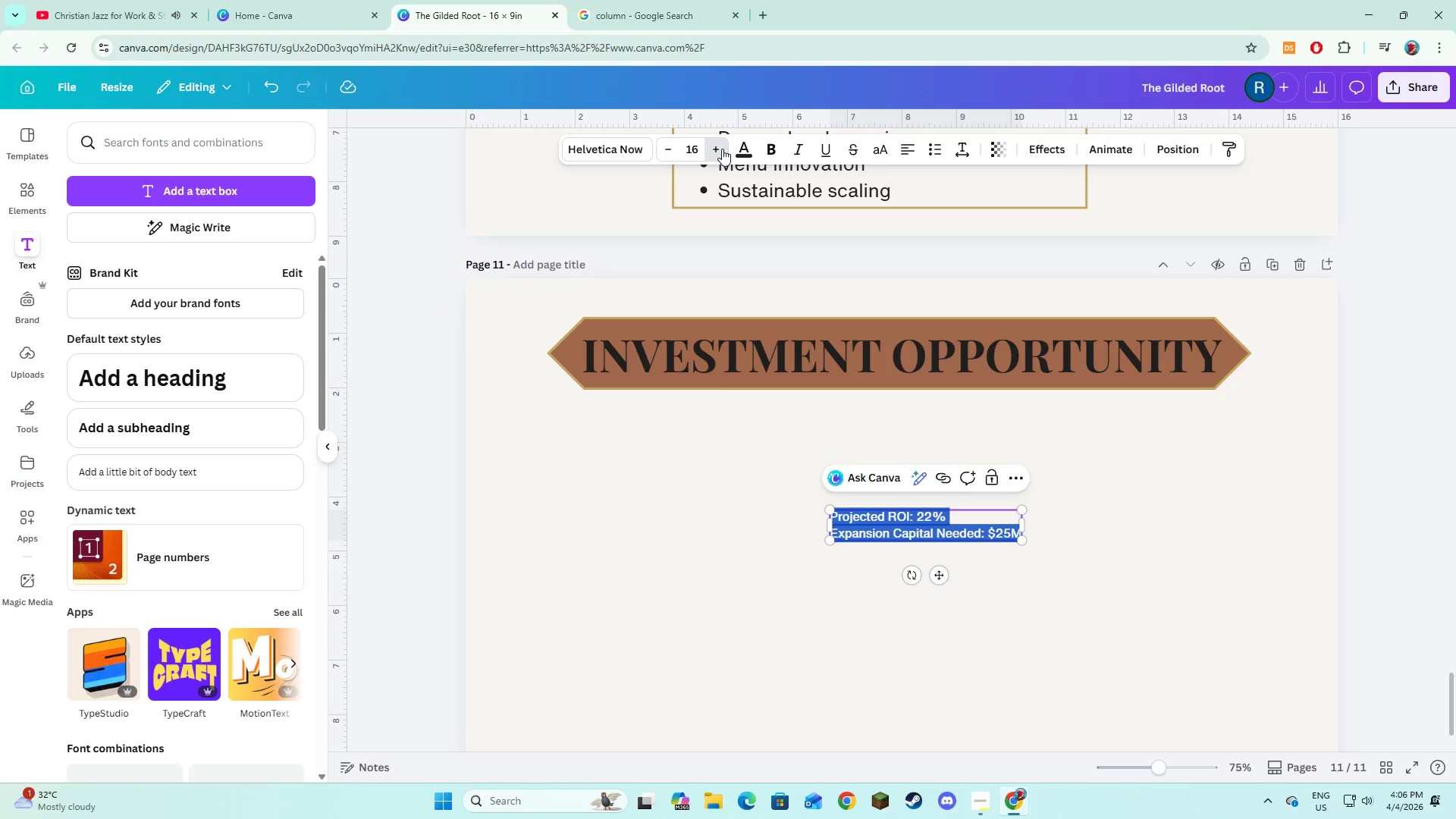 
triple_click([722, 149])
 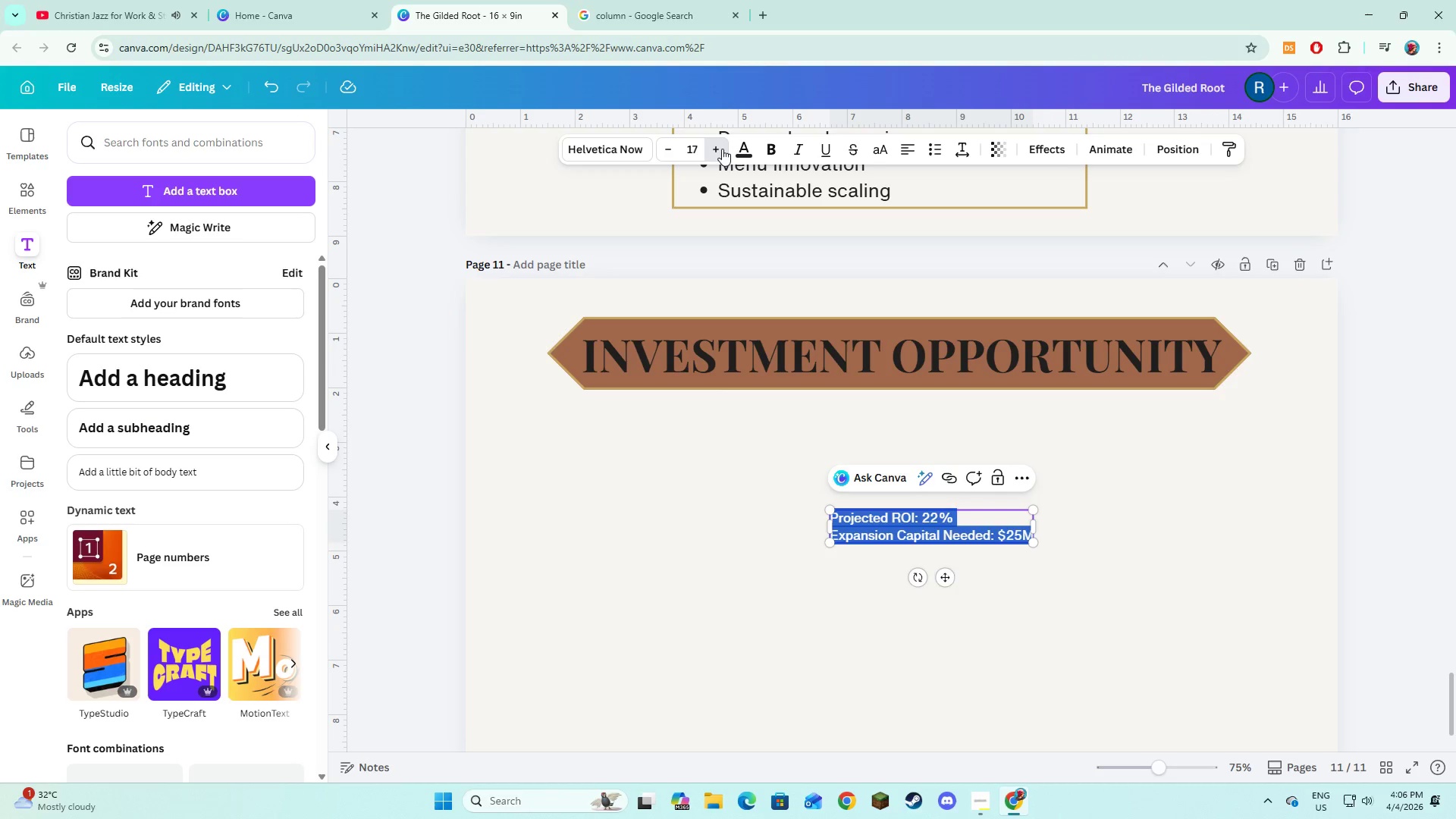 
triple_click([722, 149])
 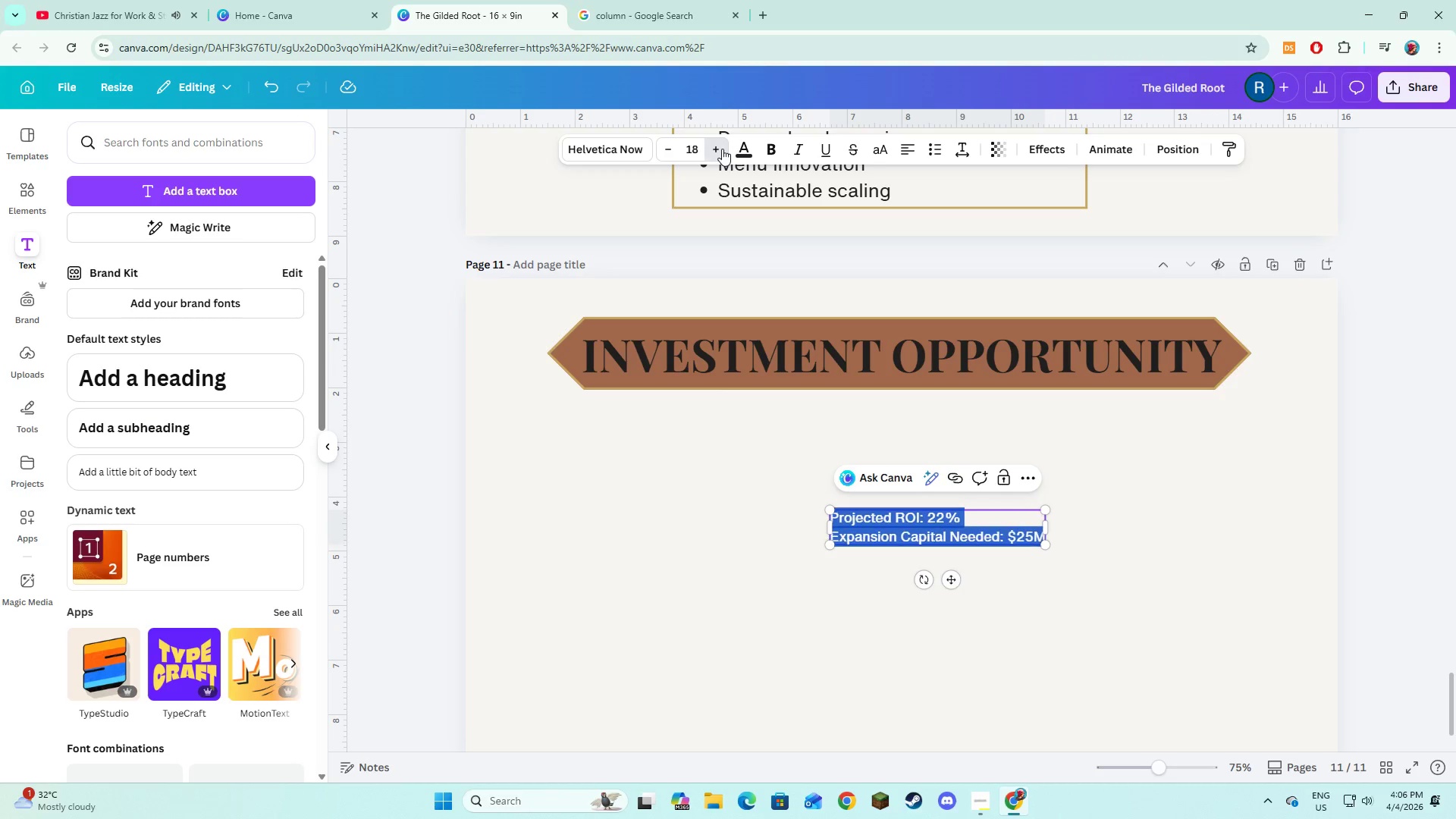 
triple_click([722, 149])
 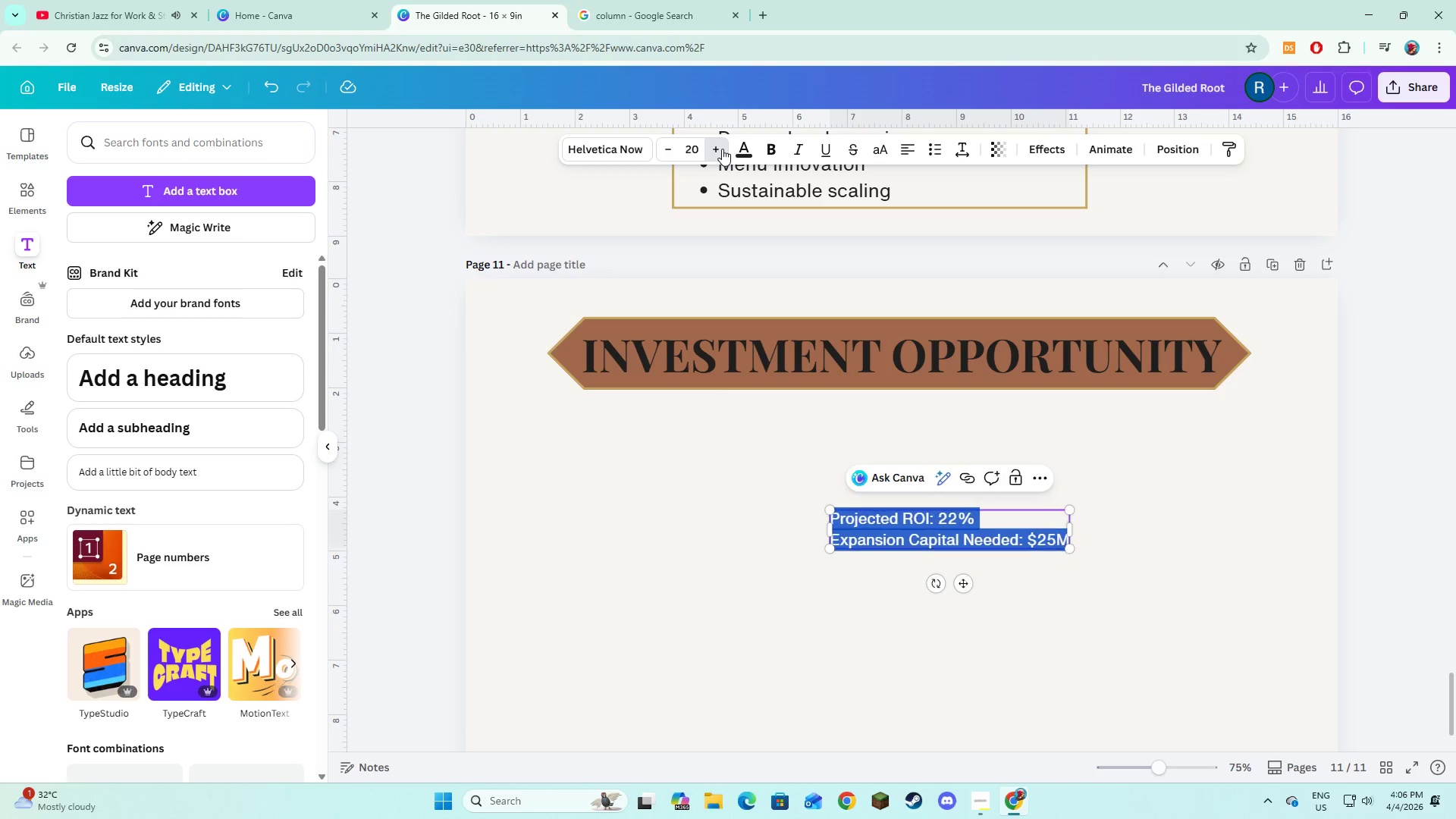 
triple_click([722, 149])
 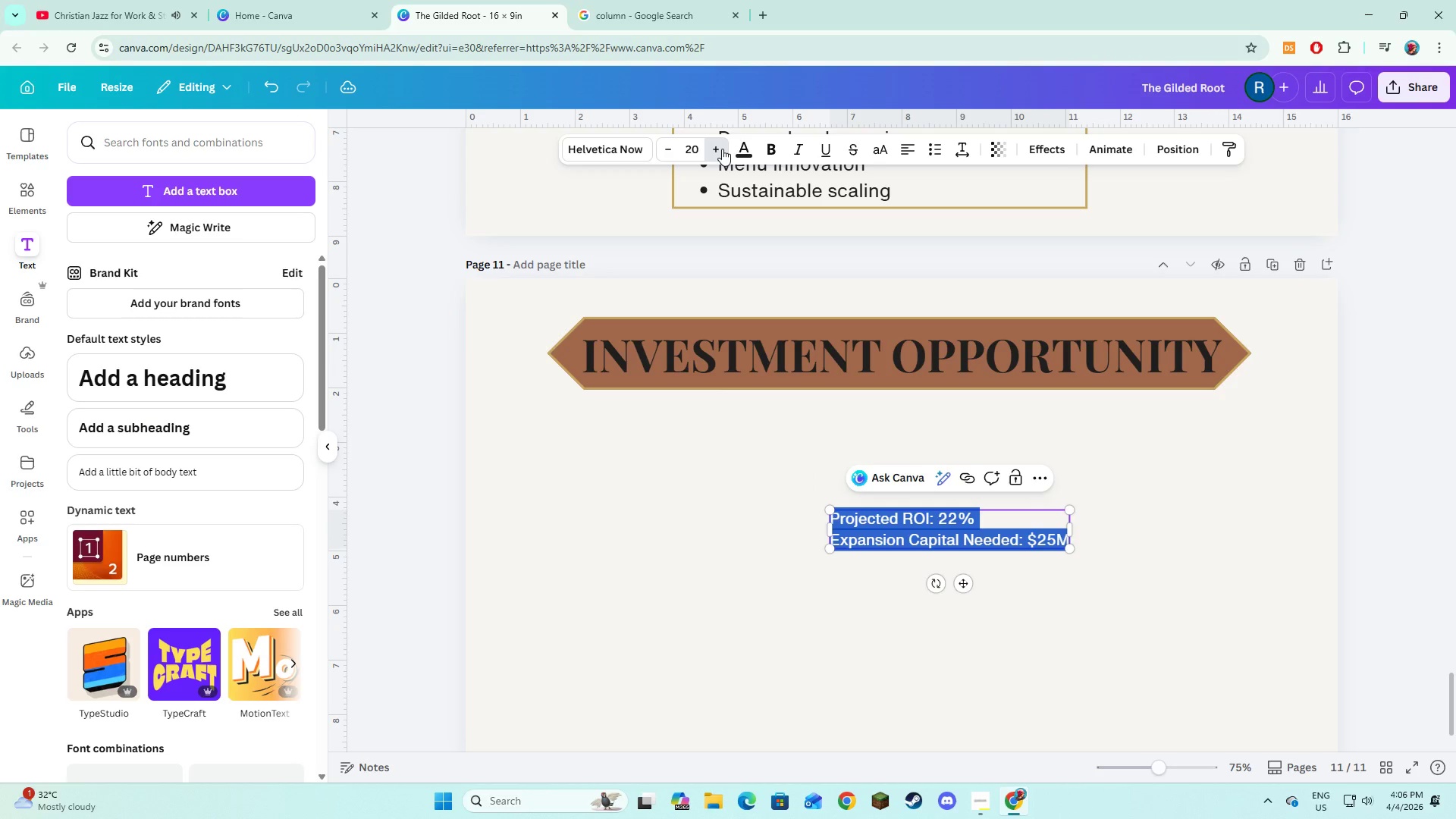 
triple_click([722, 149])
 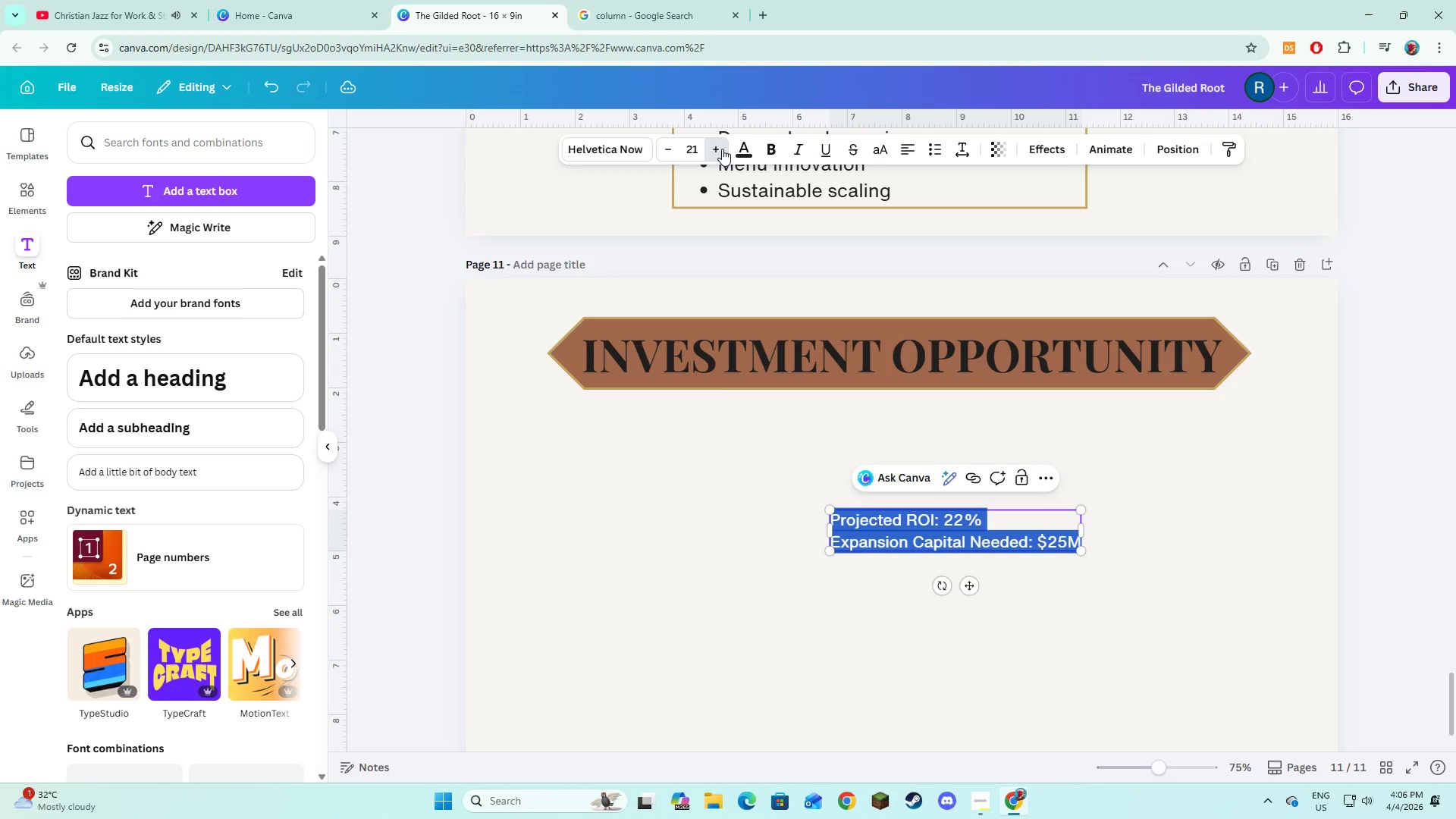 
triple_click([722, 149])
 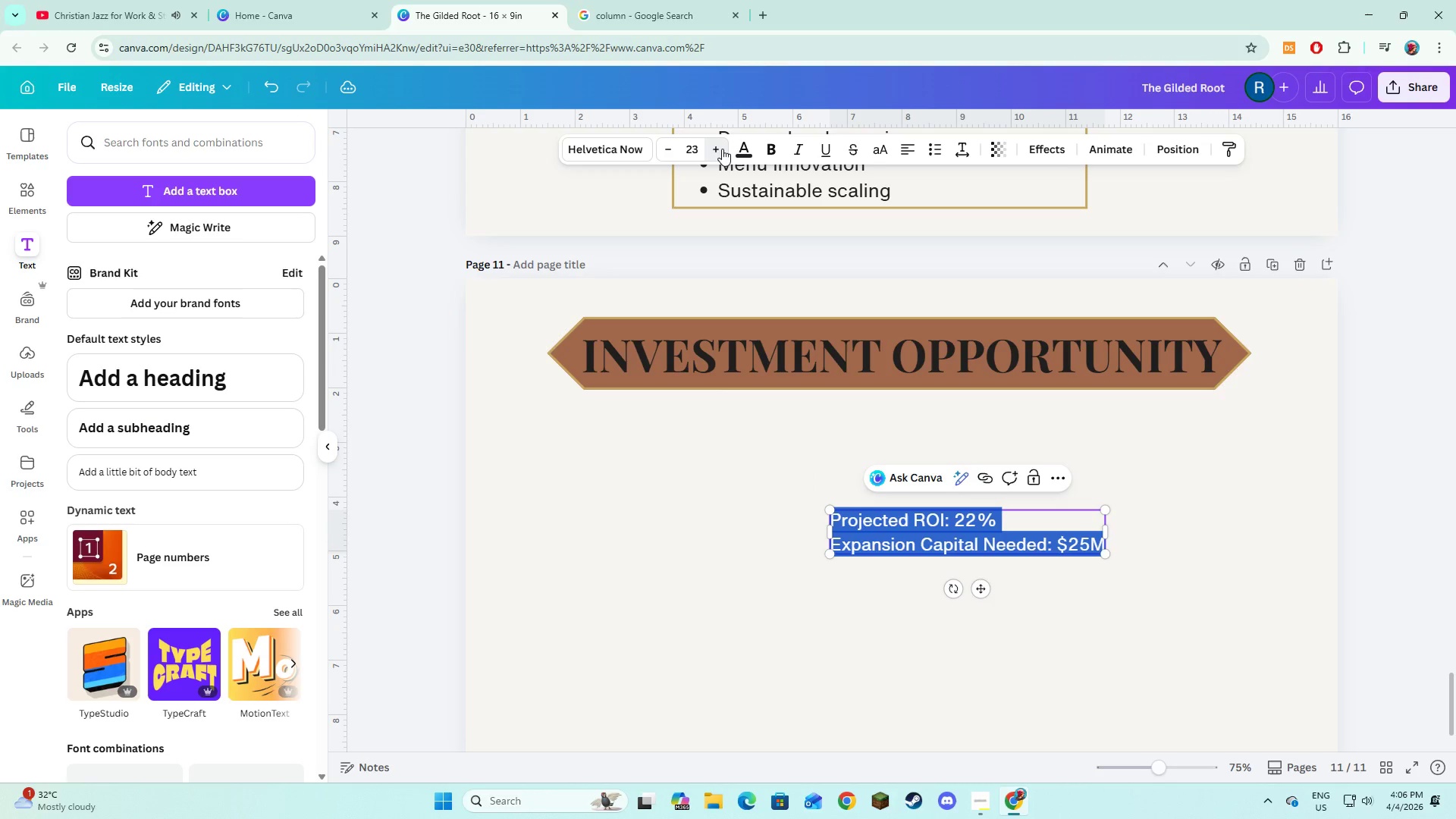 
double_click([722, 149])
 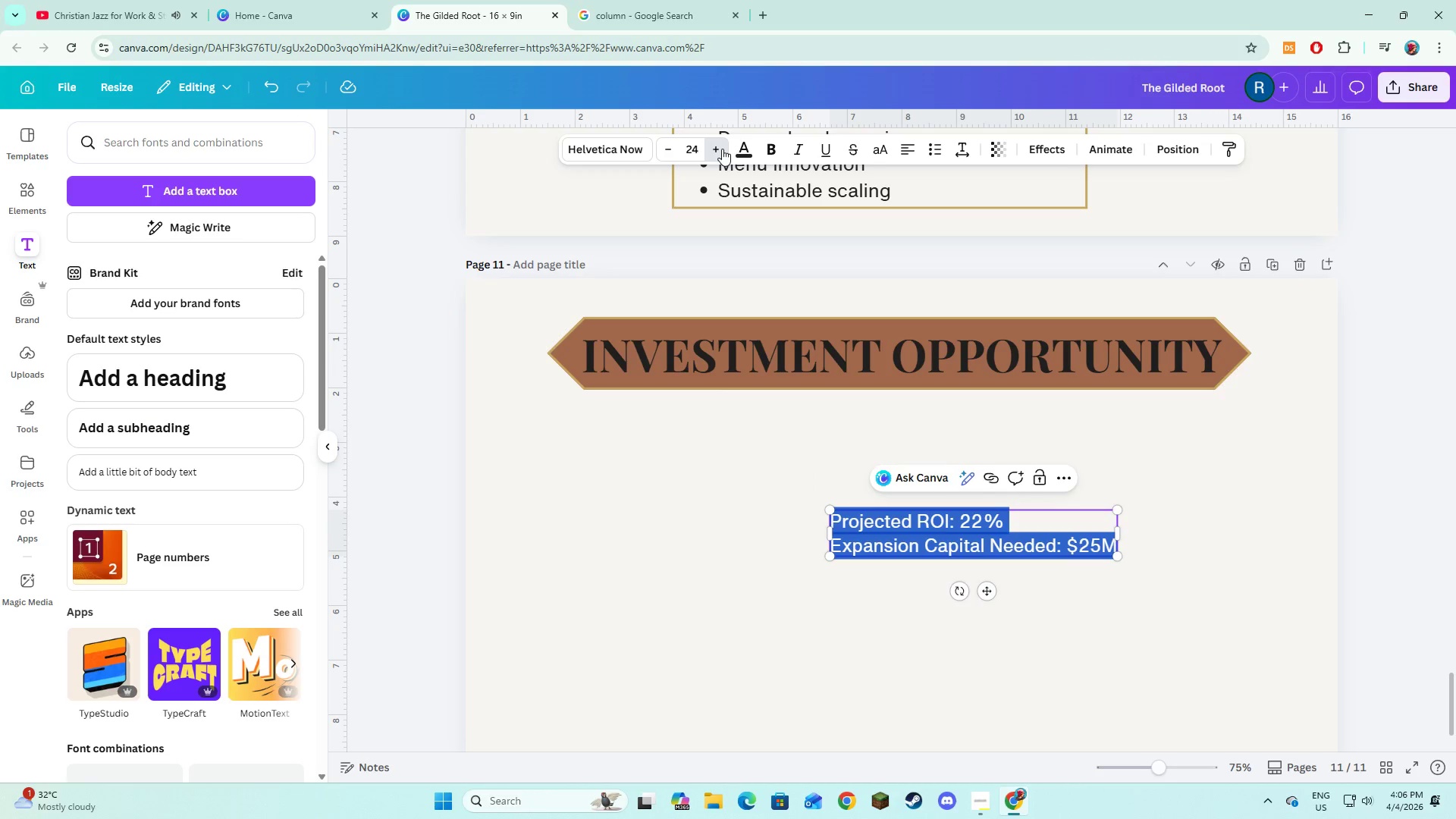 
triple_click([722, 149])
 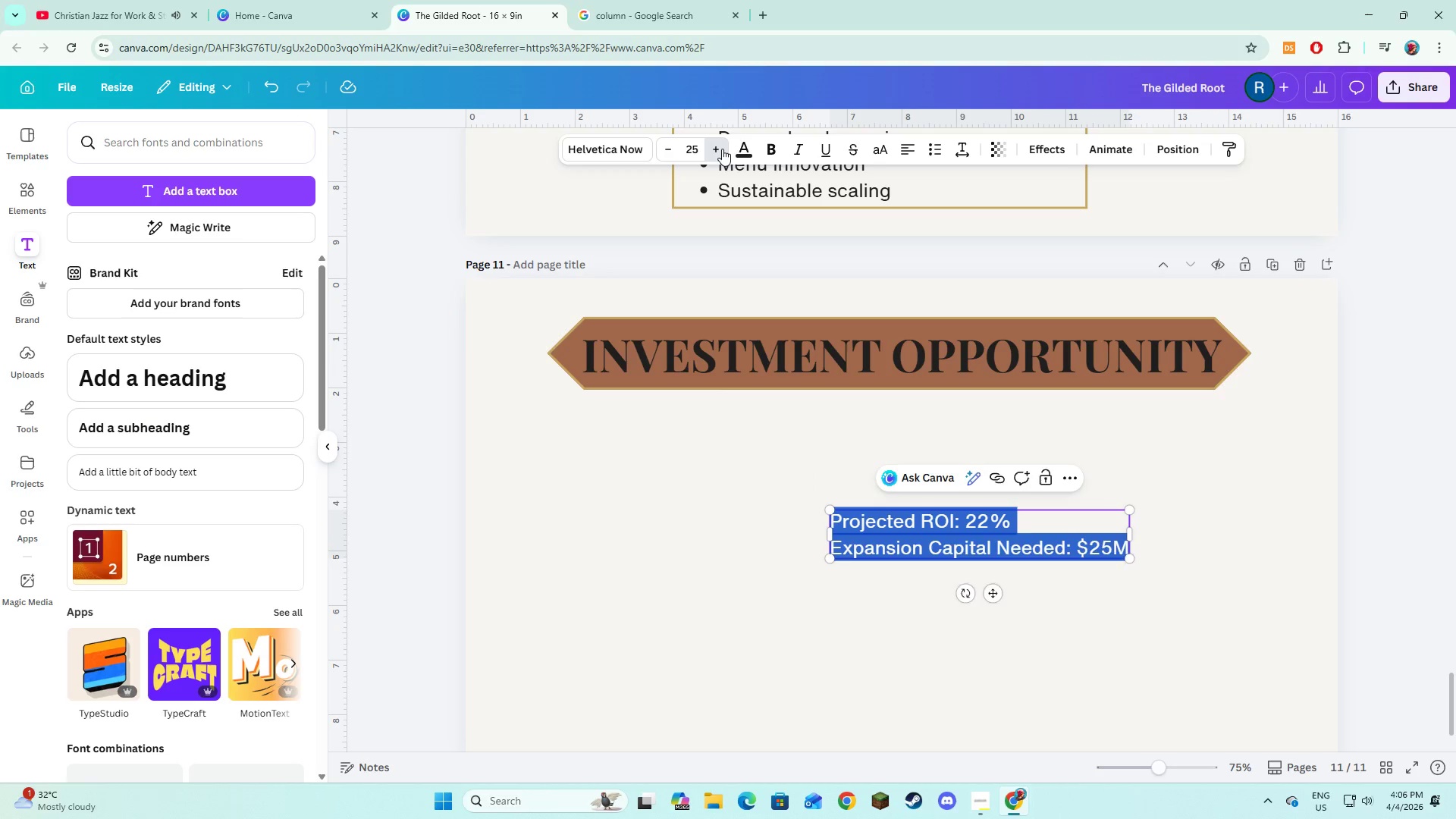 
triple_click([722, 149])
 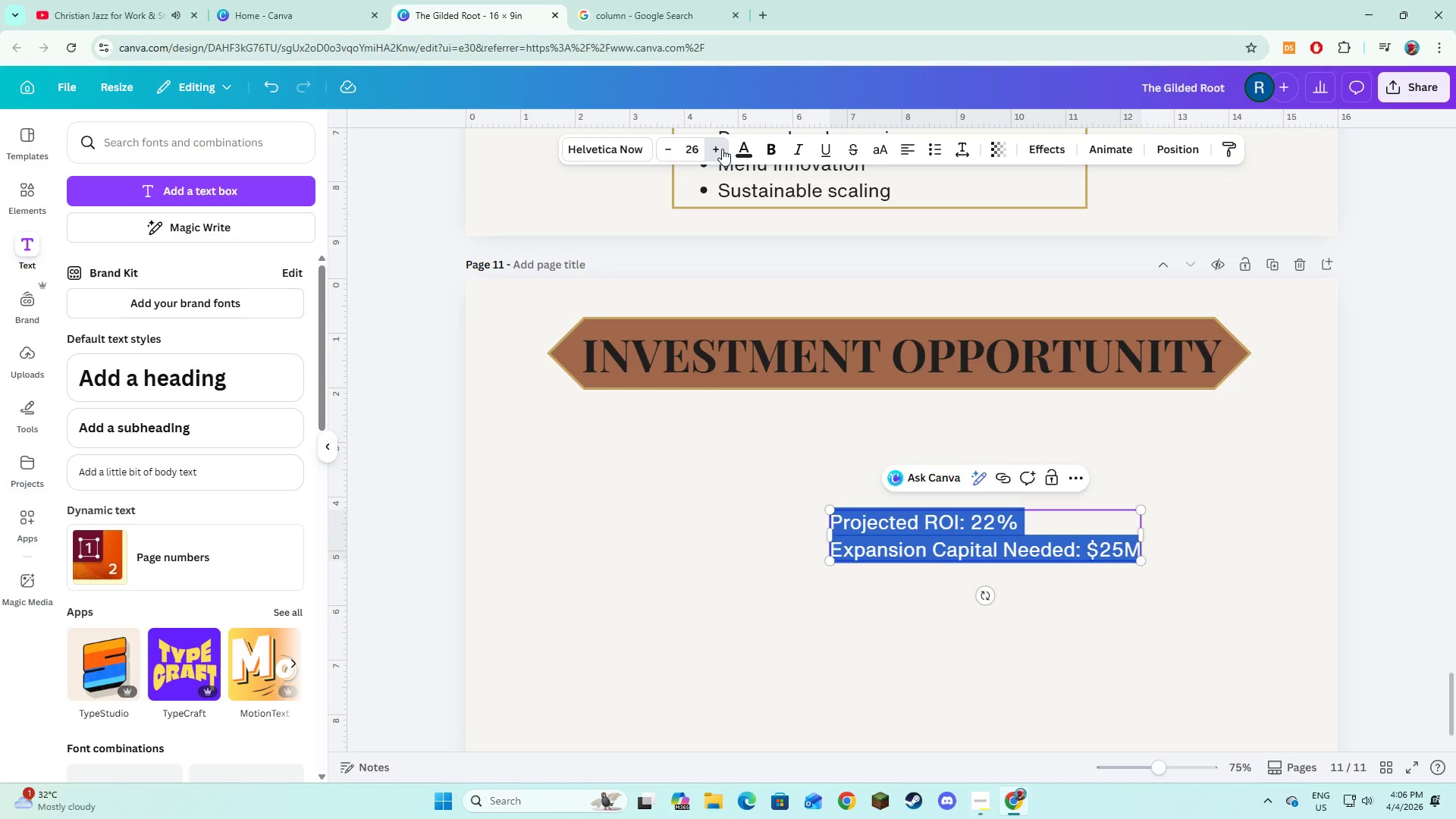 
triple_click([722, 149])
 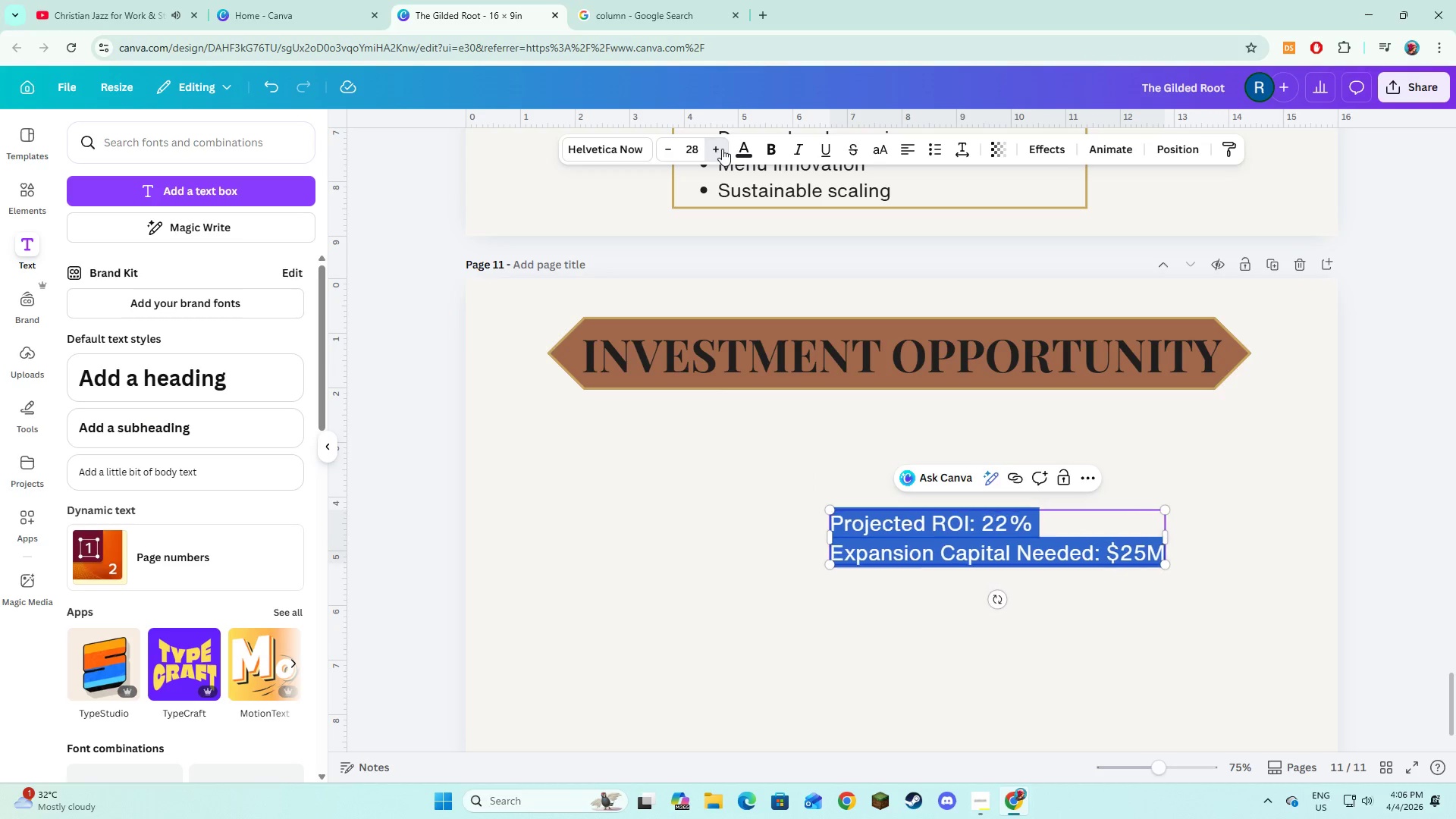 
triple_click([722, 149])
 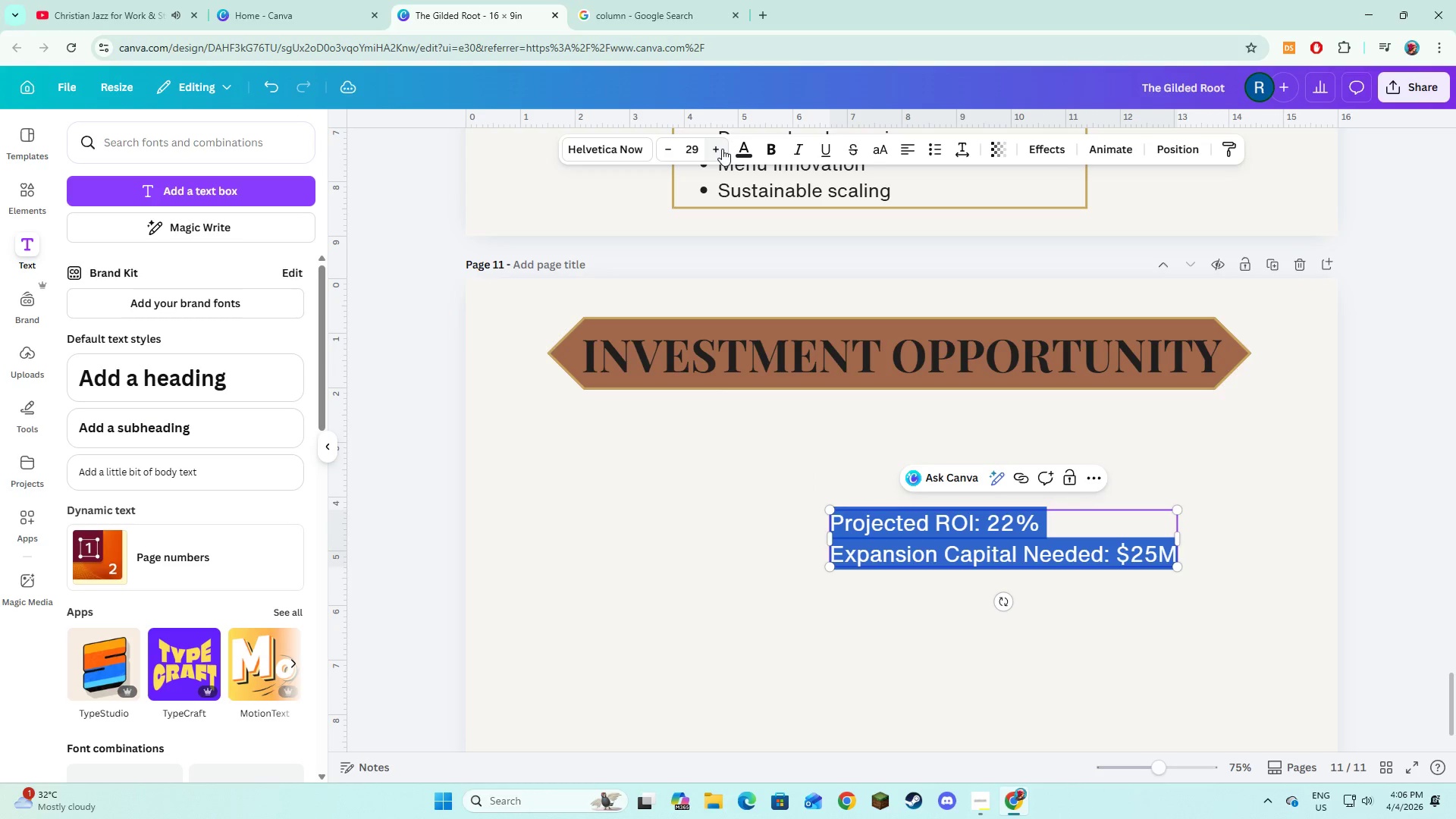 
triple_click([722, 149])
 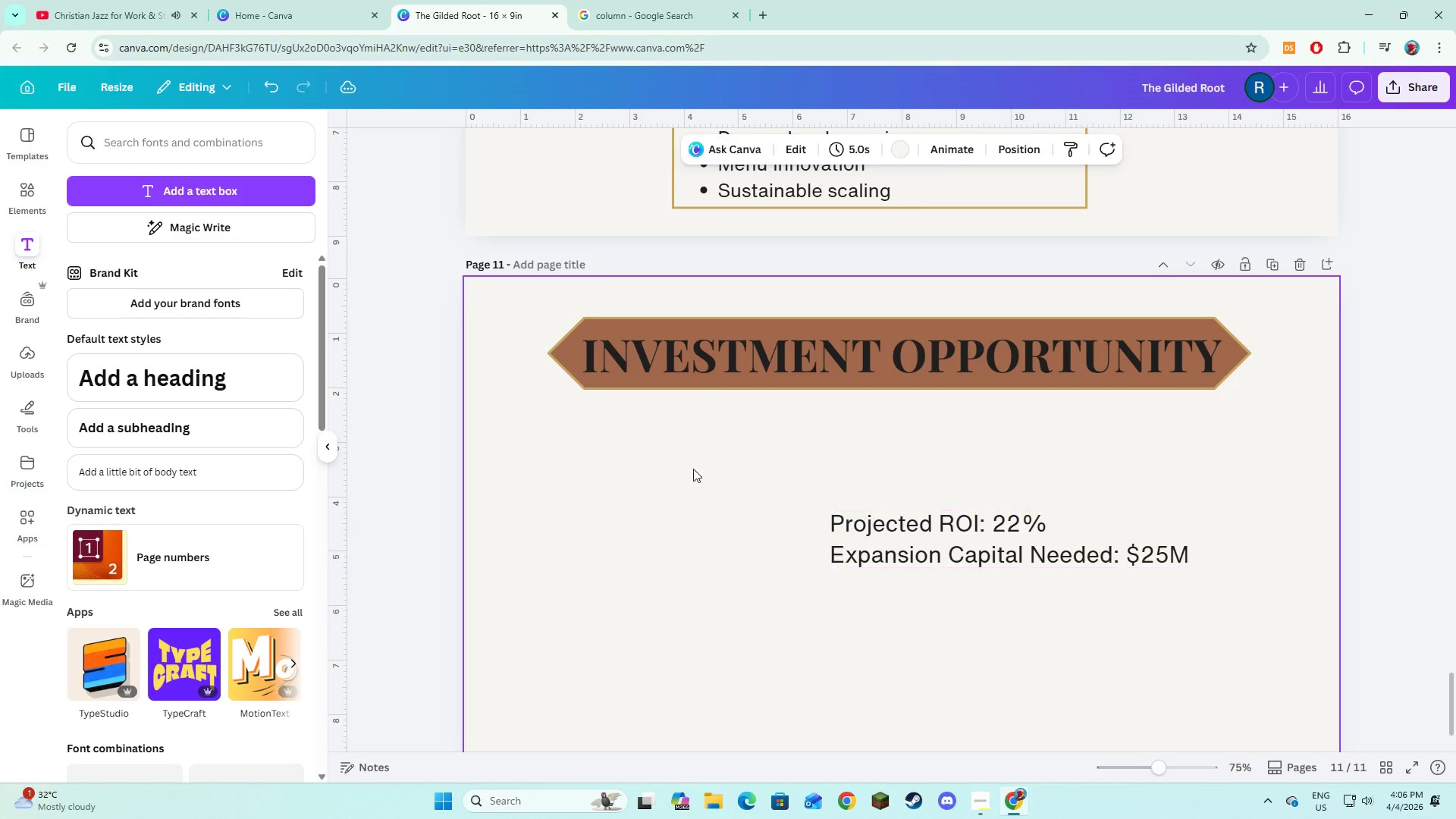 
double_click([805, 524])
 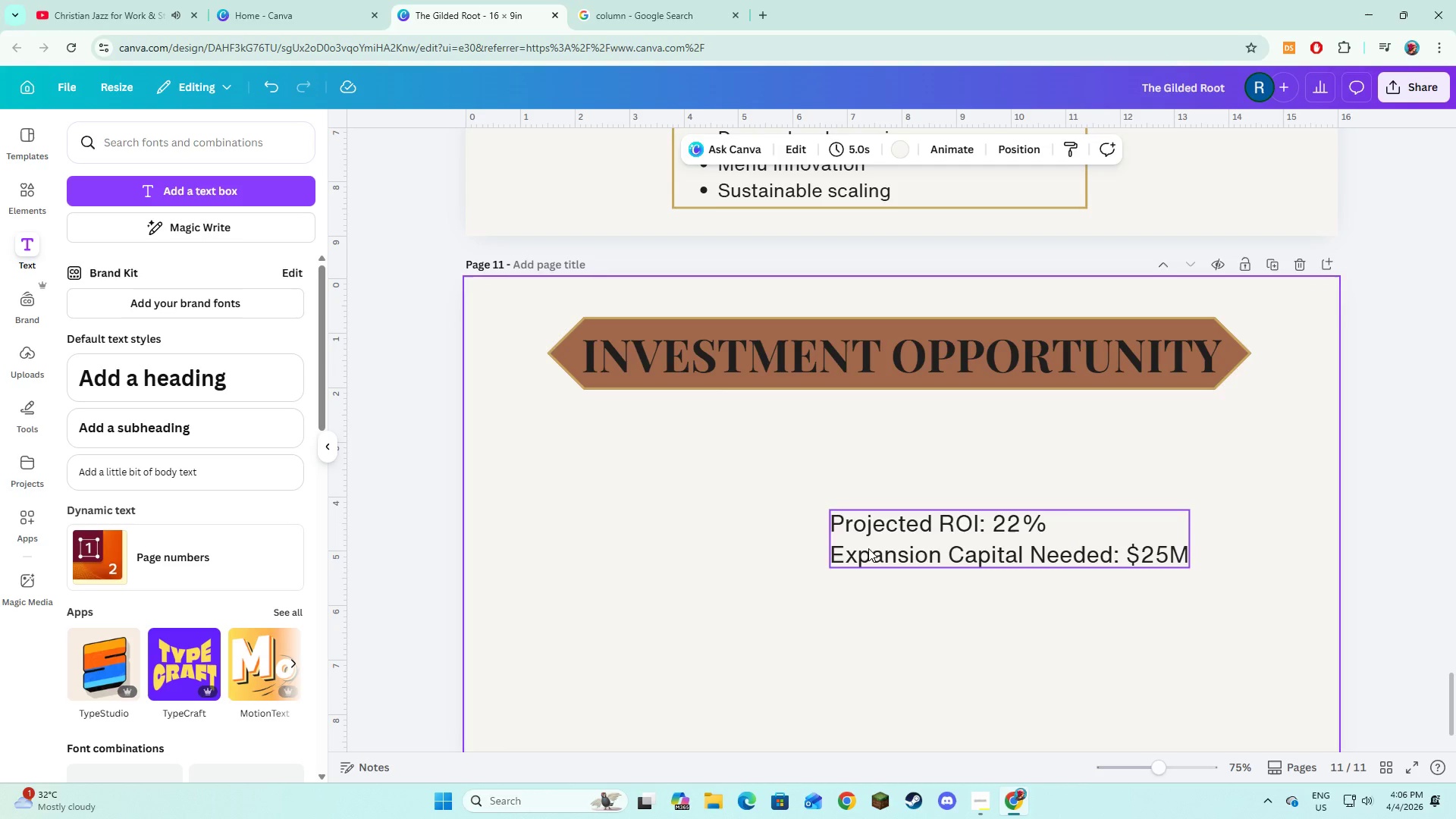 
triple_click([868, 548])
 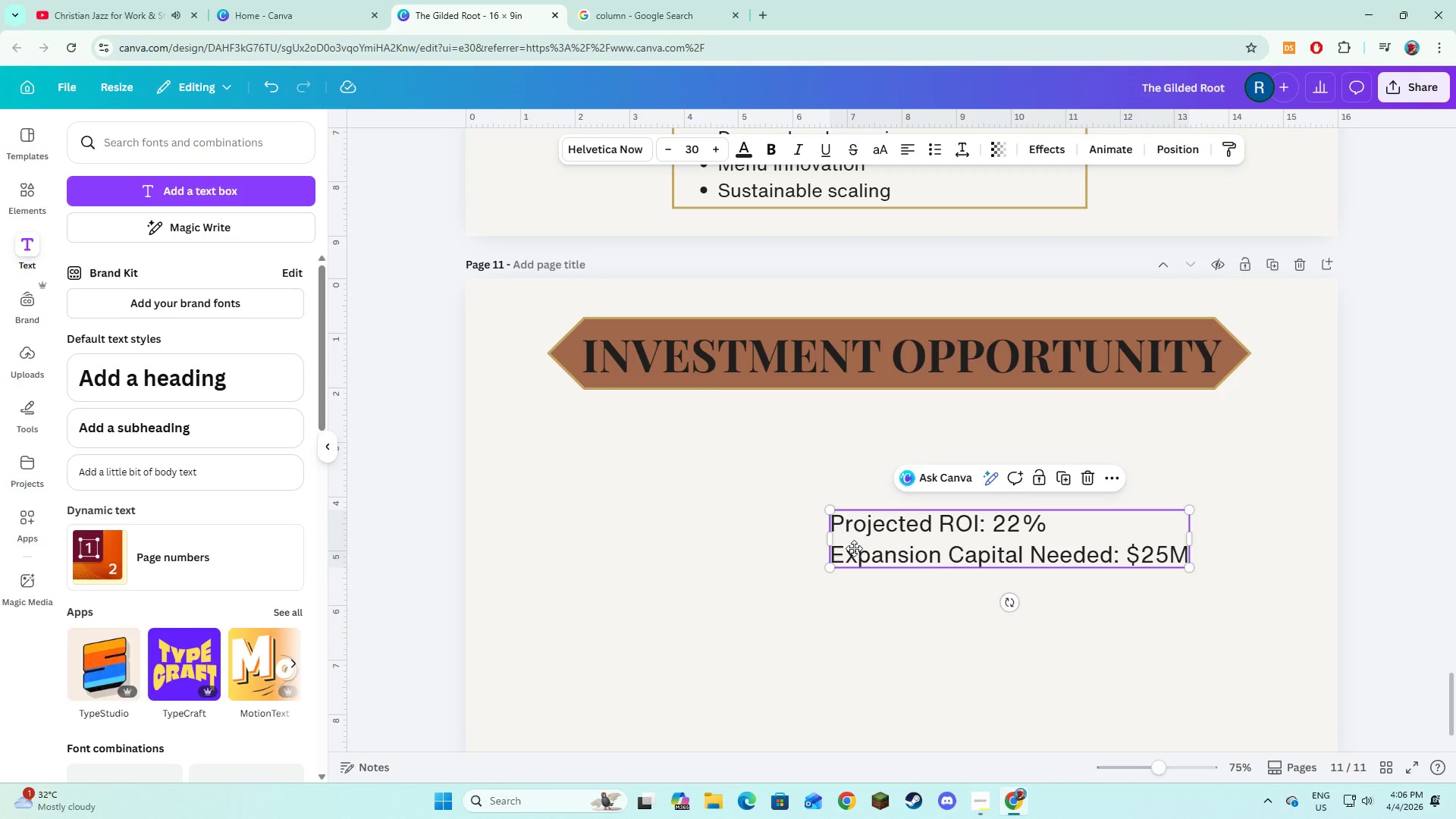 
left_click_drag(start_coordinate=[868, 548], to_coordinate=[621, 522])
 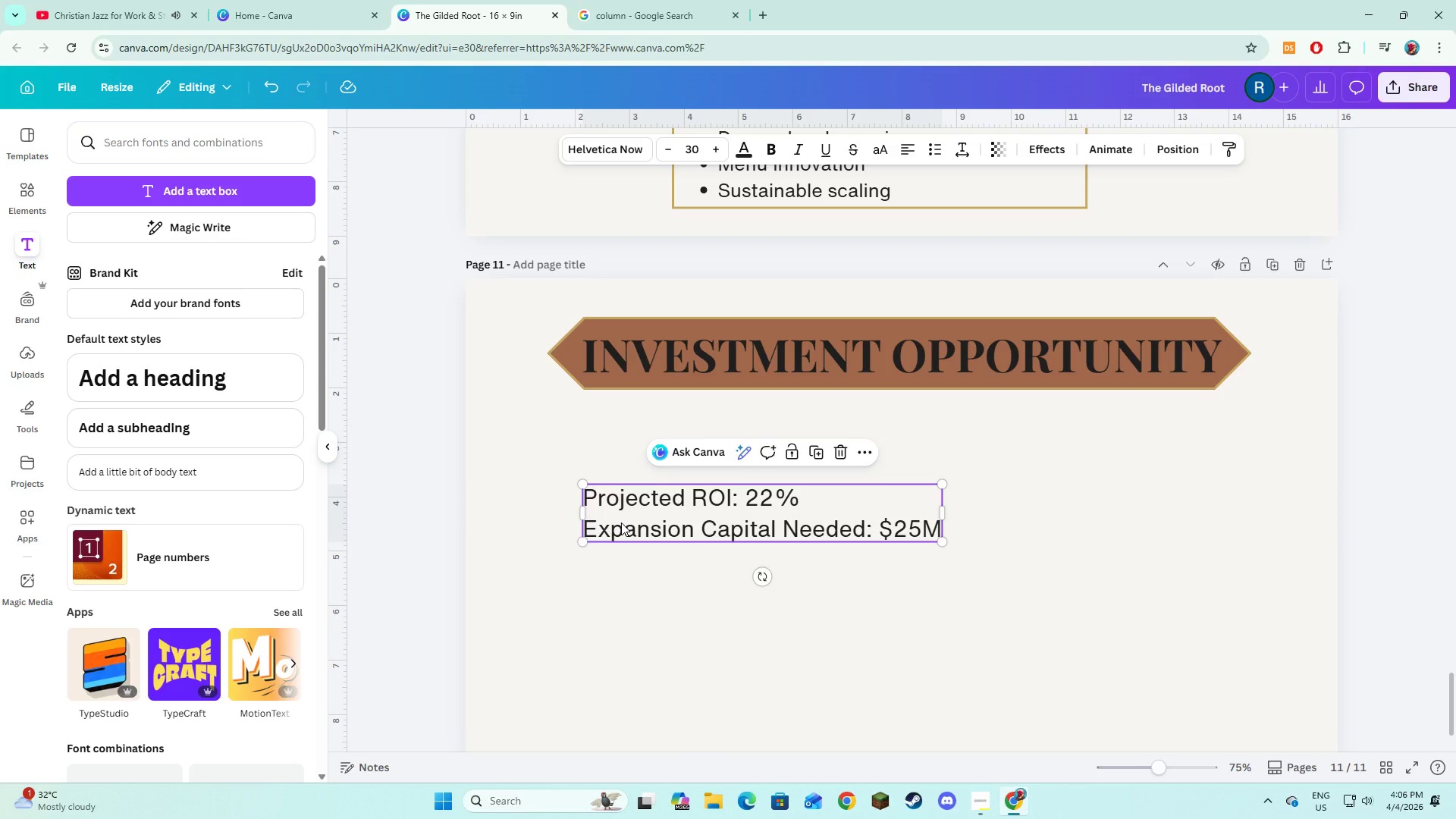 
scroll: coordinate [621, 522], scroll_direction: down, amount: 2.0
 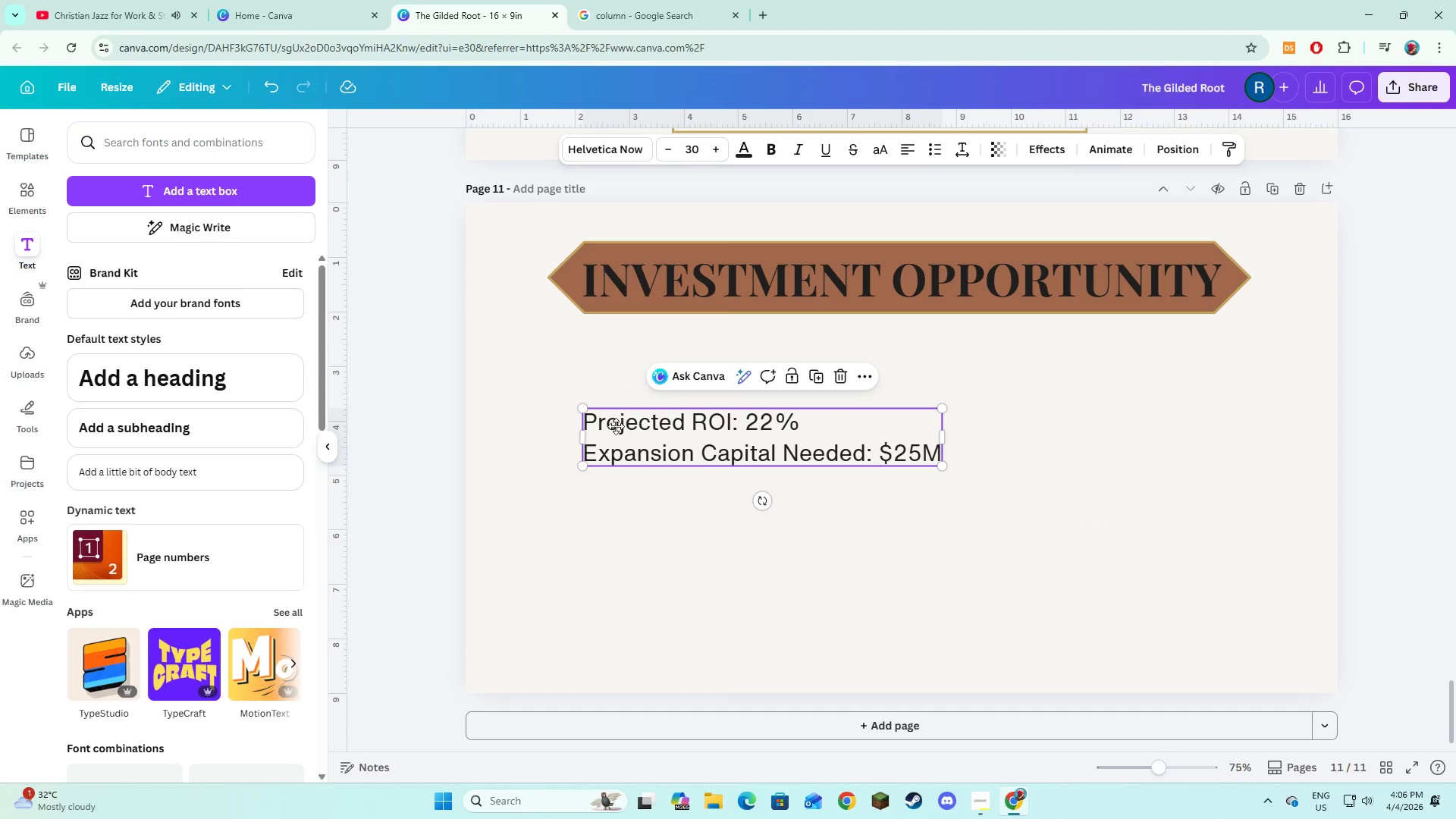 
left_click_drag(start_coordinate=[616, 432], to_coordinate=[607, 384])
 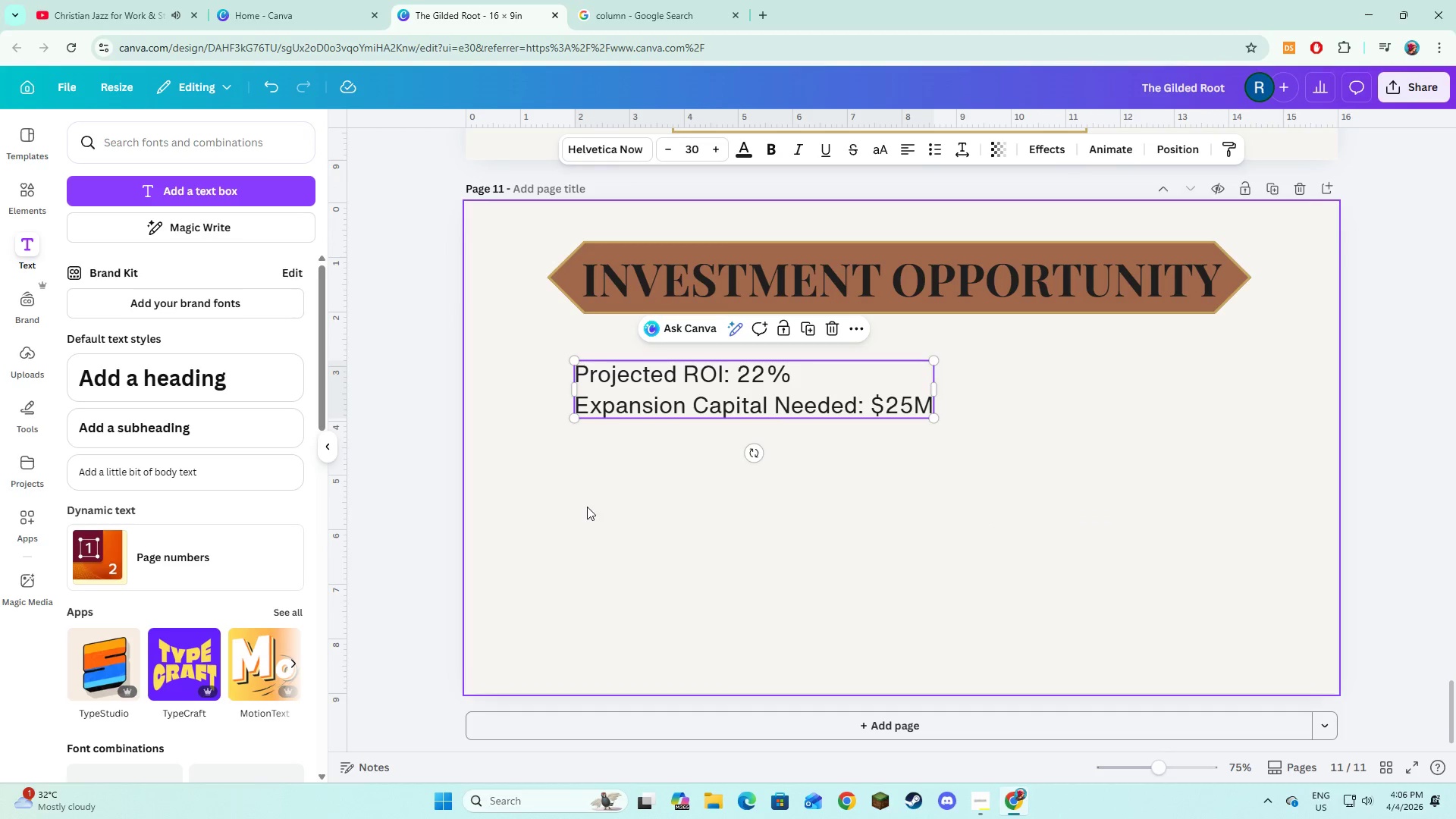 
left_click([587, 507])
 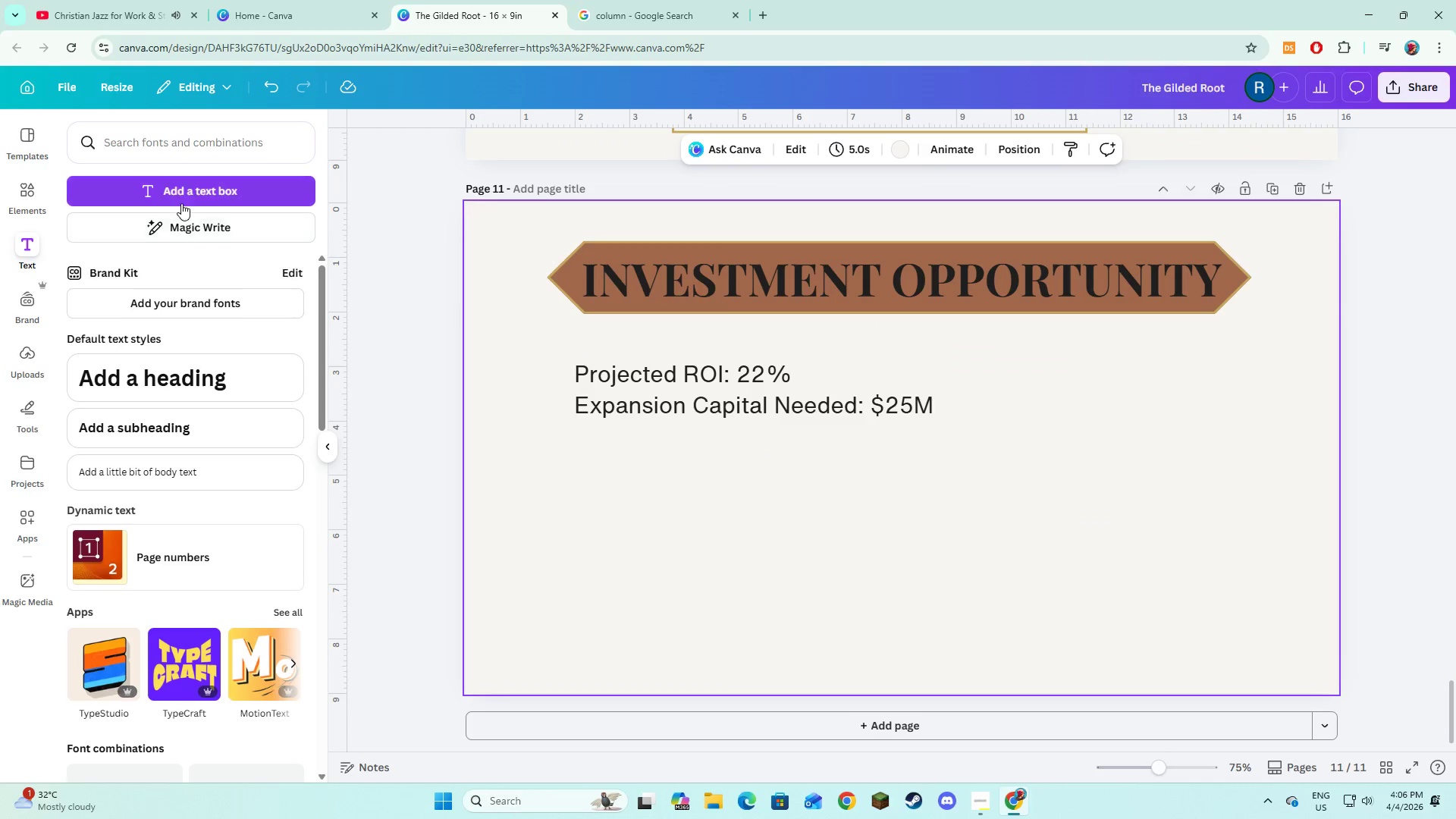 
left_click([182, 200])
 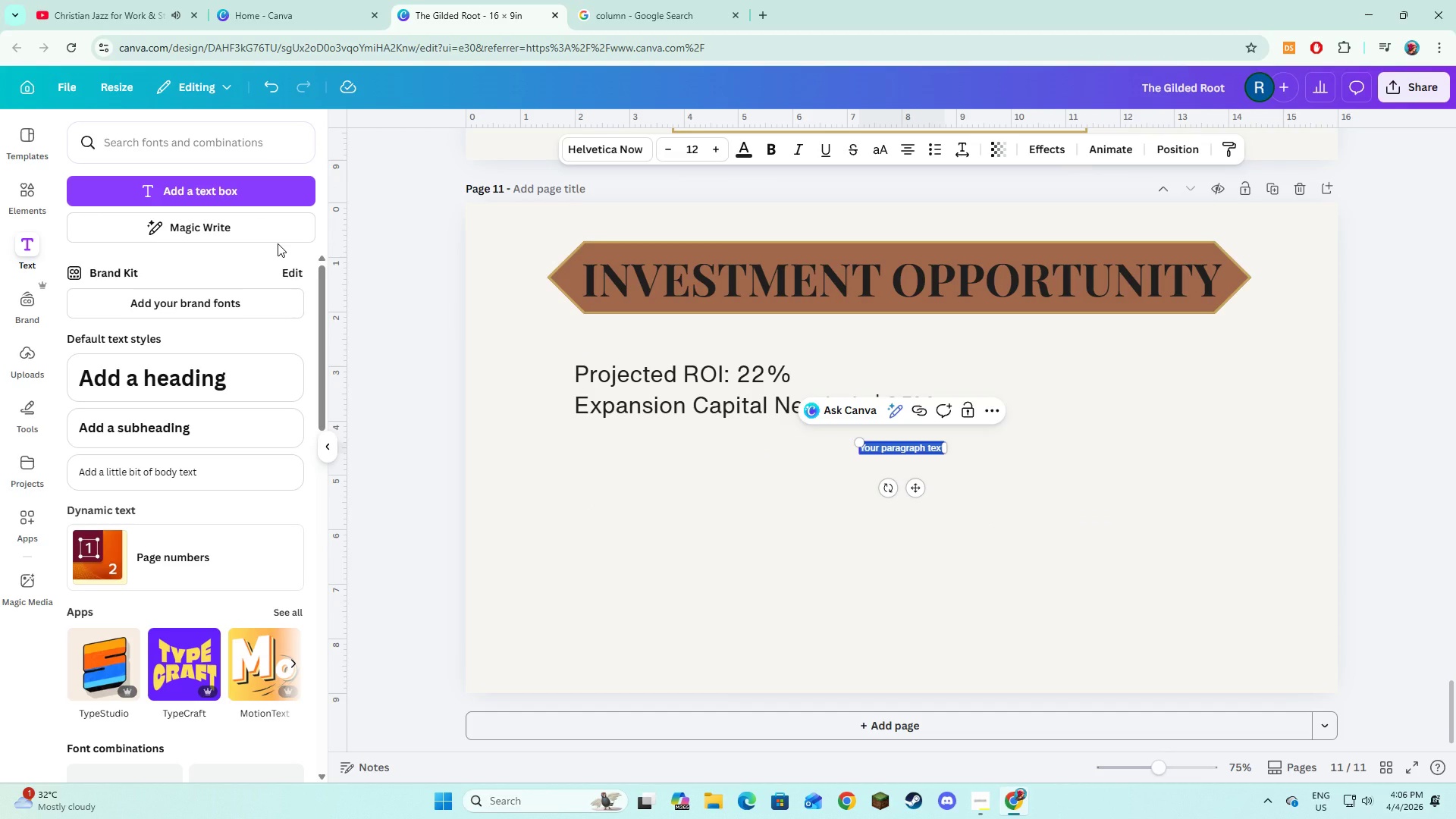 
type(Why Invest)
 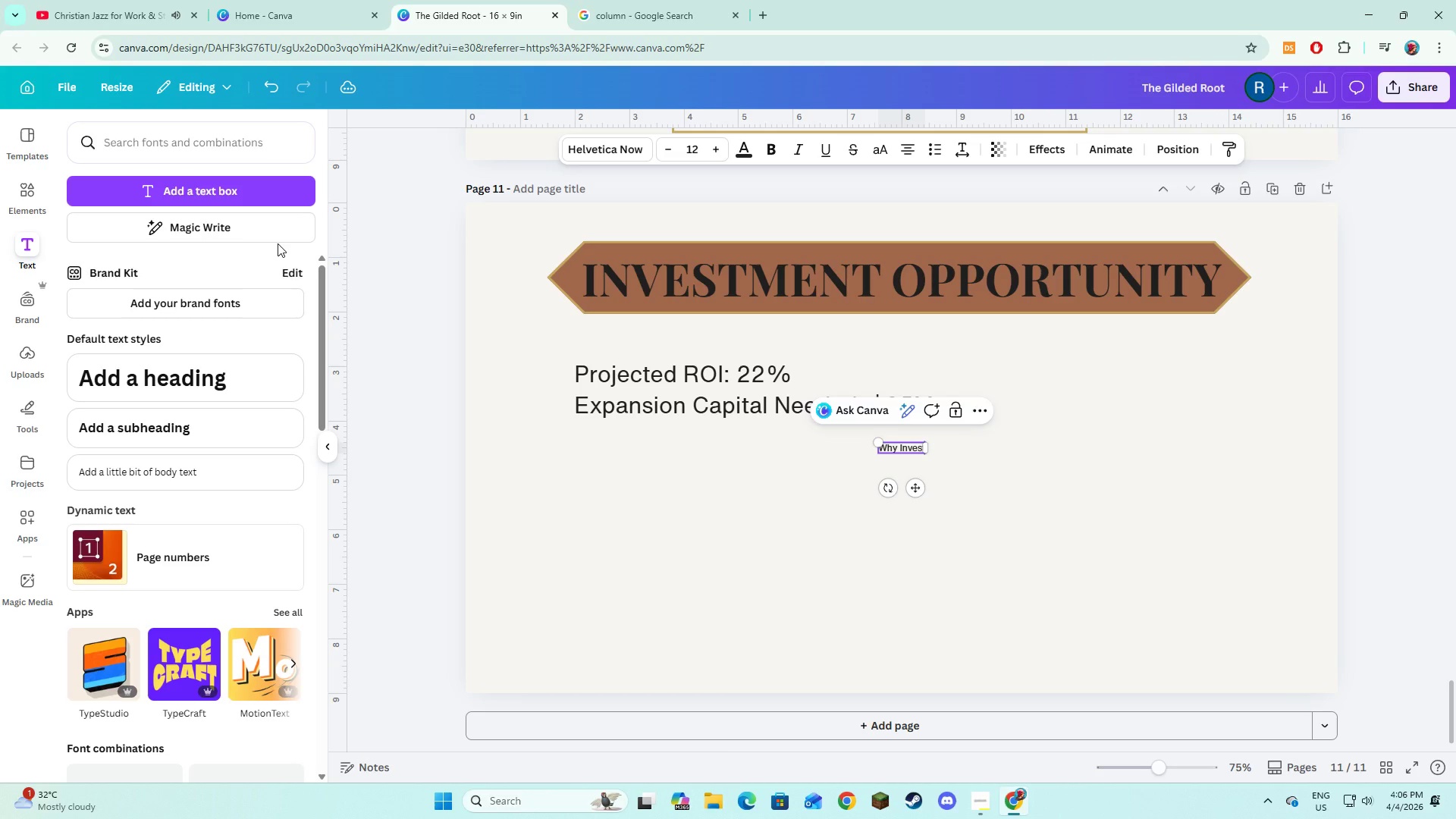 
key(Control+A)
 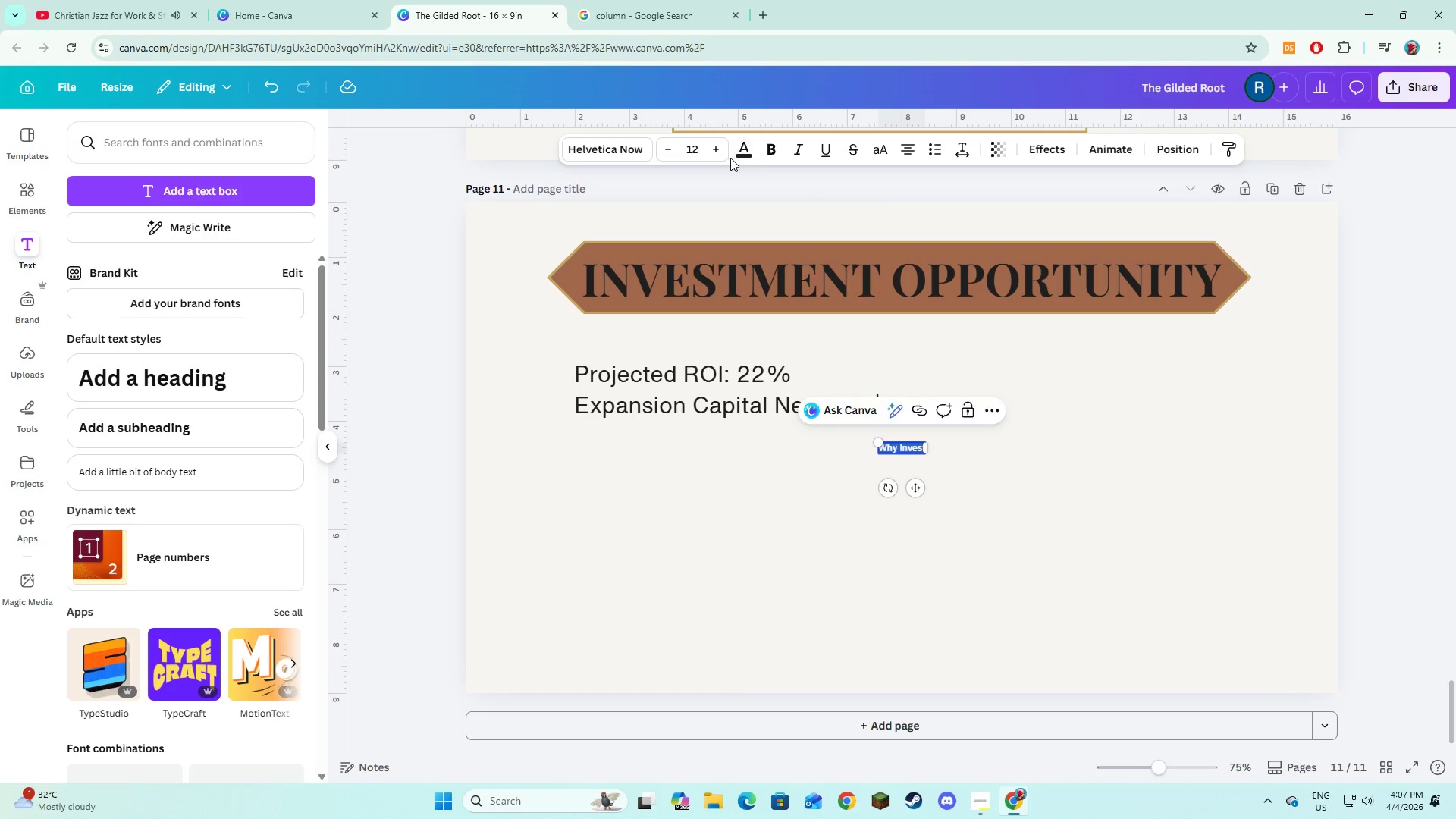 
left_click([763, 155])
 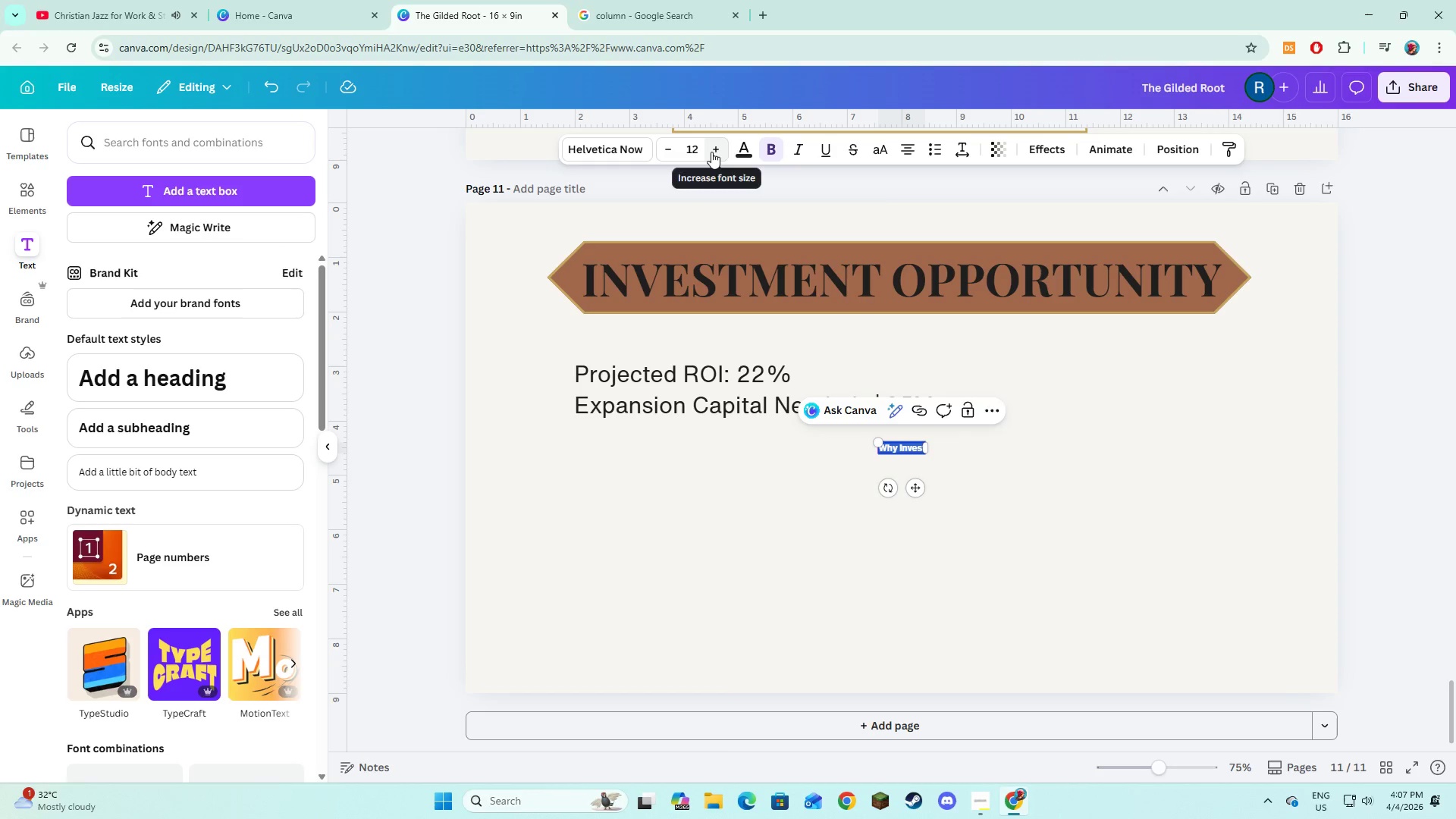 
double_click([711, 152])
 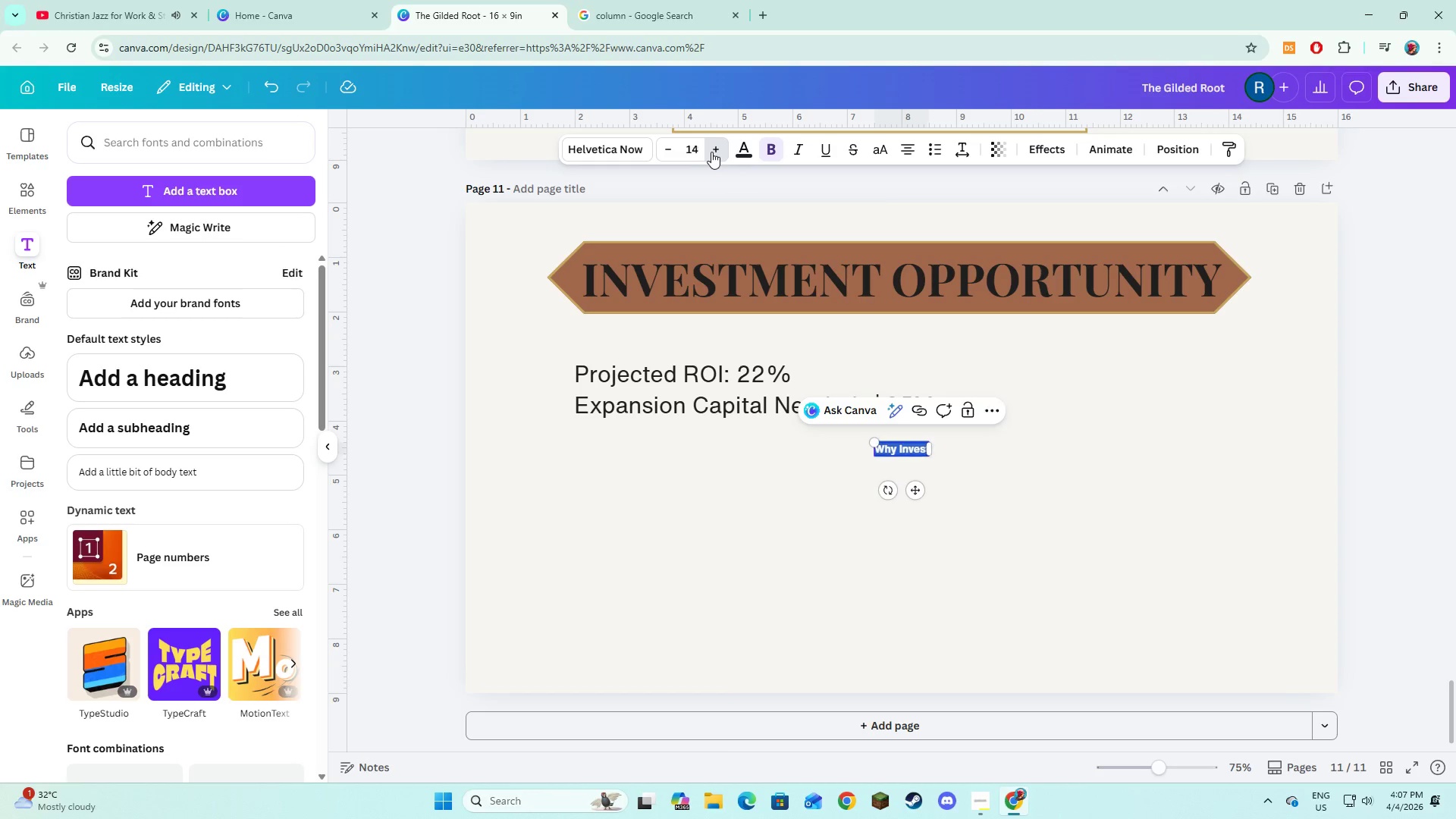 
triple_click([711, 152])
 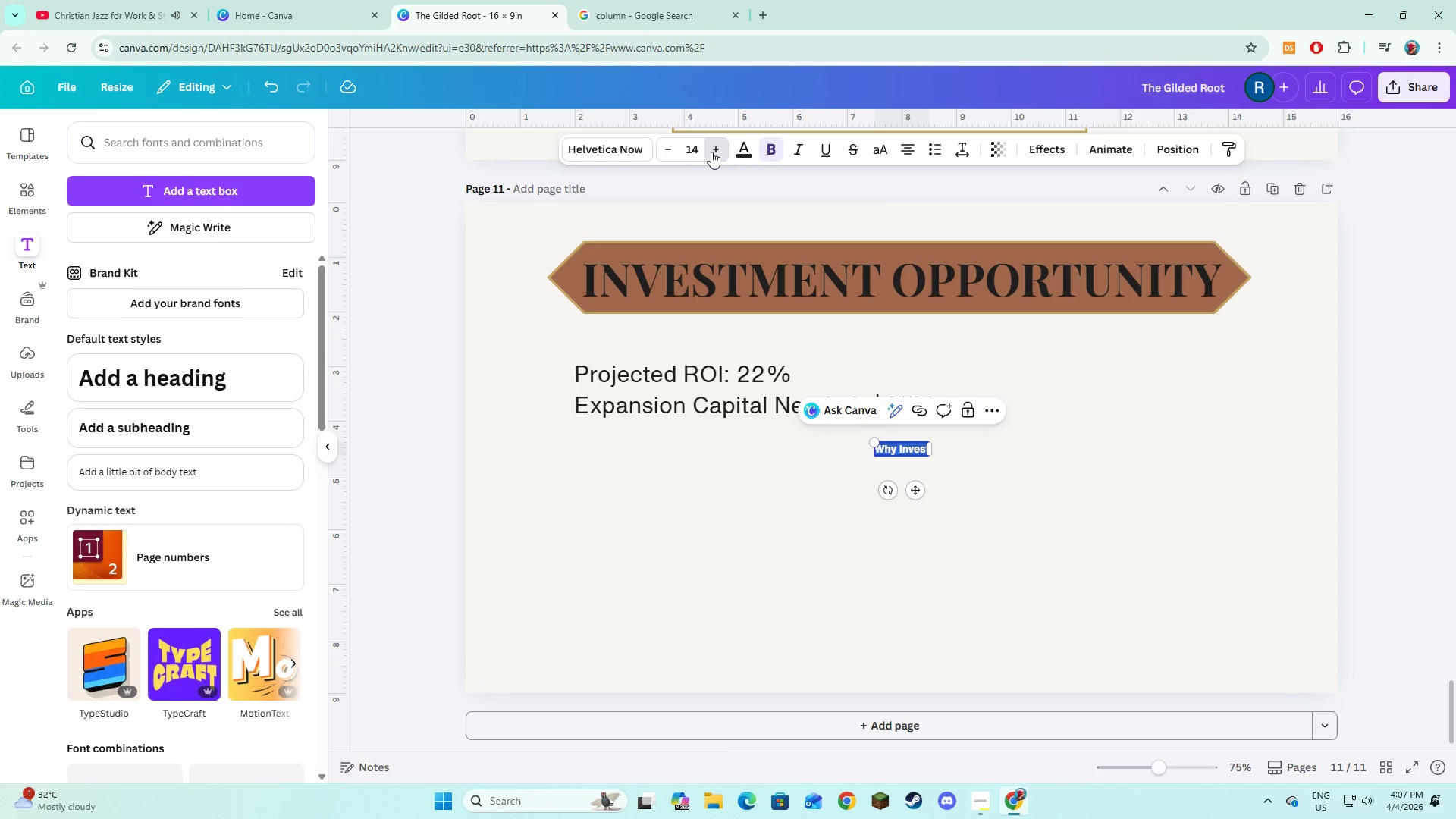 
triple_click([711, 152])
 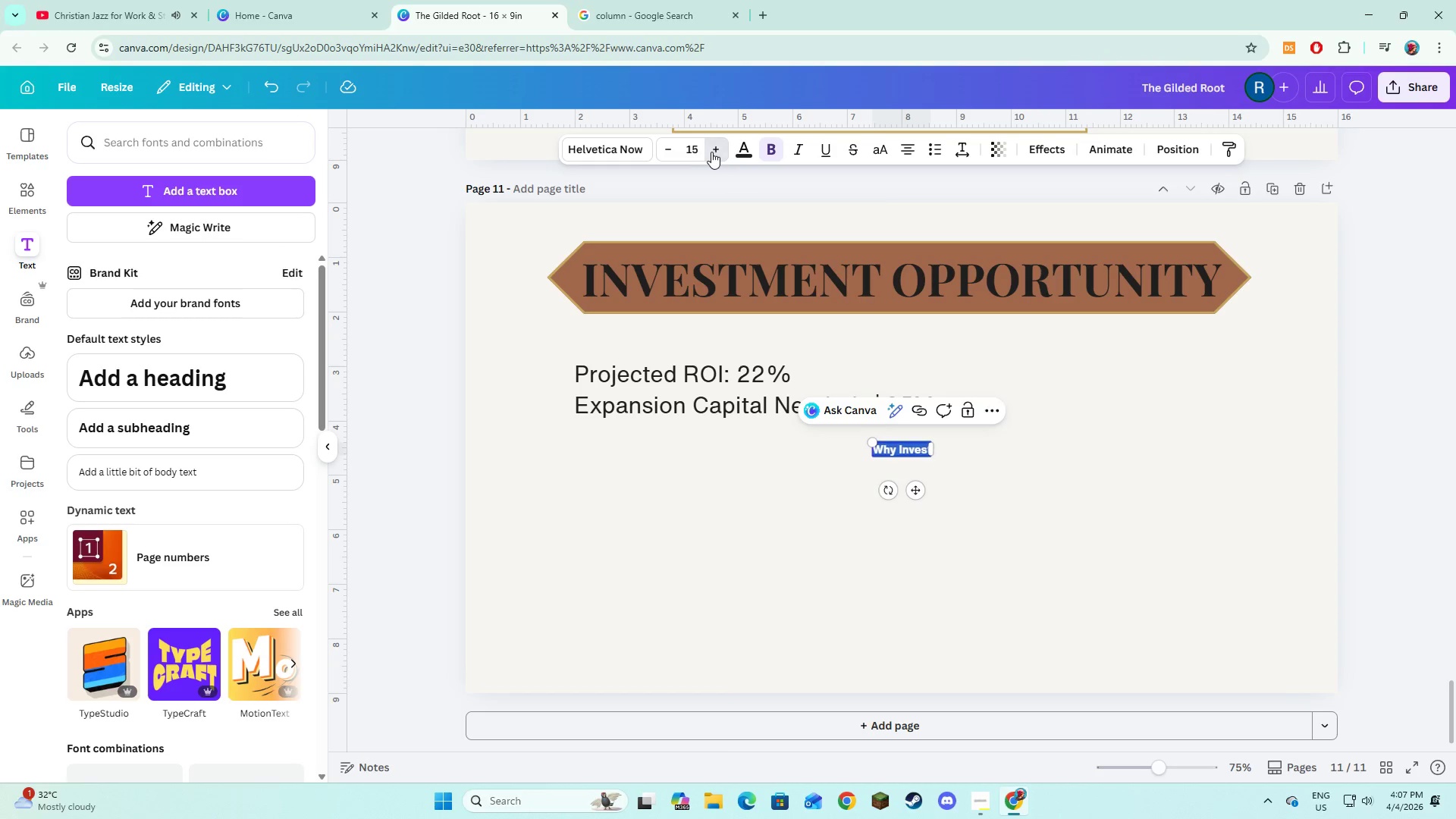 
triple_click([711, 152])
 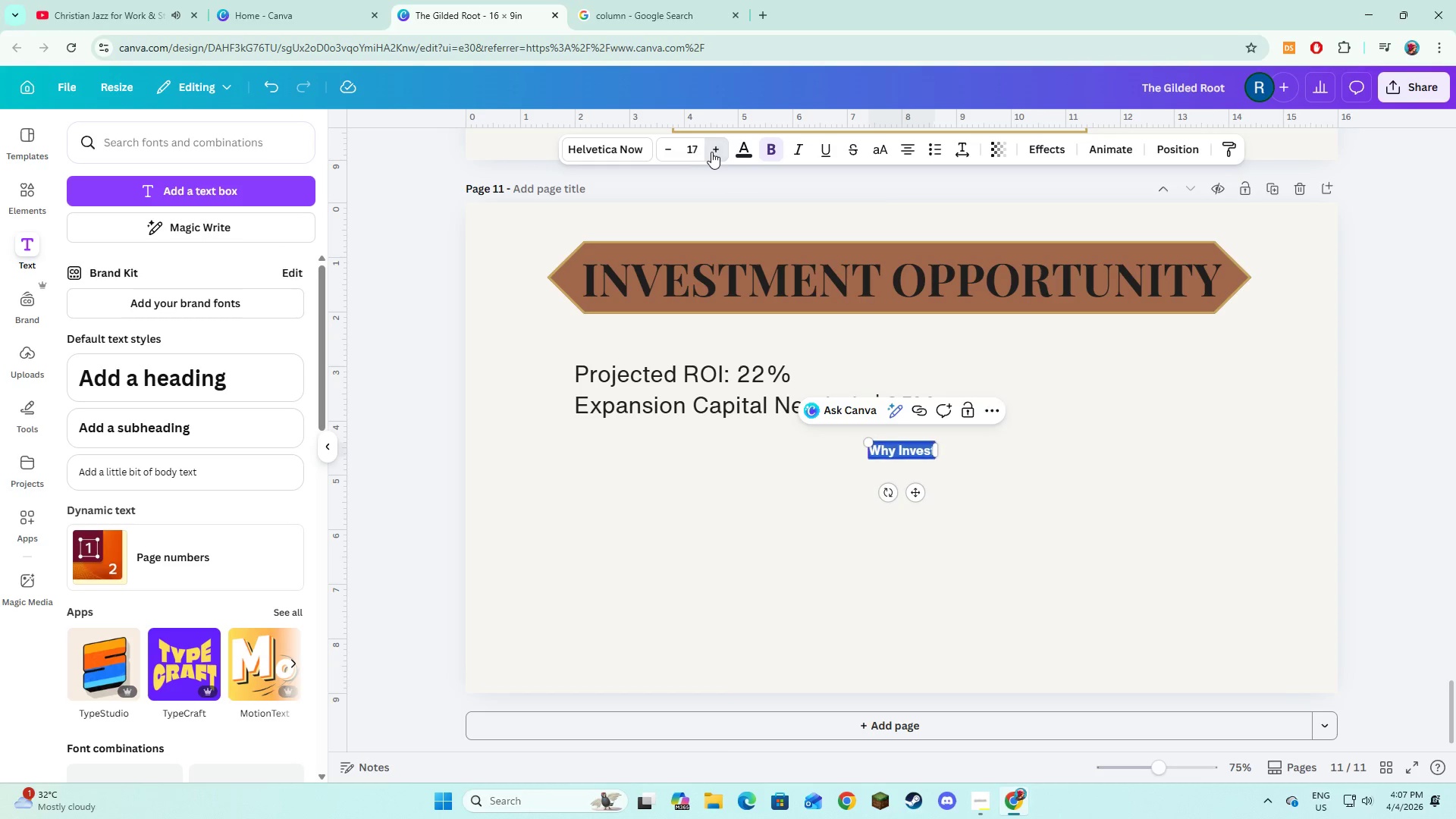 
triple_click([711, 152])
 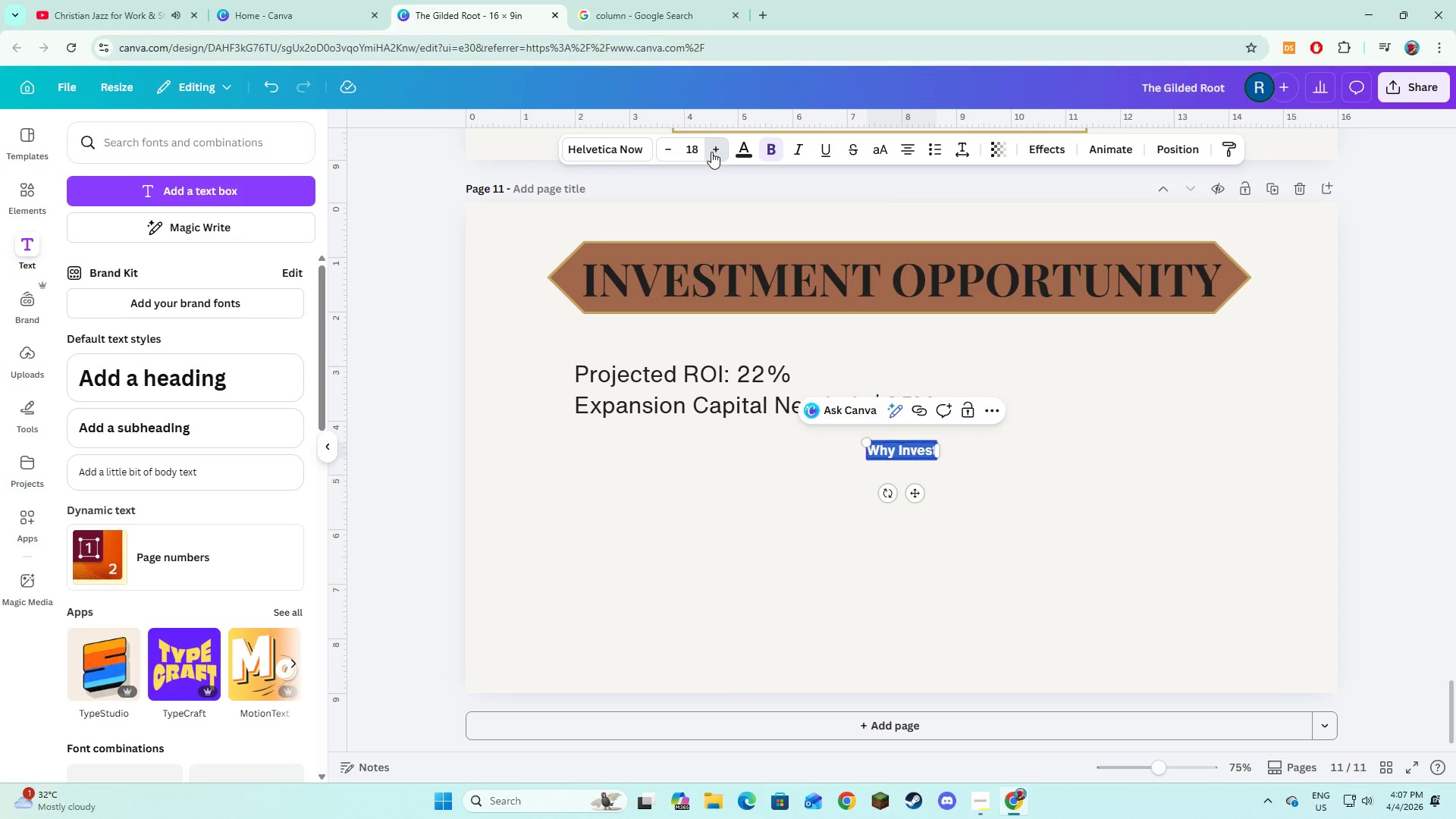 
triple_click([711, 152])
 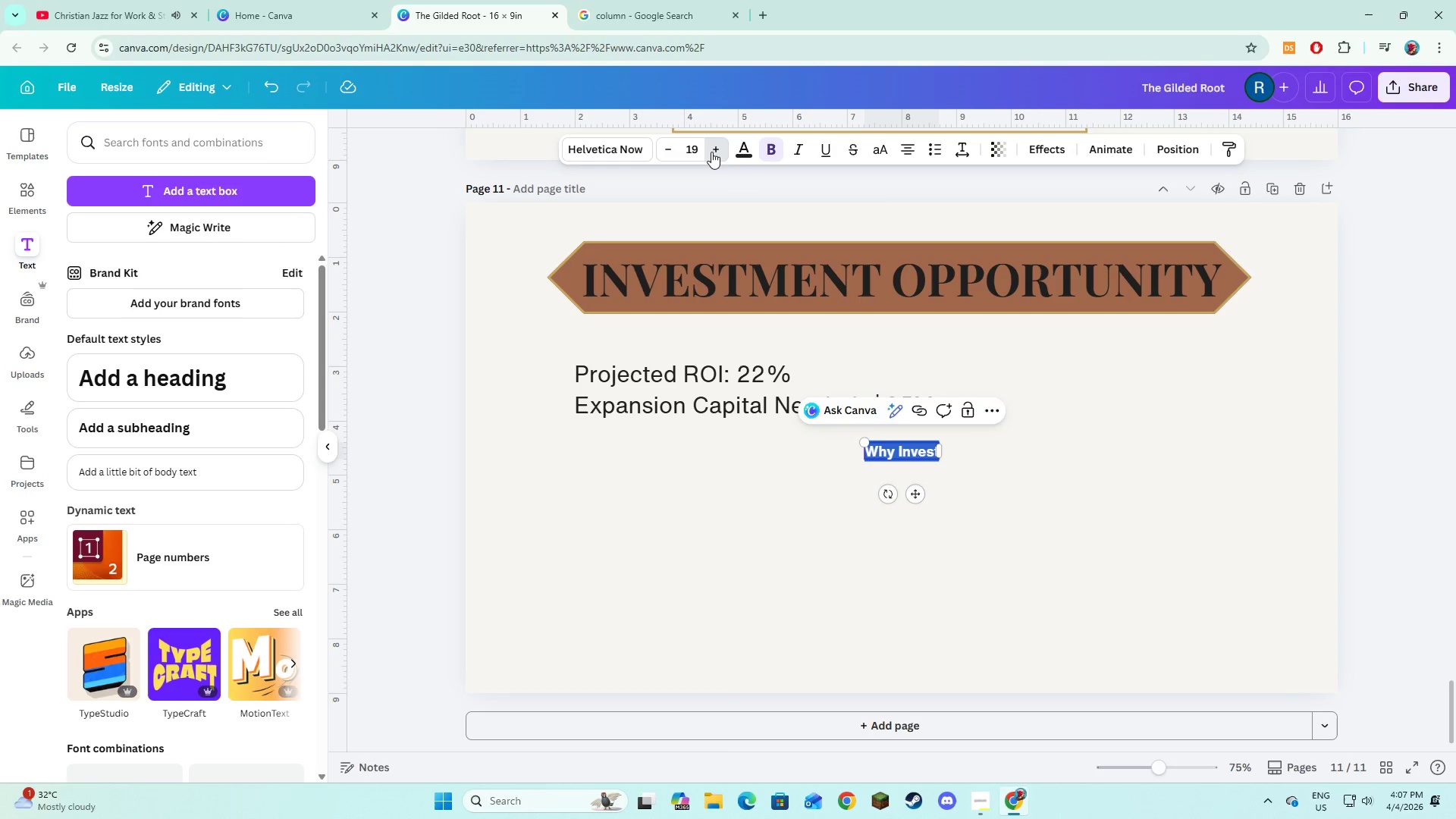 
triple_click([711, 152])
 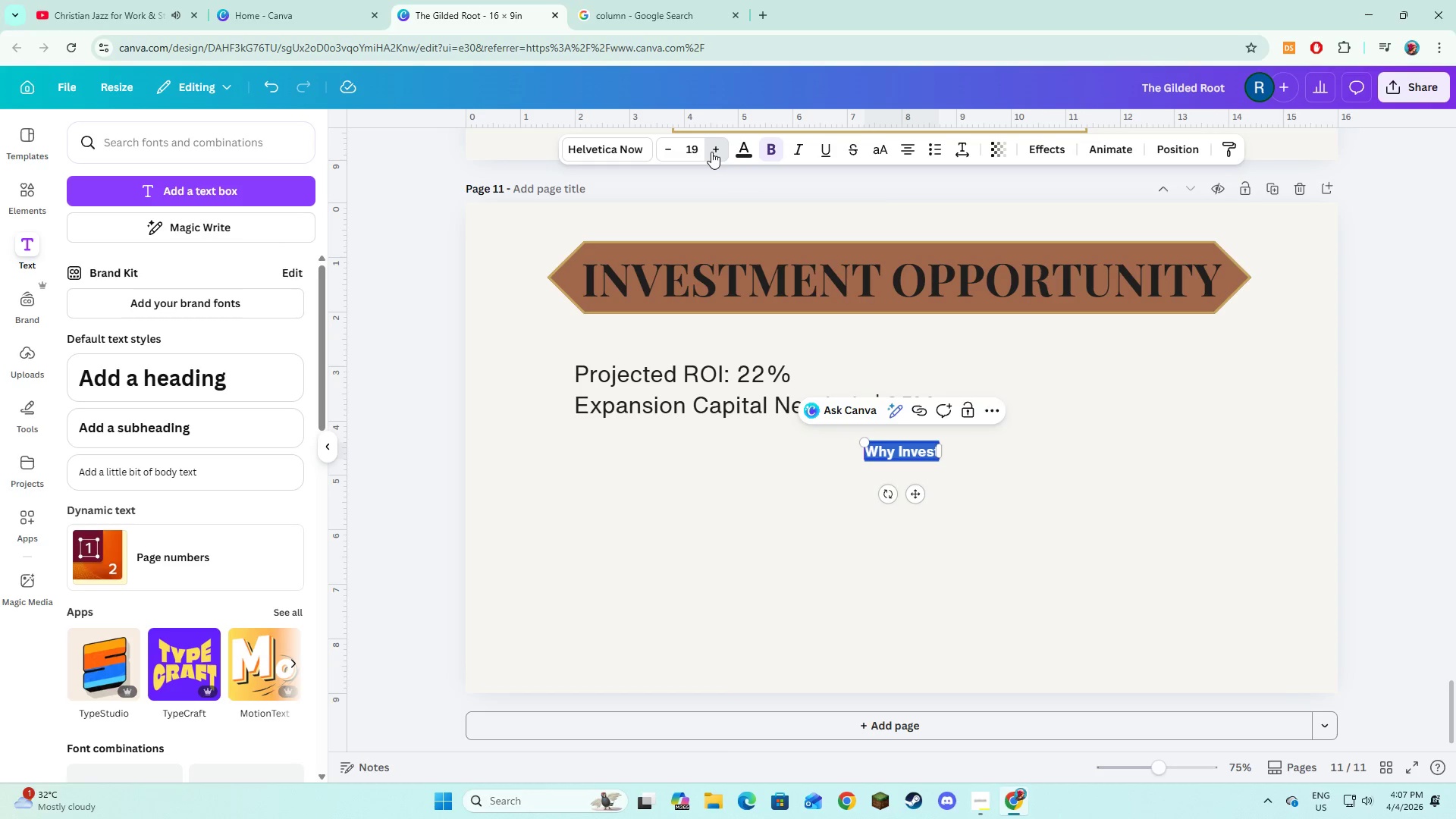 
triple_click([711, 152])
 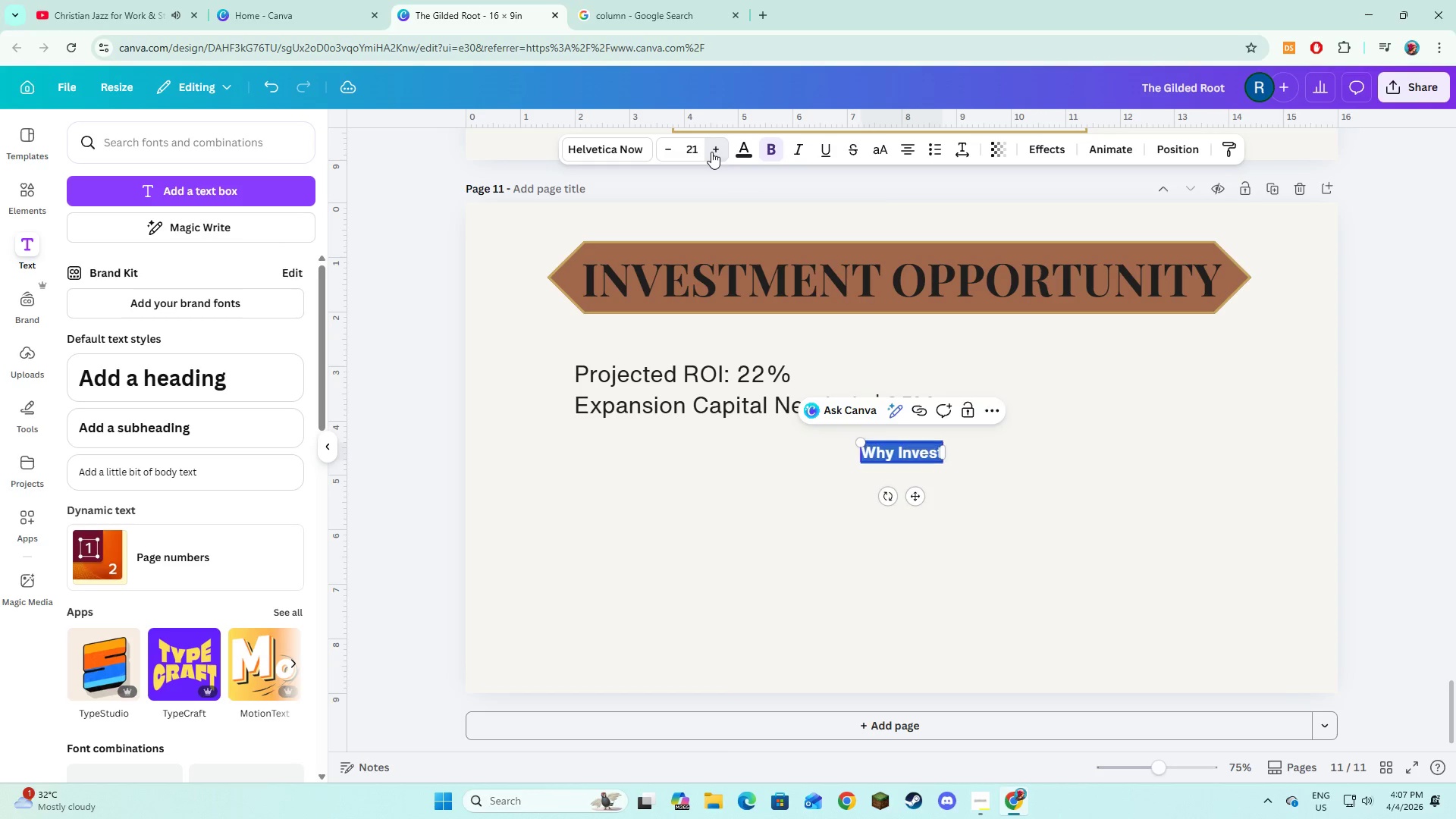 
triple_click([711, 152])
 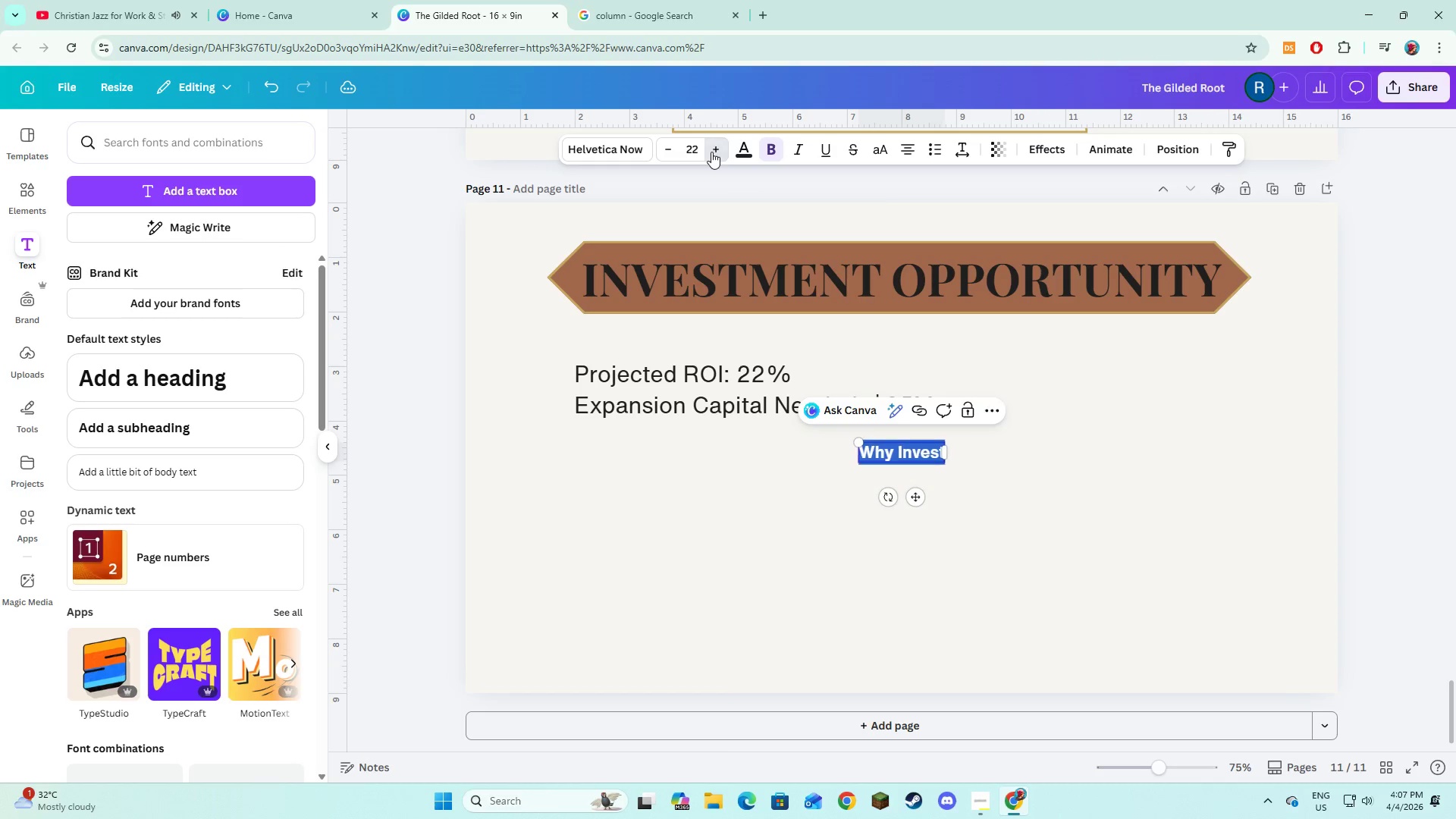 
triple_click([711, 152])
 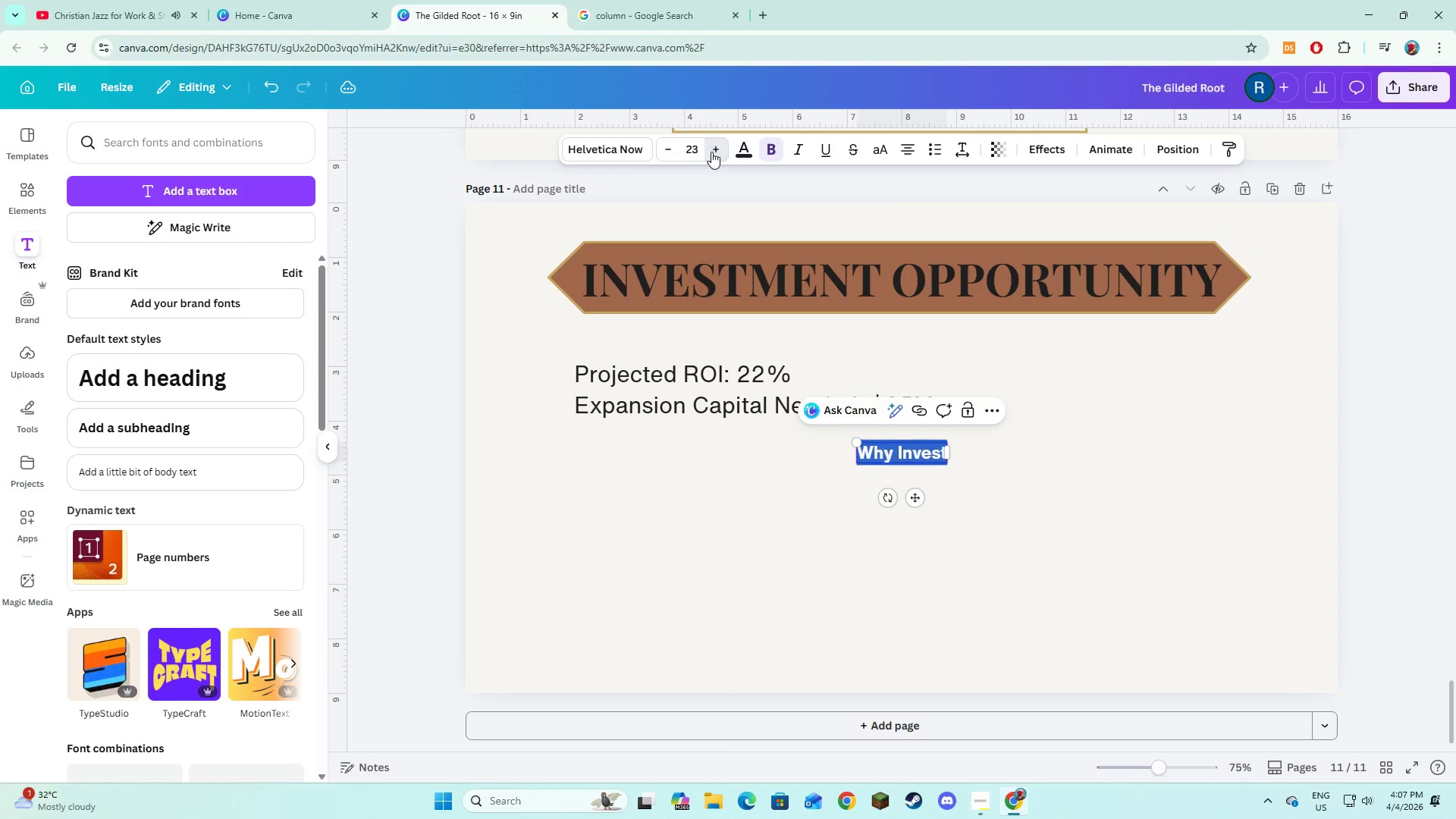 
triple_click([711, 152])
 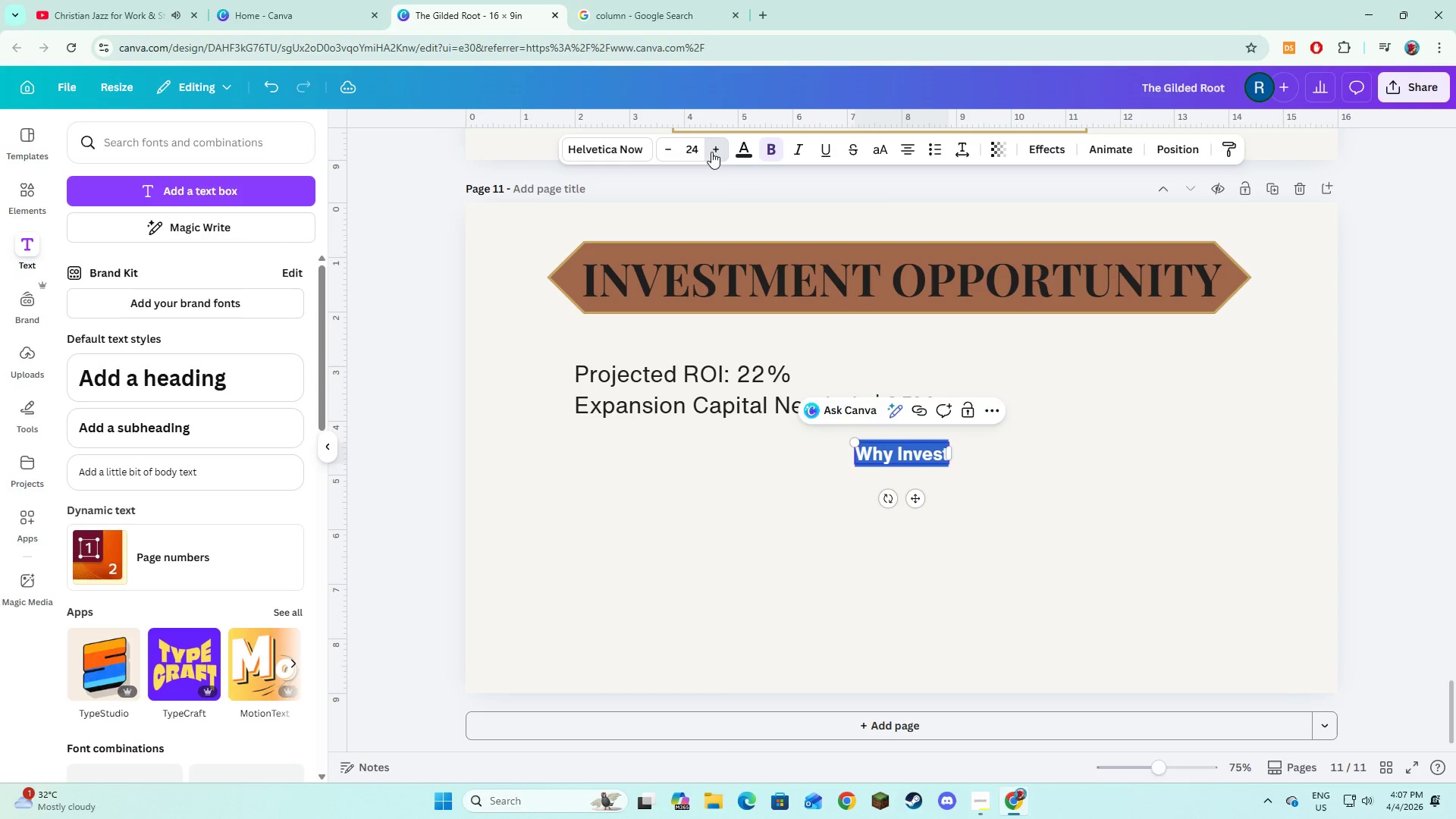 
triple_click([711, 152])
 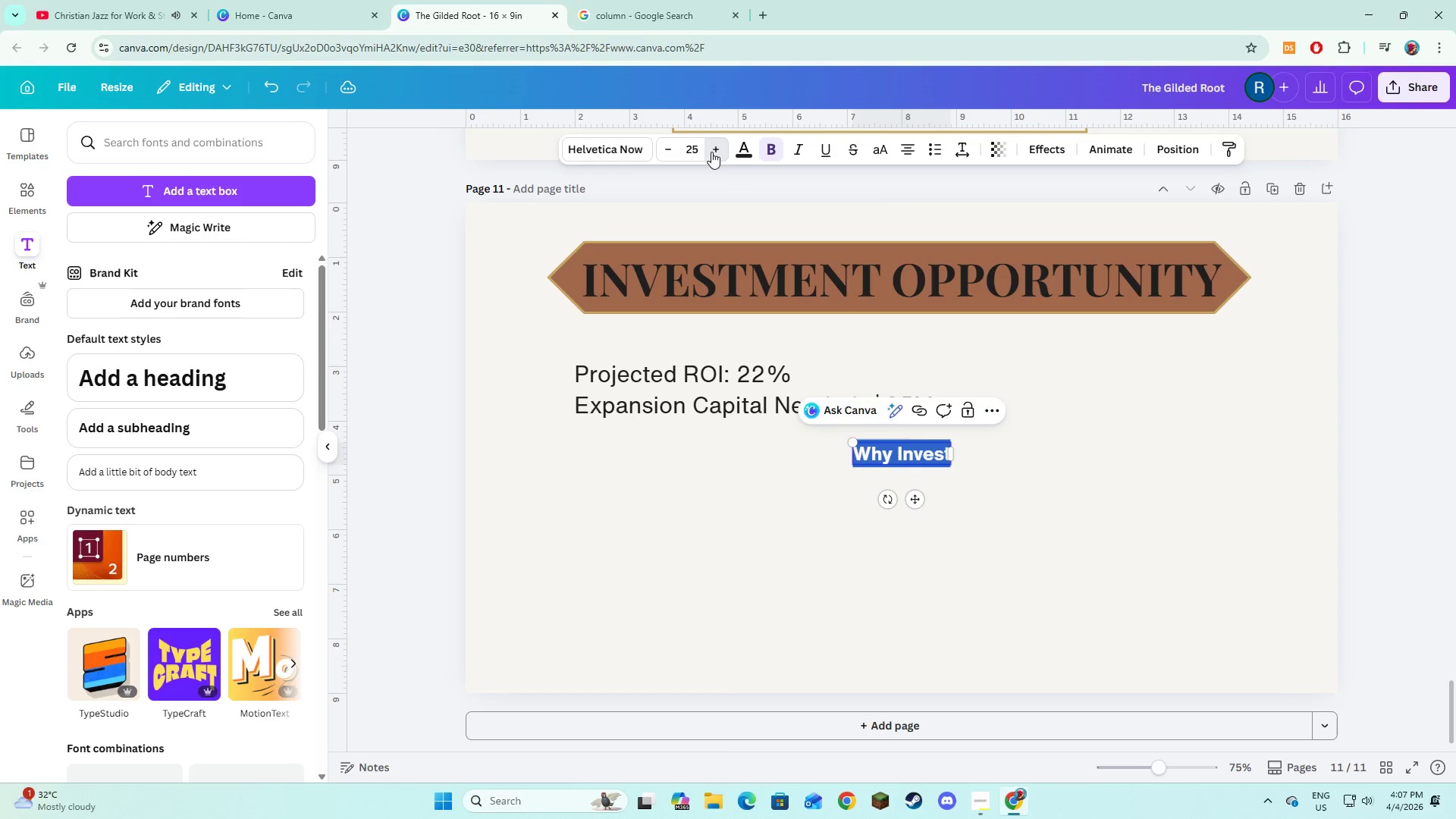 
triple_click([711, 152])
 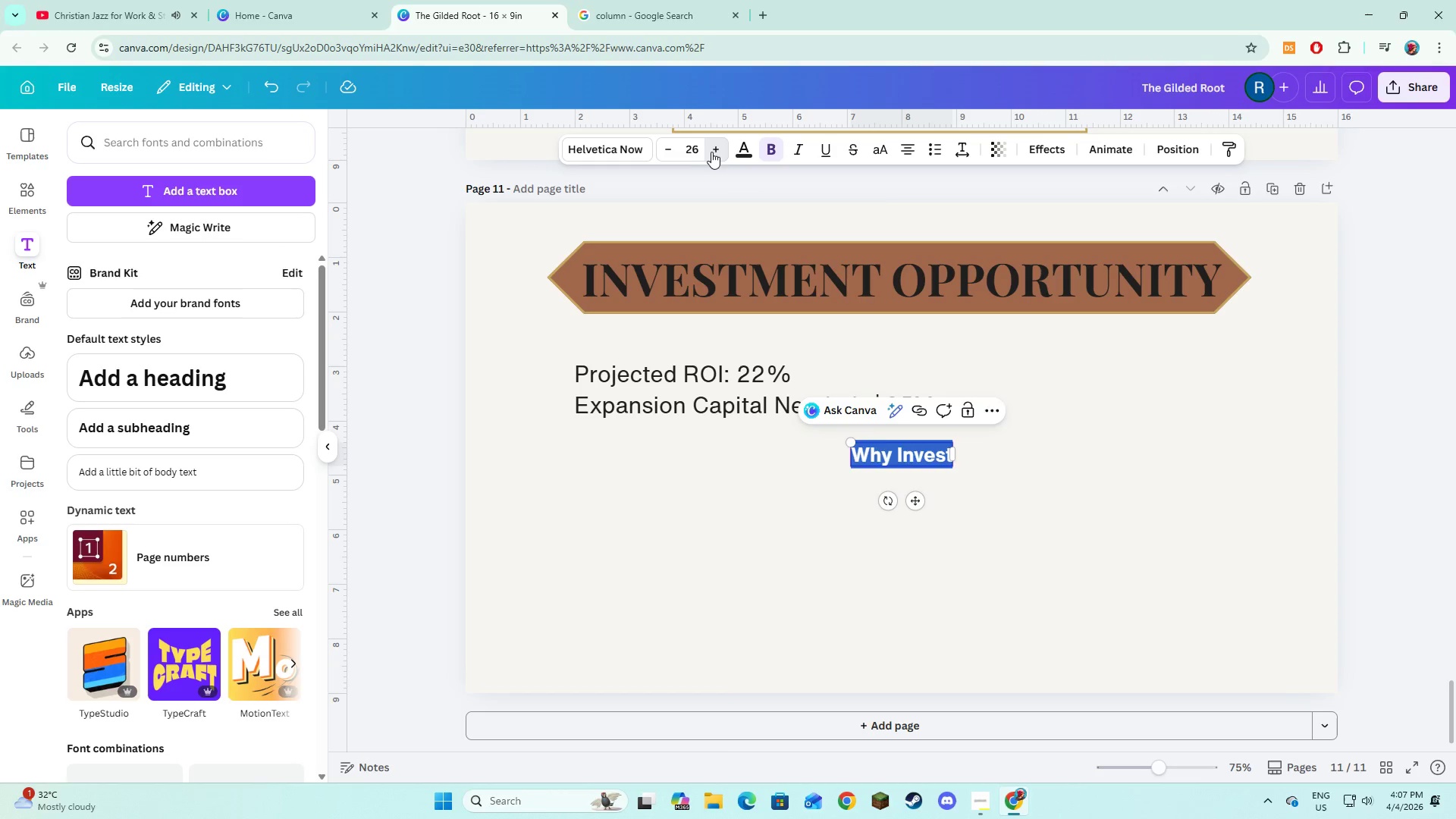 
double_click([711, 152])
 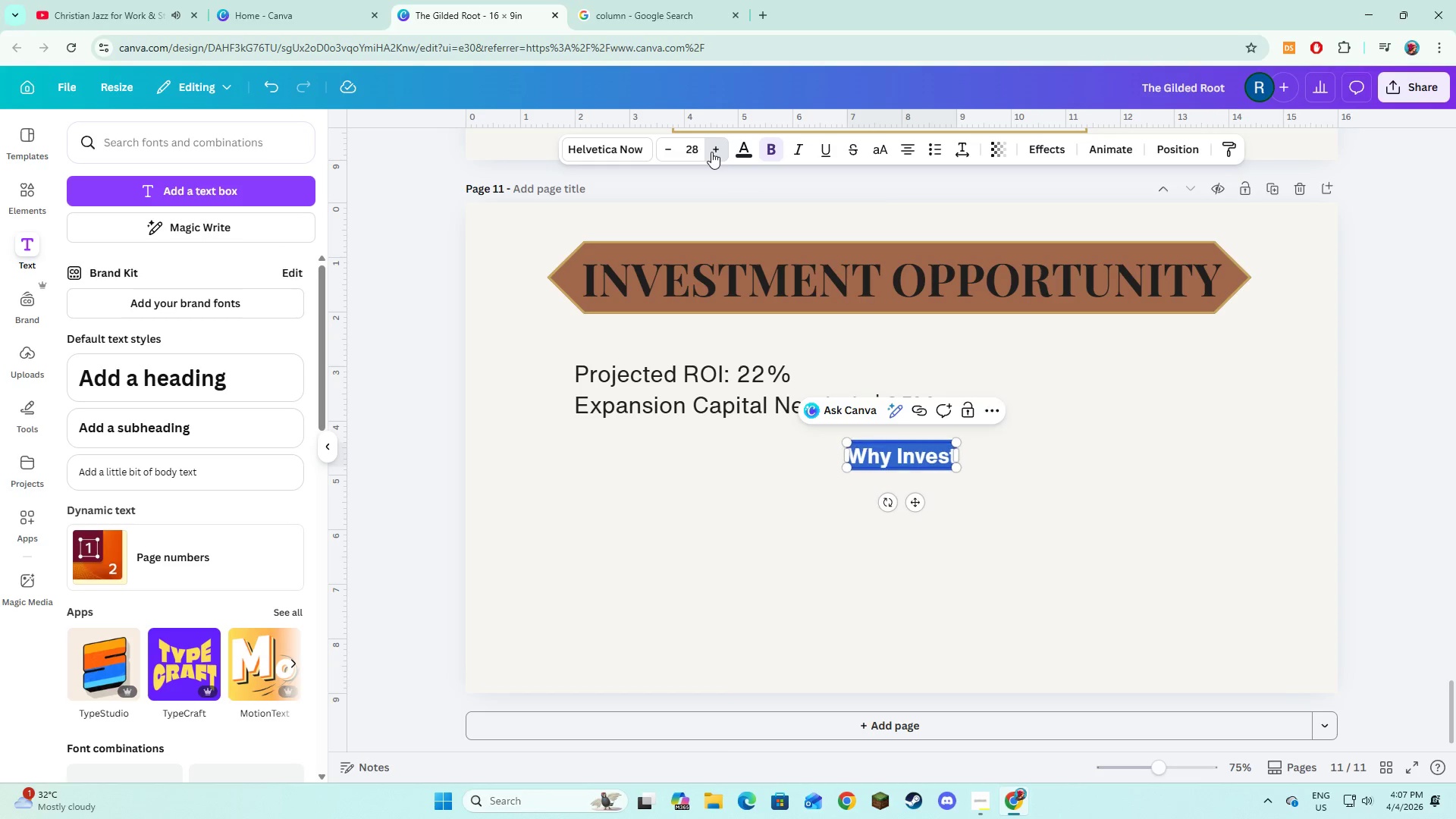 
triple_click([711, 152])
 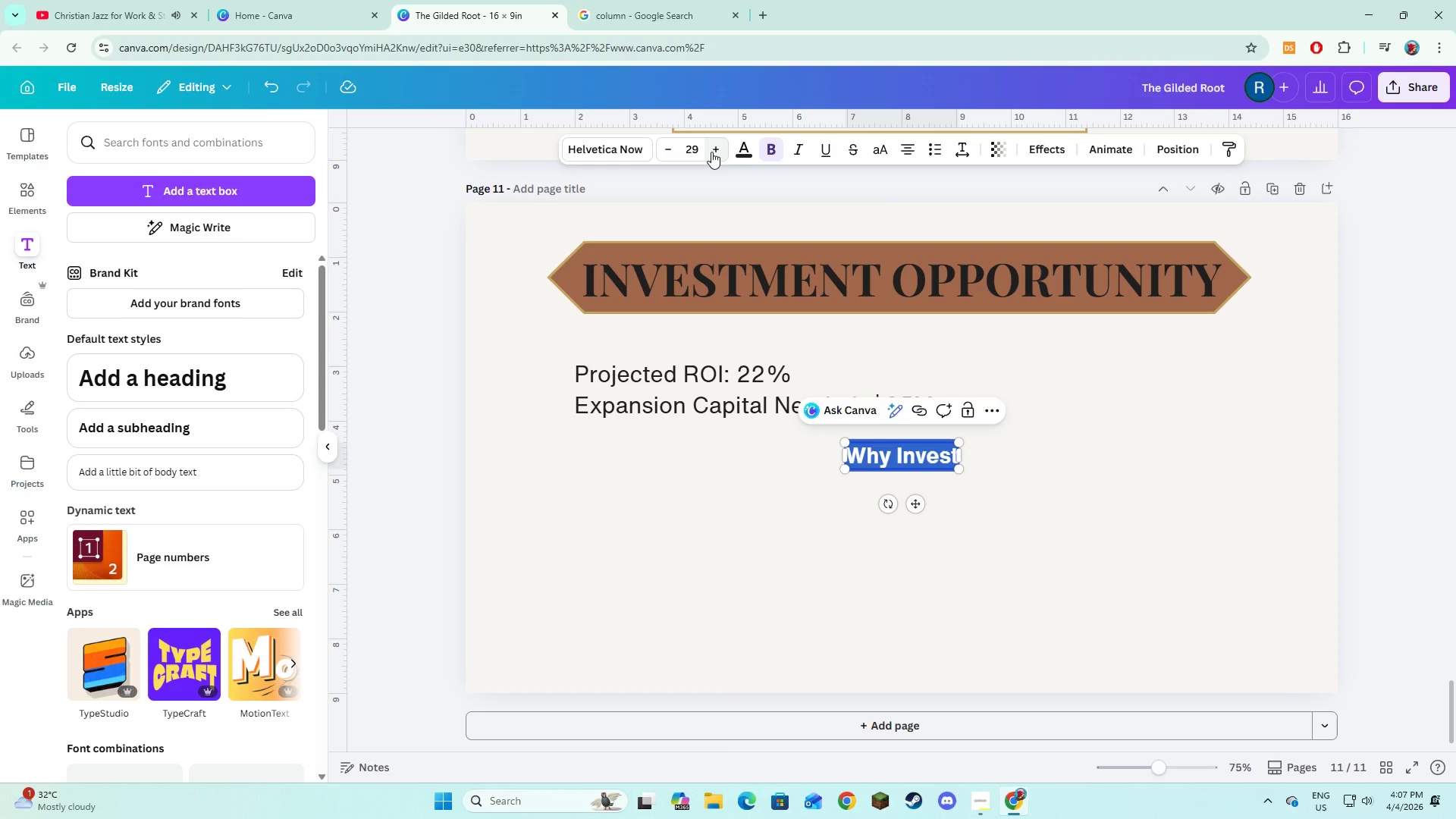 
left_click([711, 152])
 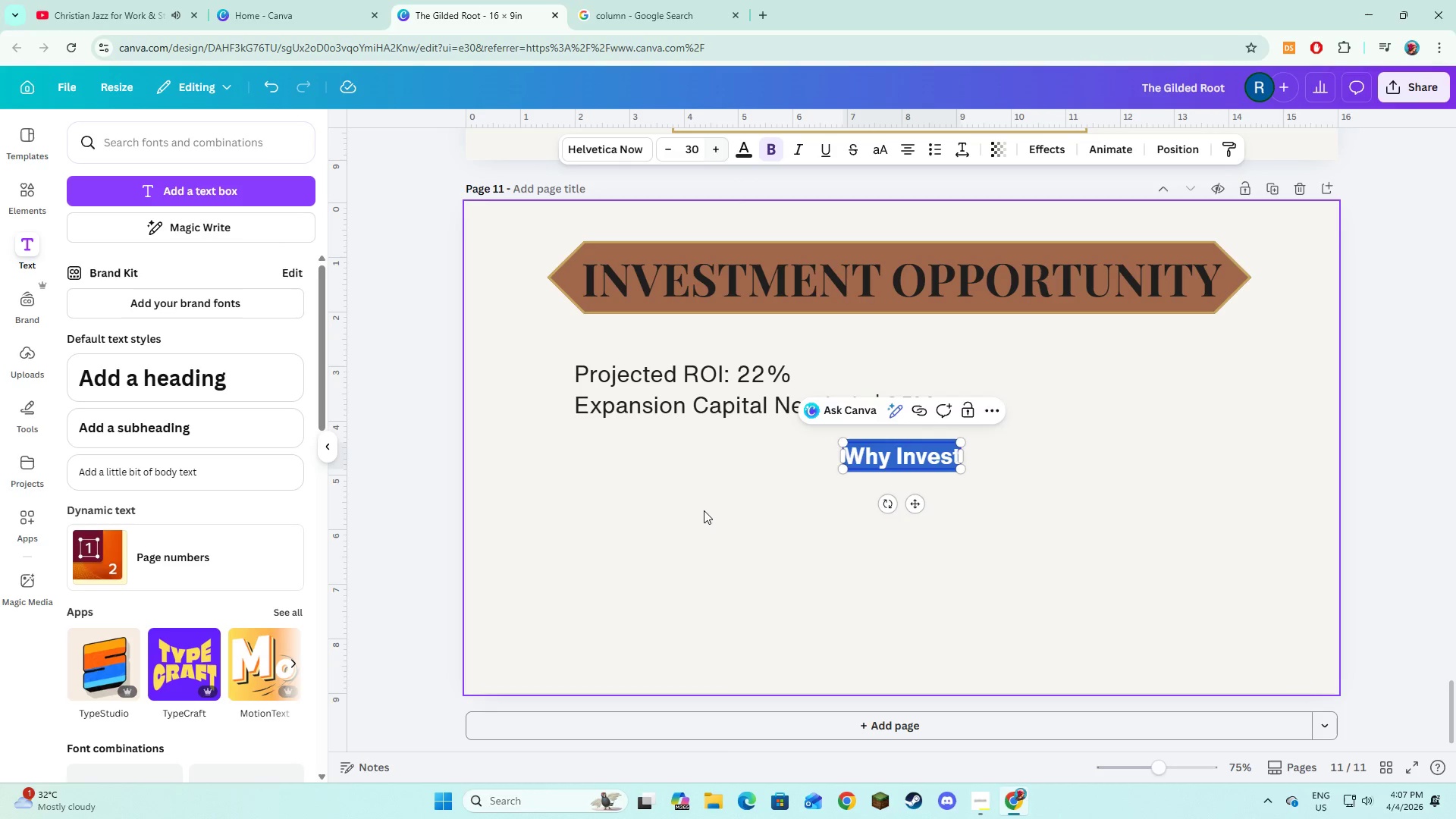 
left_click([711, 562])
 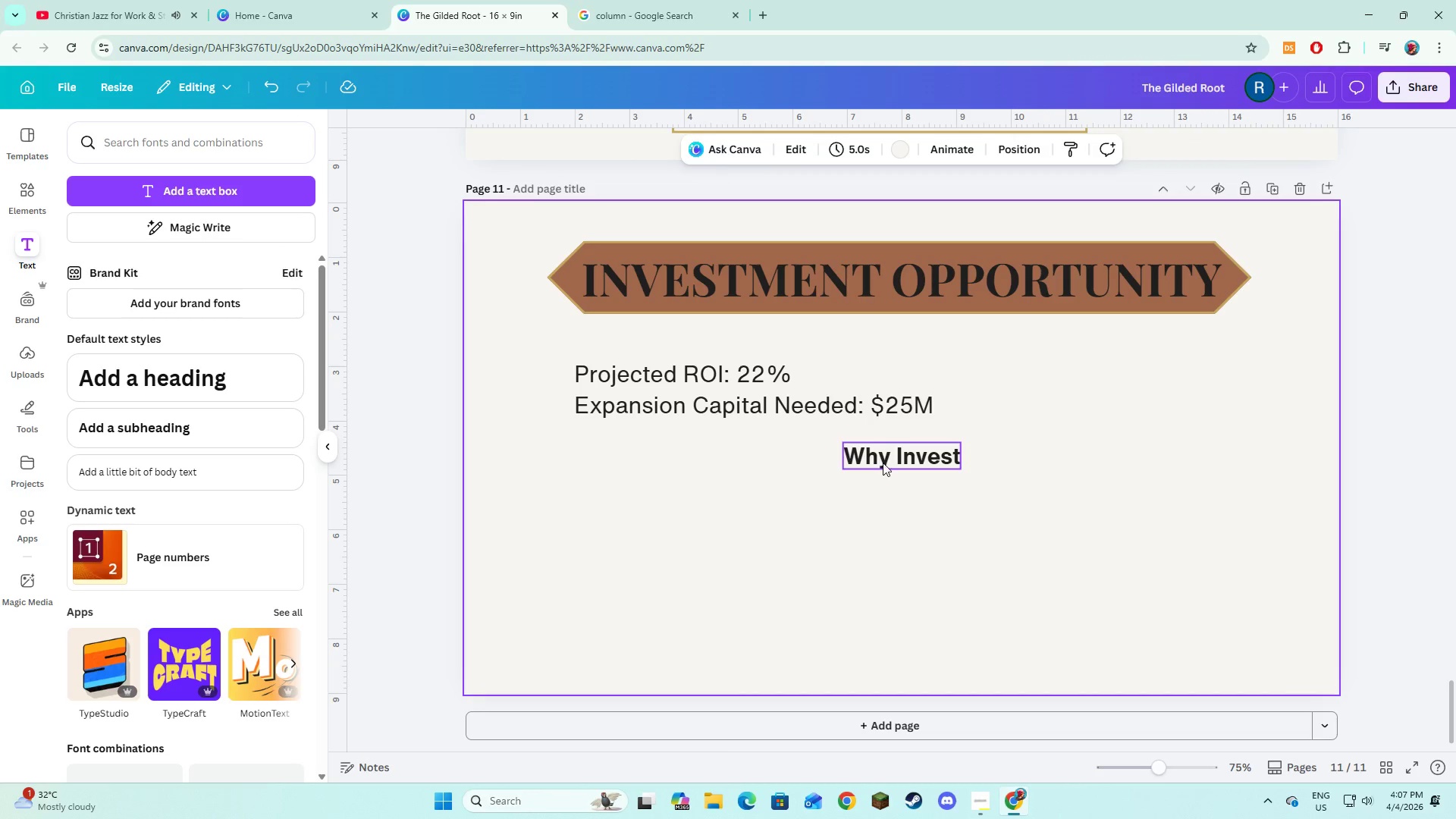 
left_click([883, 463])
 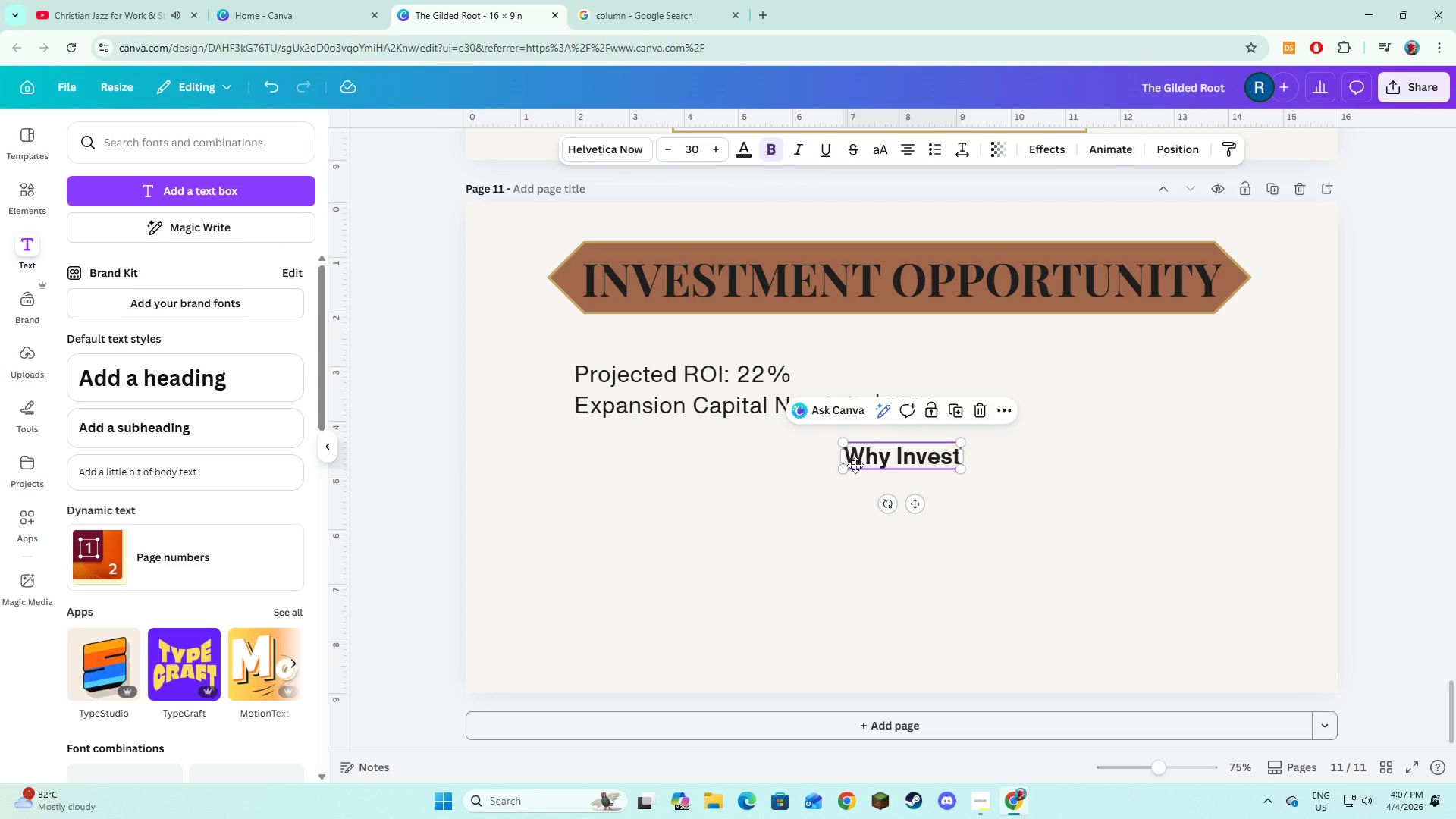 
left_click_drag(start_coordinate=[883, 461], to_coordinate=[613, 473])
 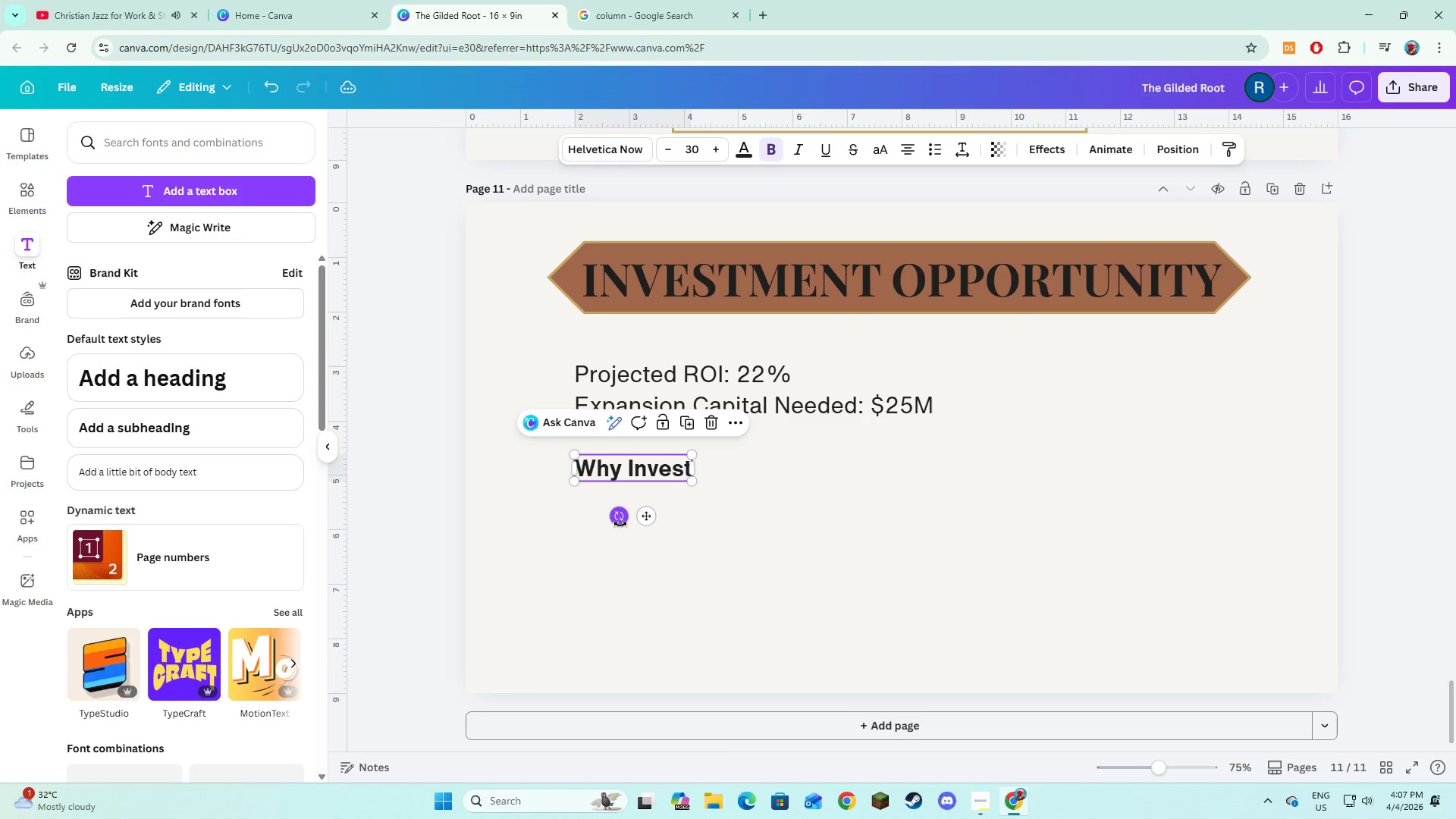 
left_click([620, 524])
 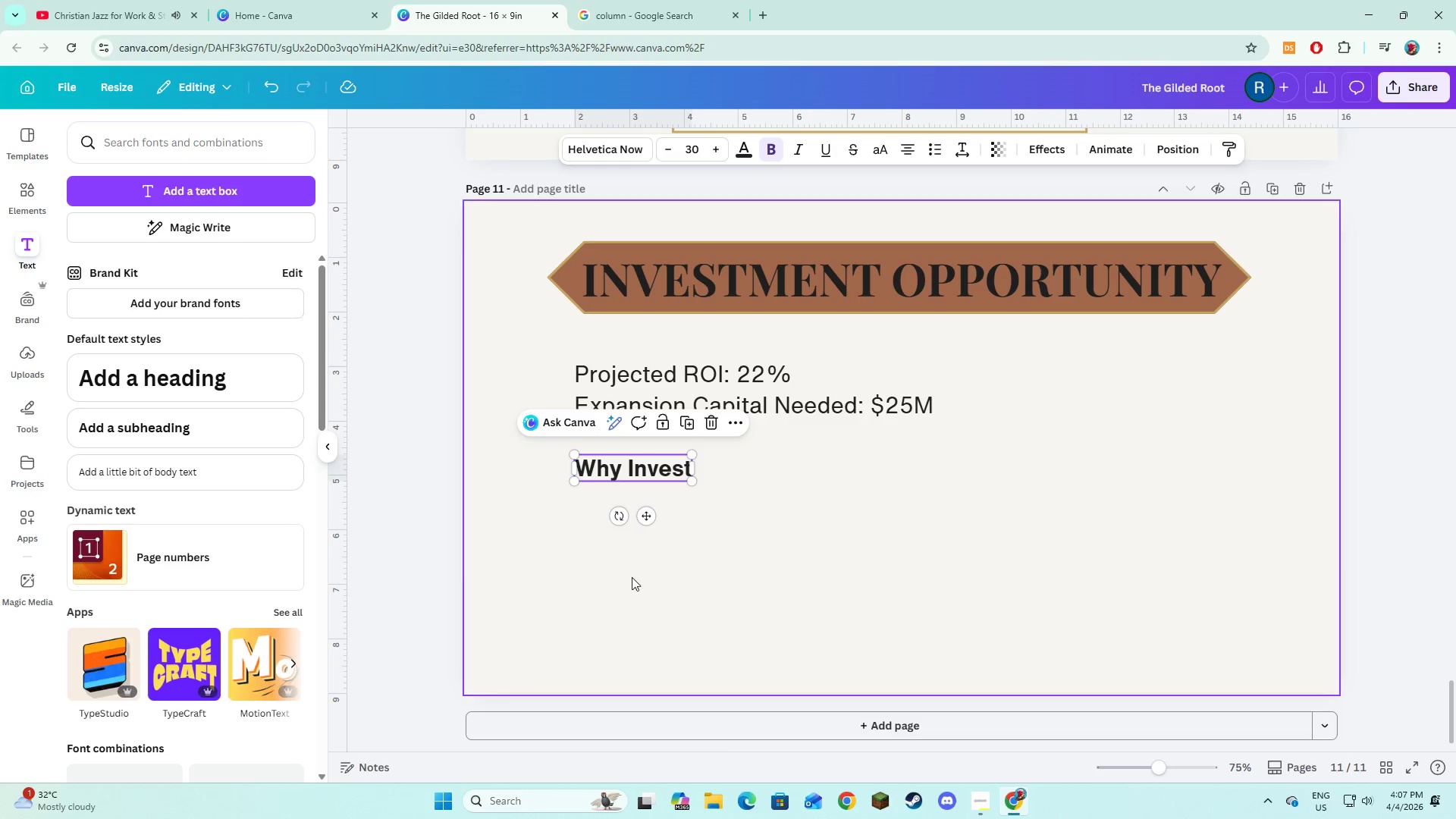 
left_click([634, 579])
 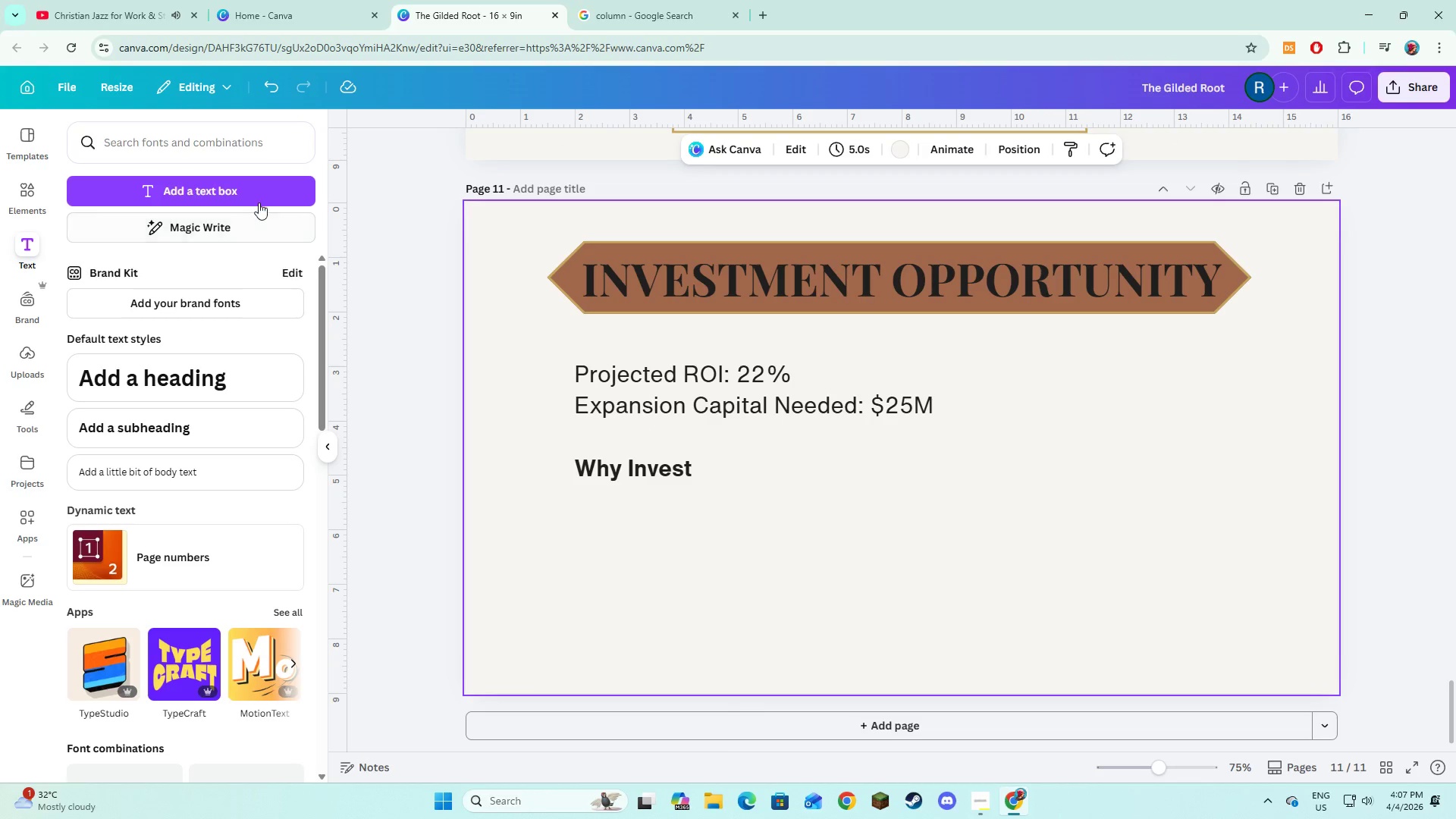 
left_click([259, 201])
 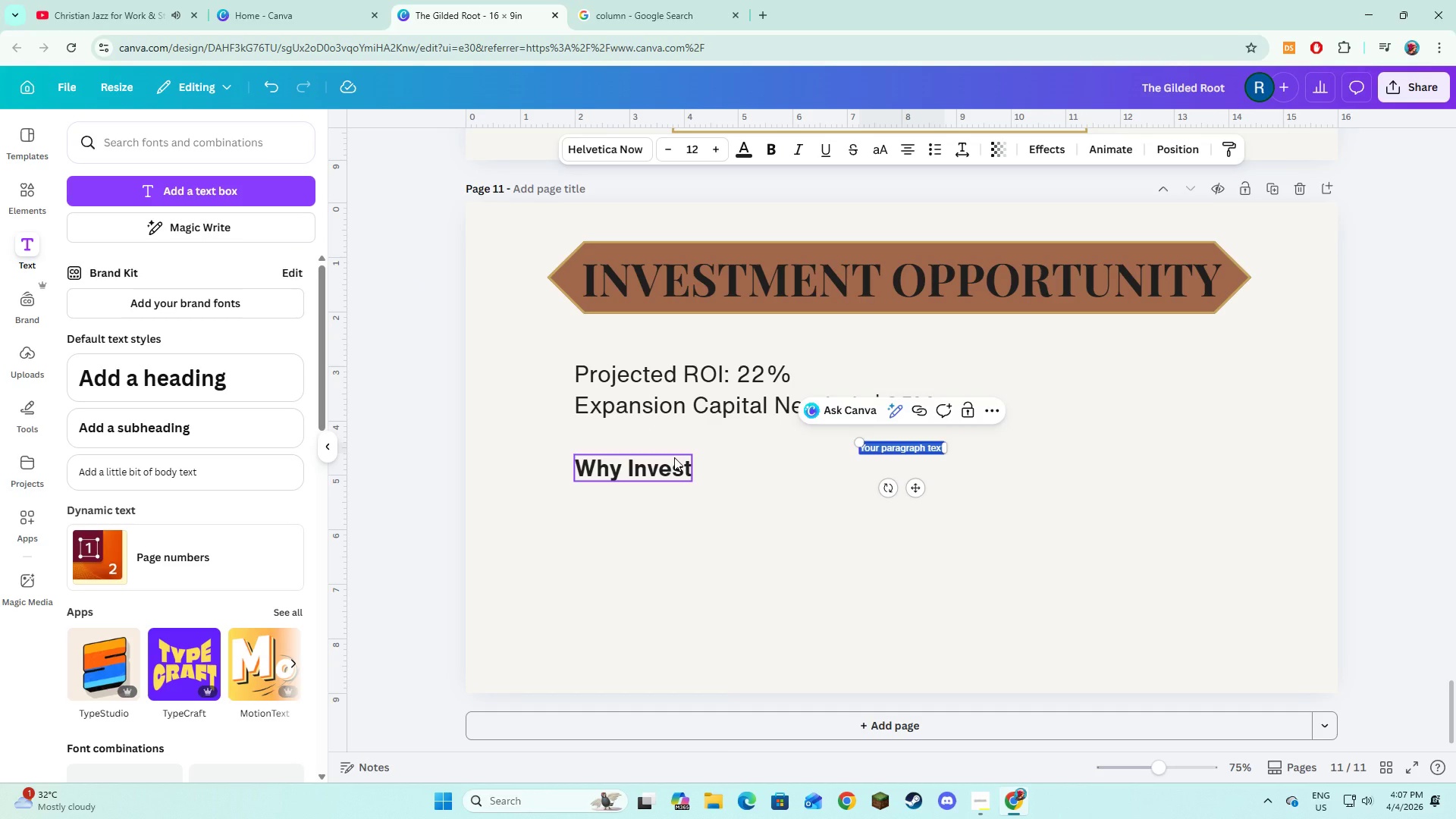 
type(* Proven profitability)
 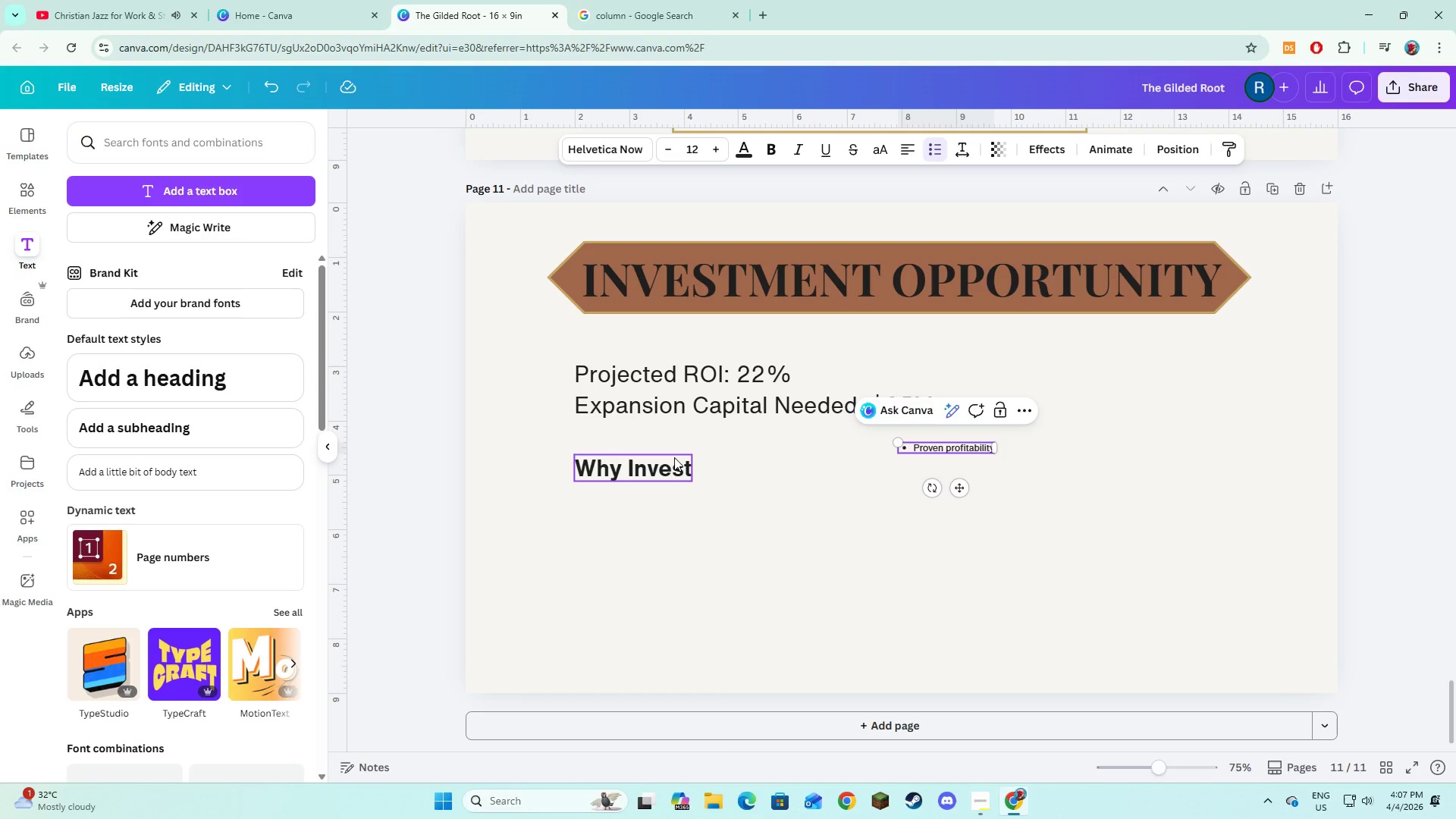 
key(Enter)
 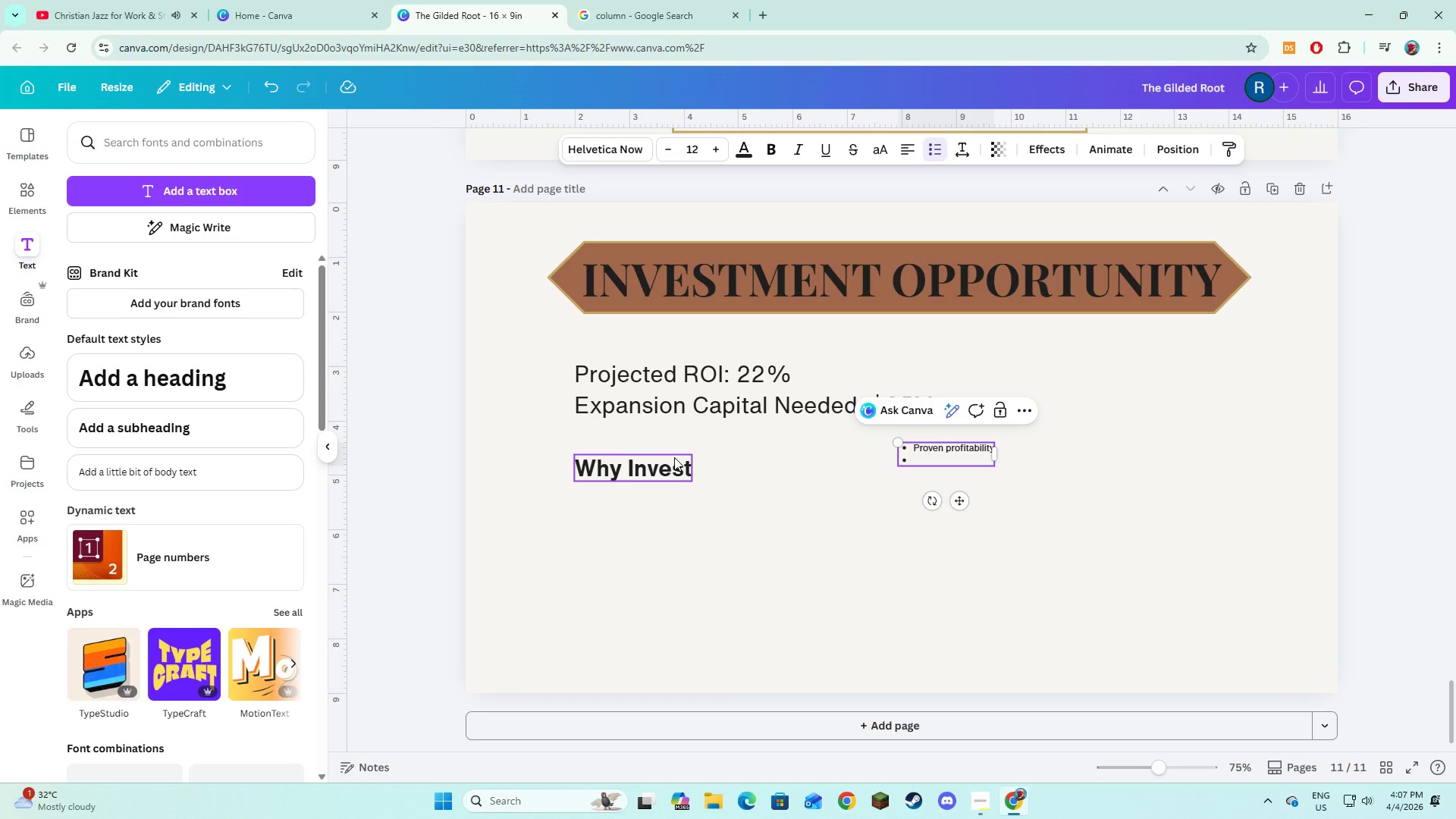 
type(Sro)
key(Backspace)
key(Backspace)
type(trong brand differentiation)
 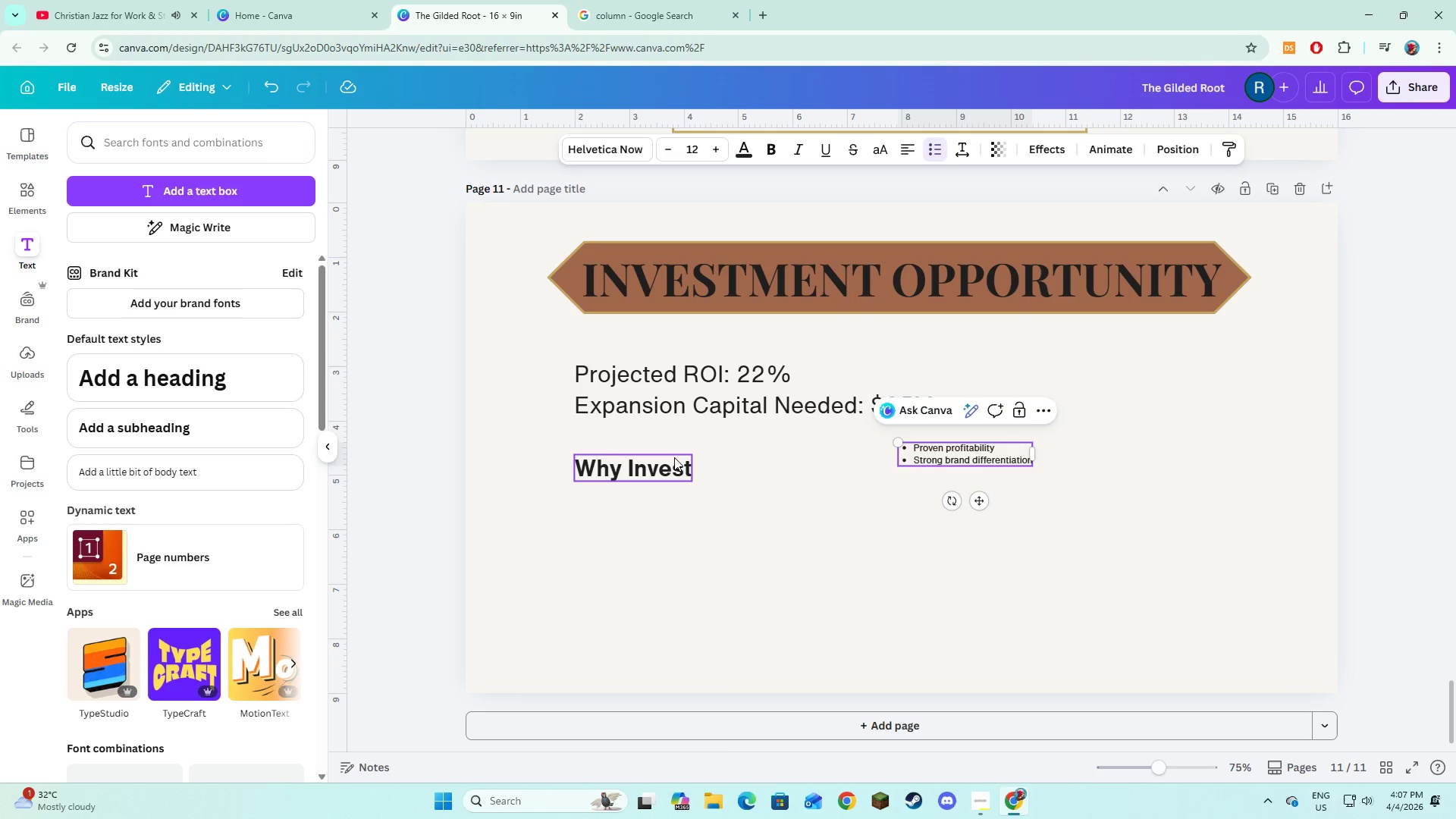 
key(Enter)
 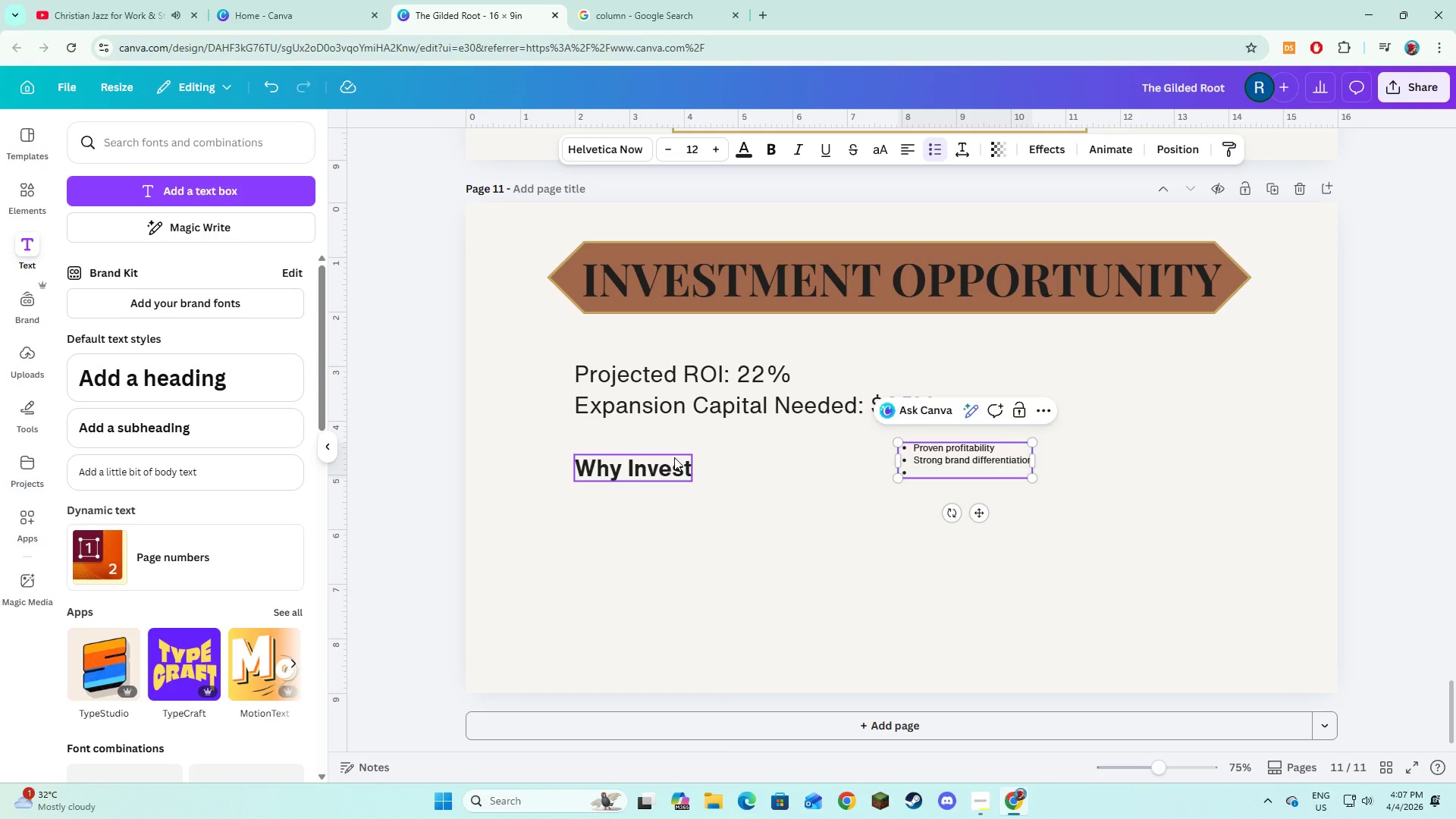 
type(Sustainable supply chain advantage)
 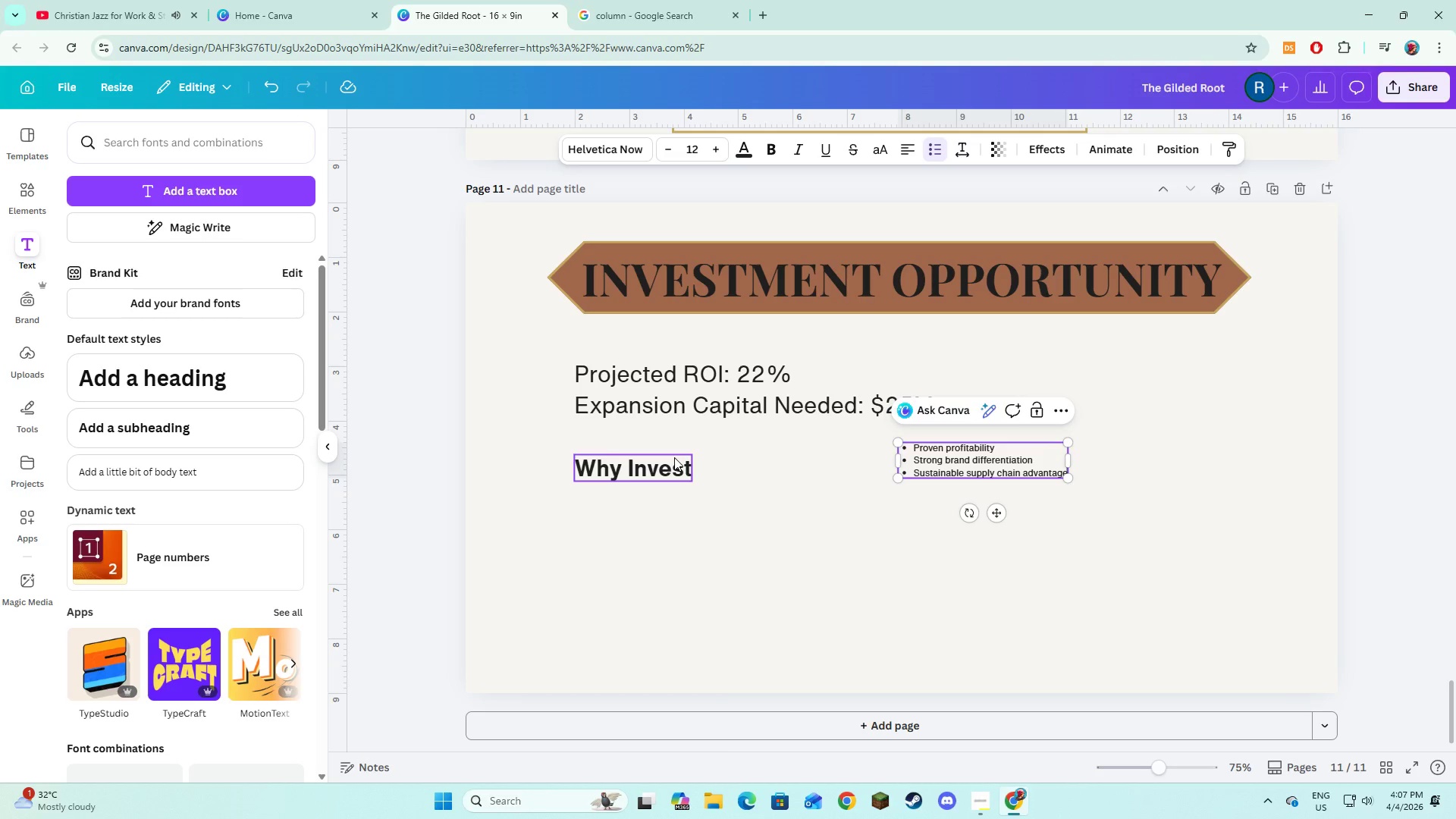 
key(Control+A)
 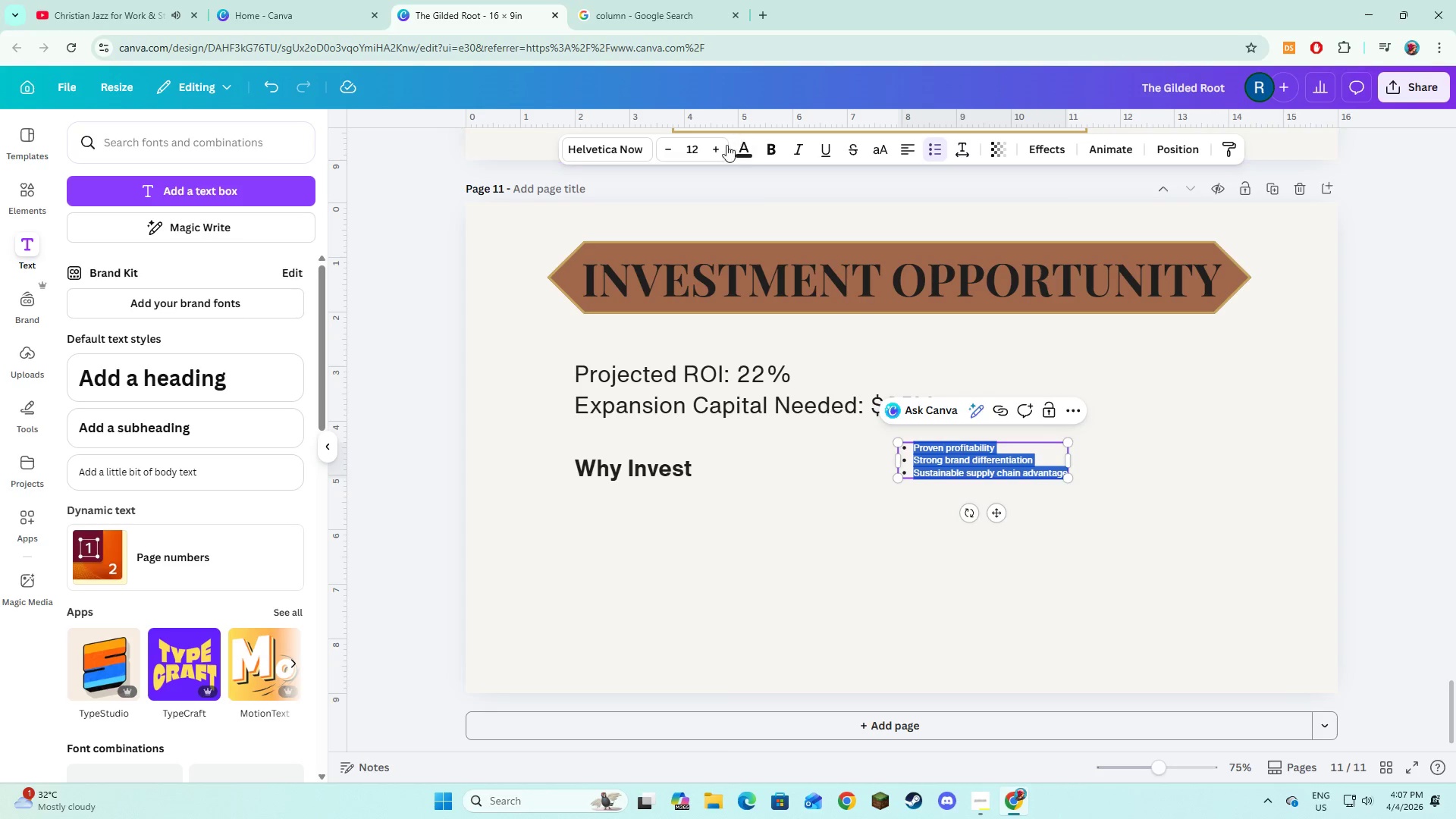 
double_click([717, 152])
 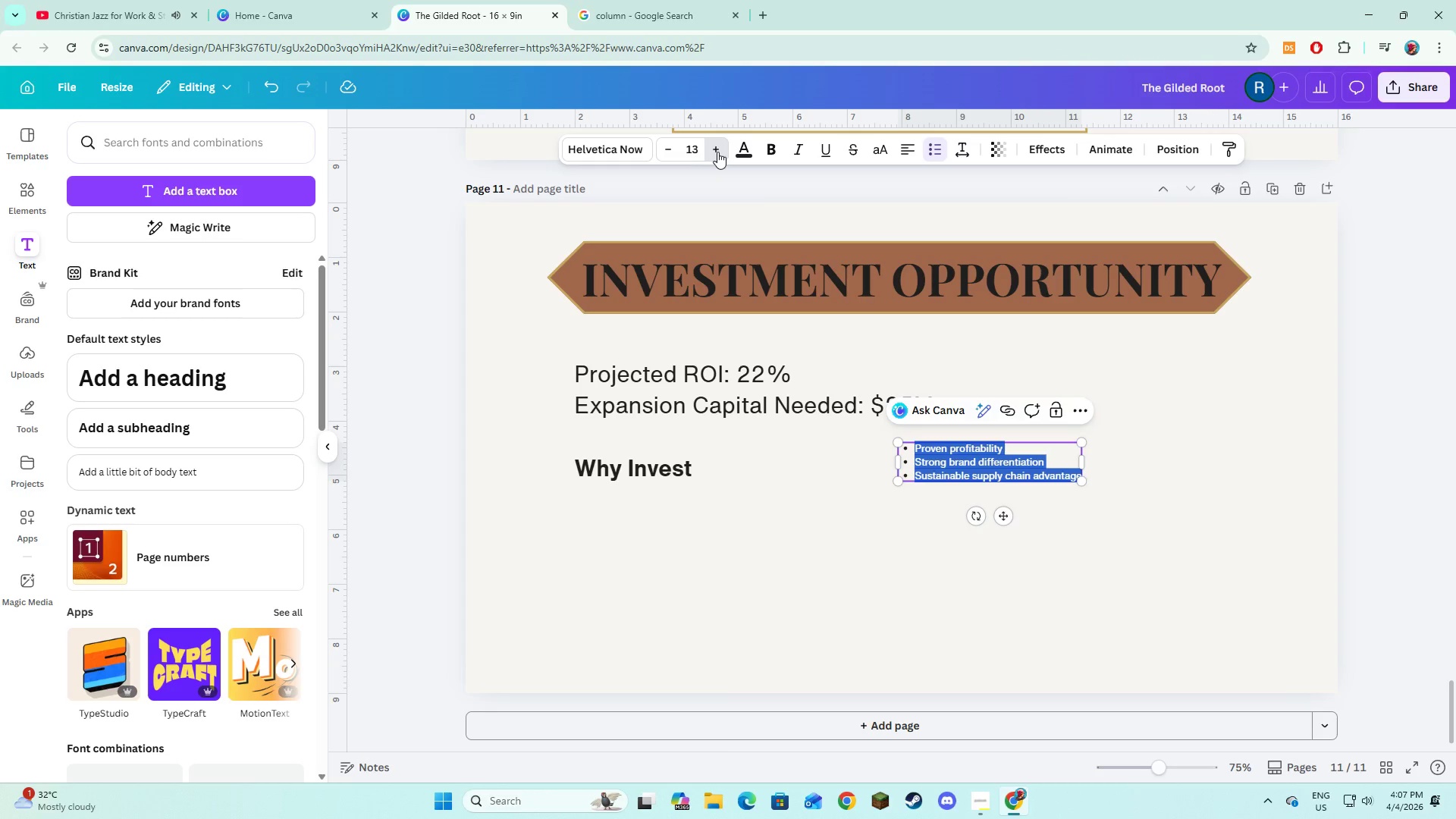 
triple_click([717, 152])
 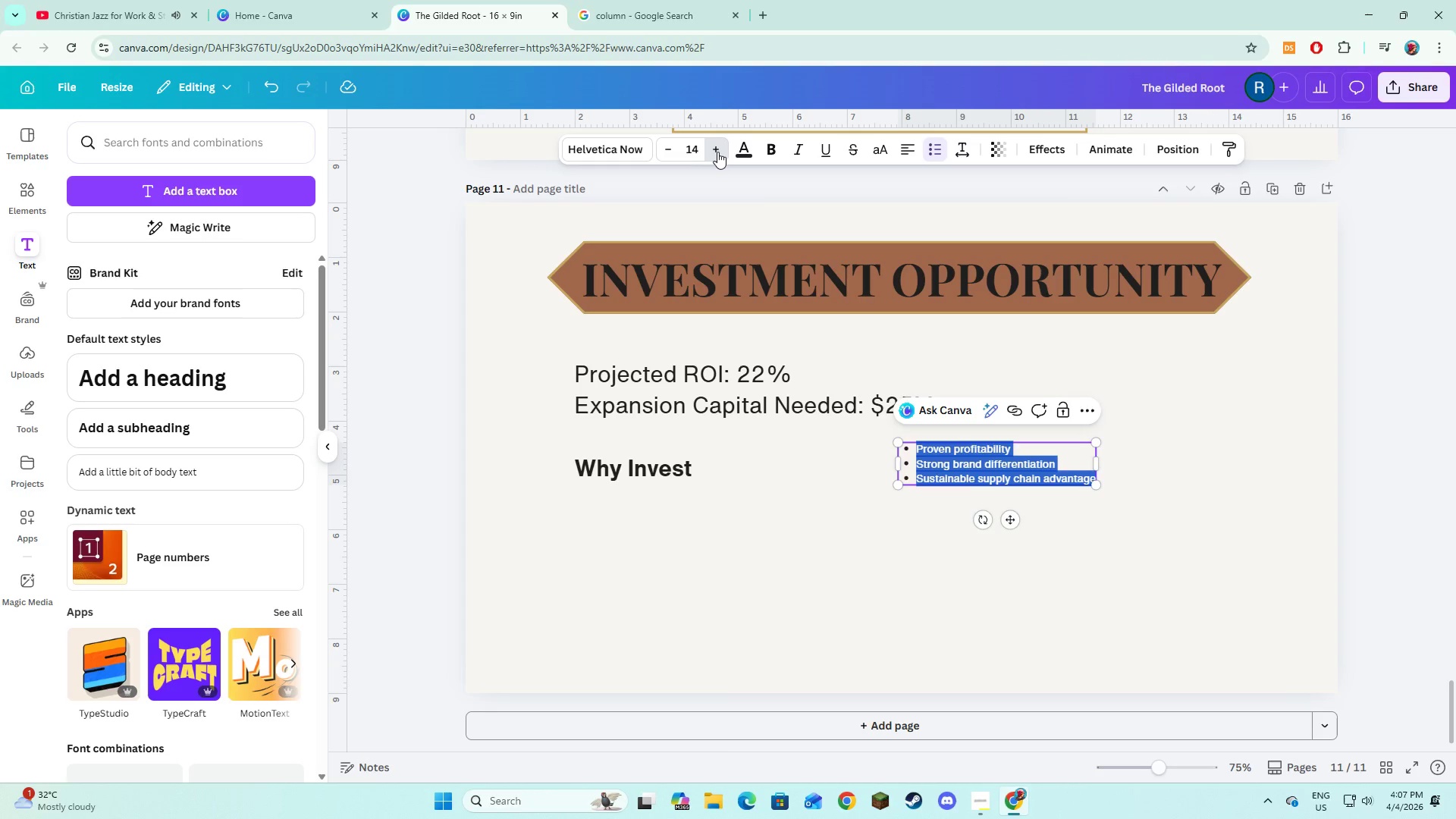 
triple_click([717, 152])
 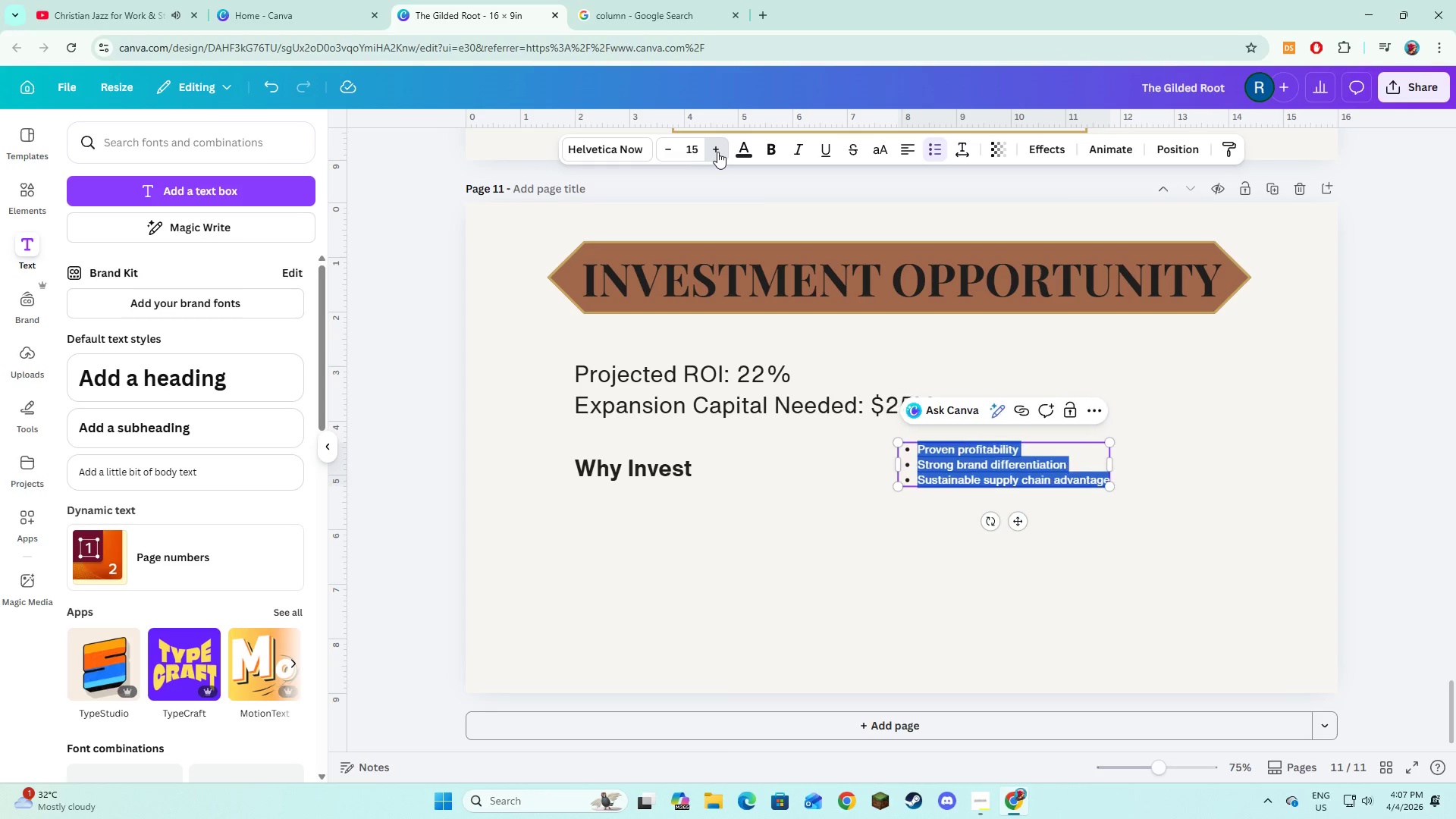 
triple_click([717, 152])
 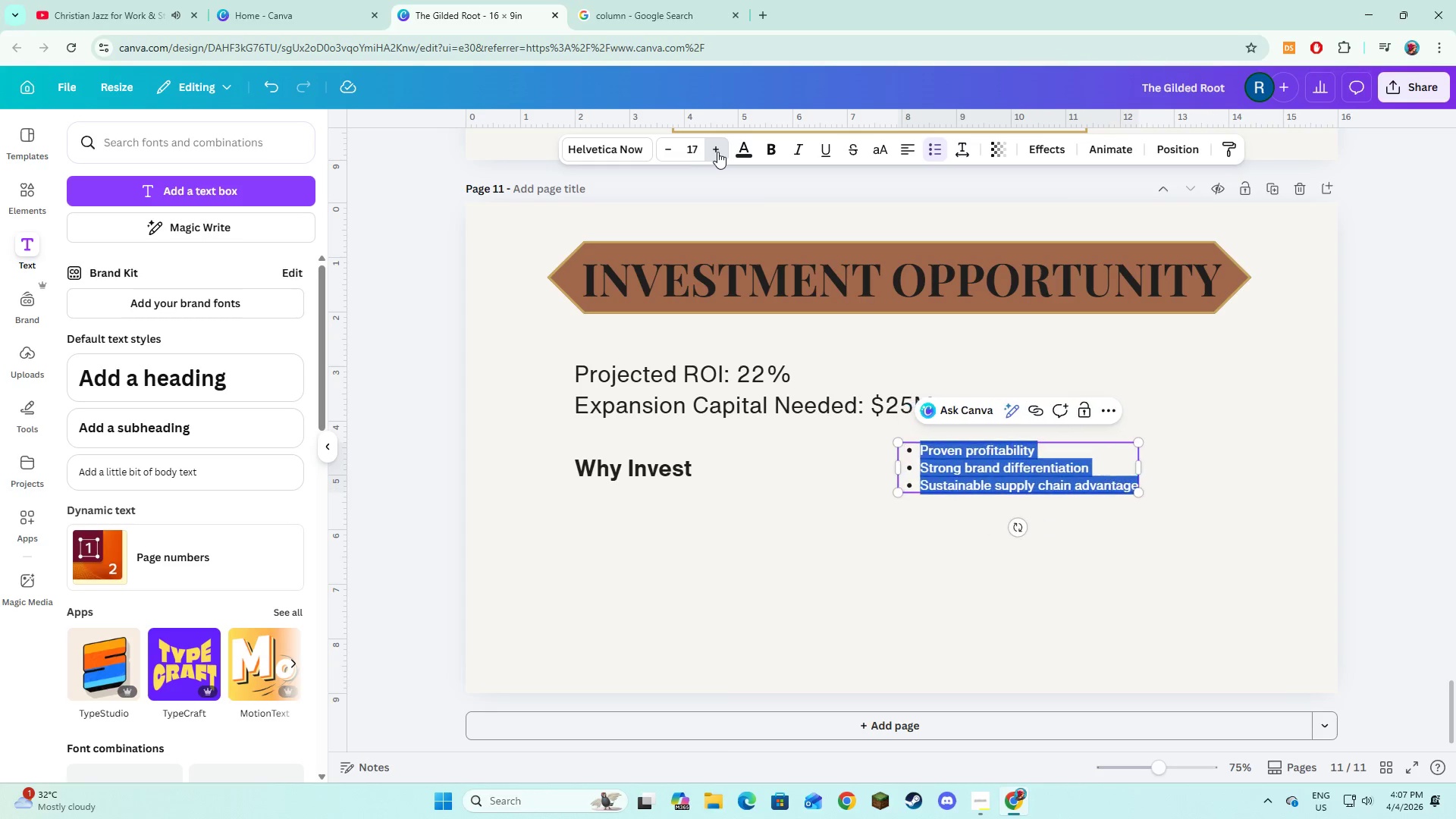 
triple_click([717, 152])
 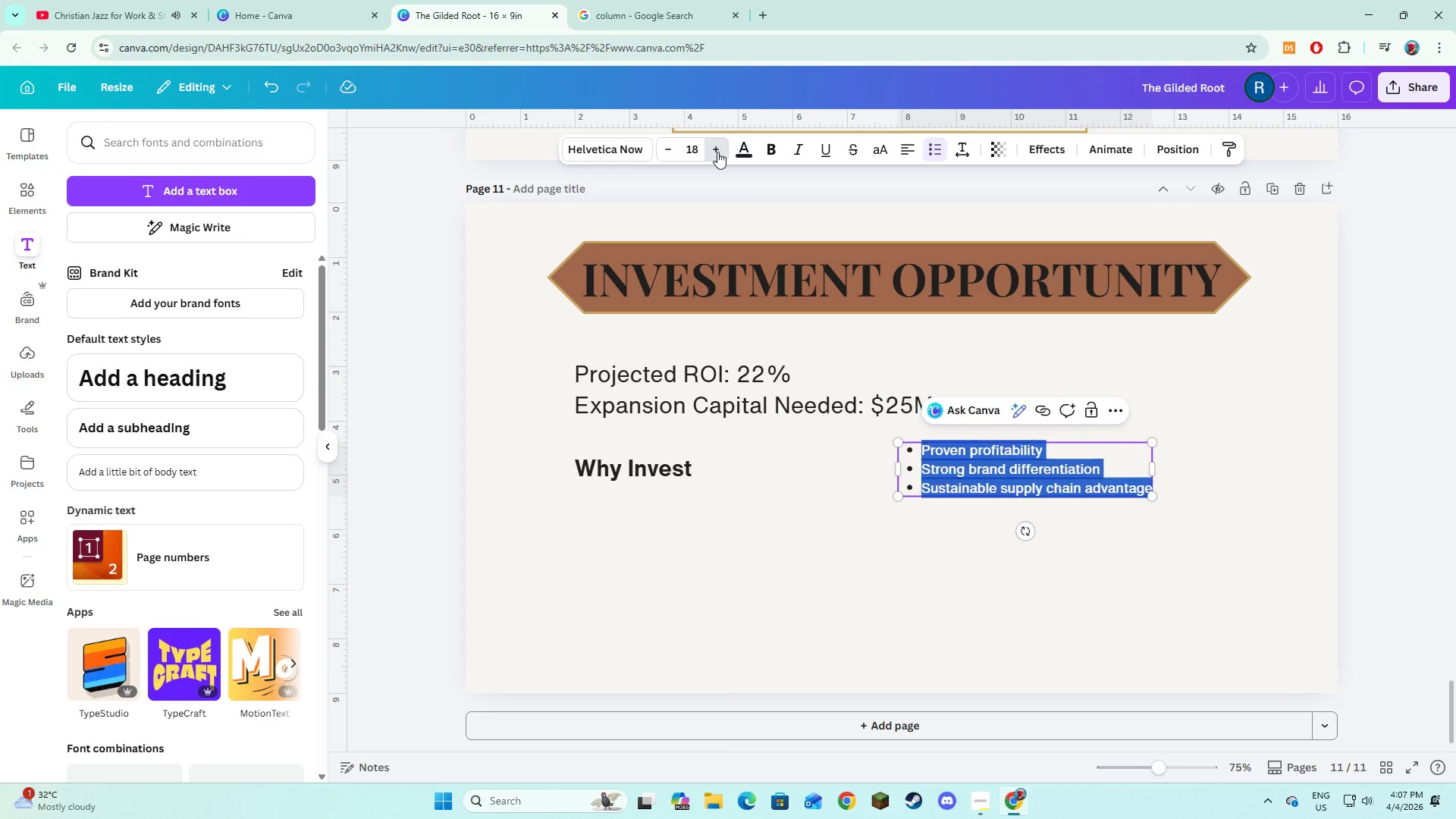 
triple_click([717, 152])
 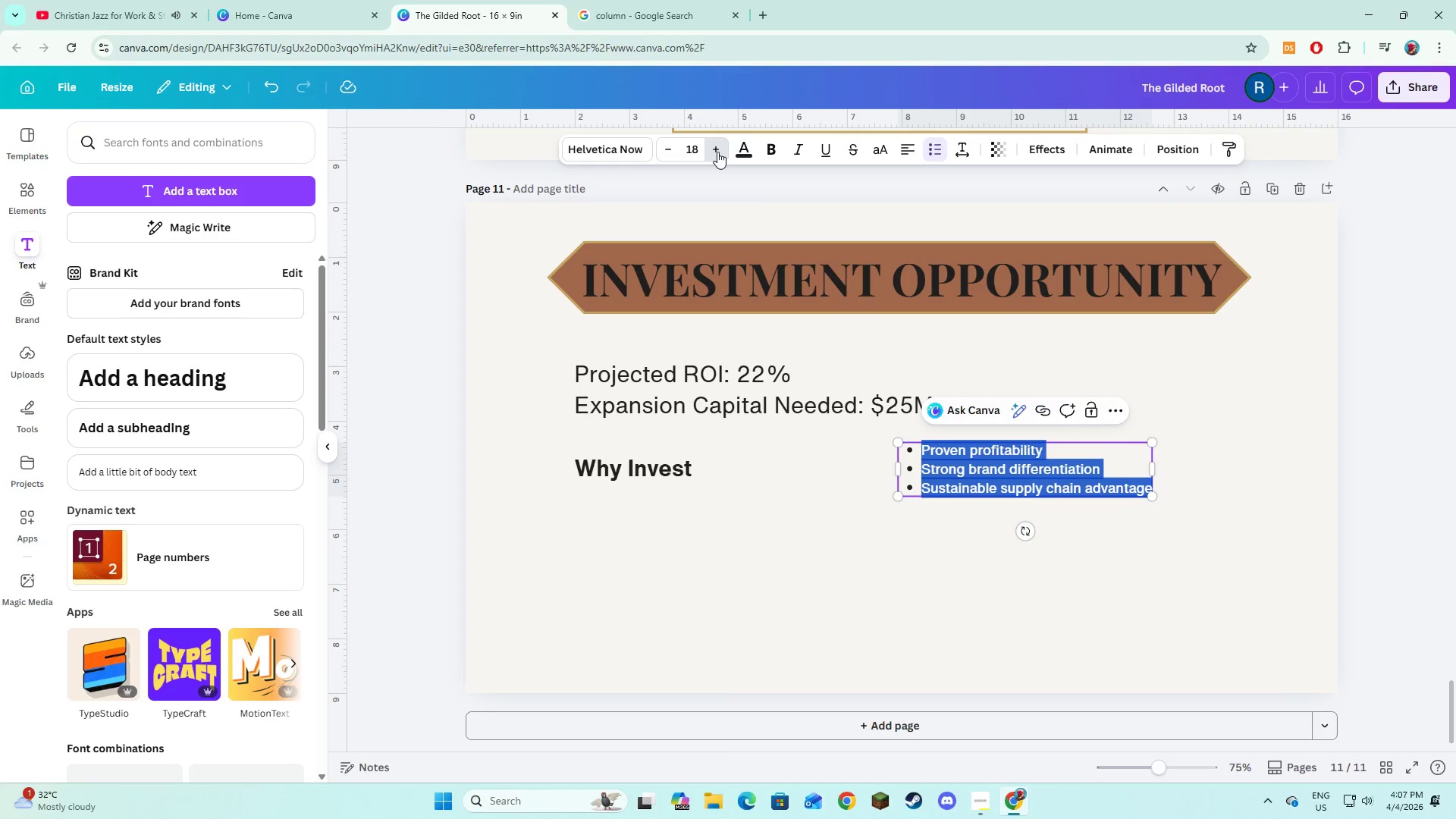 
triple_click([717, 152])
 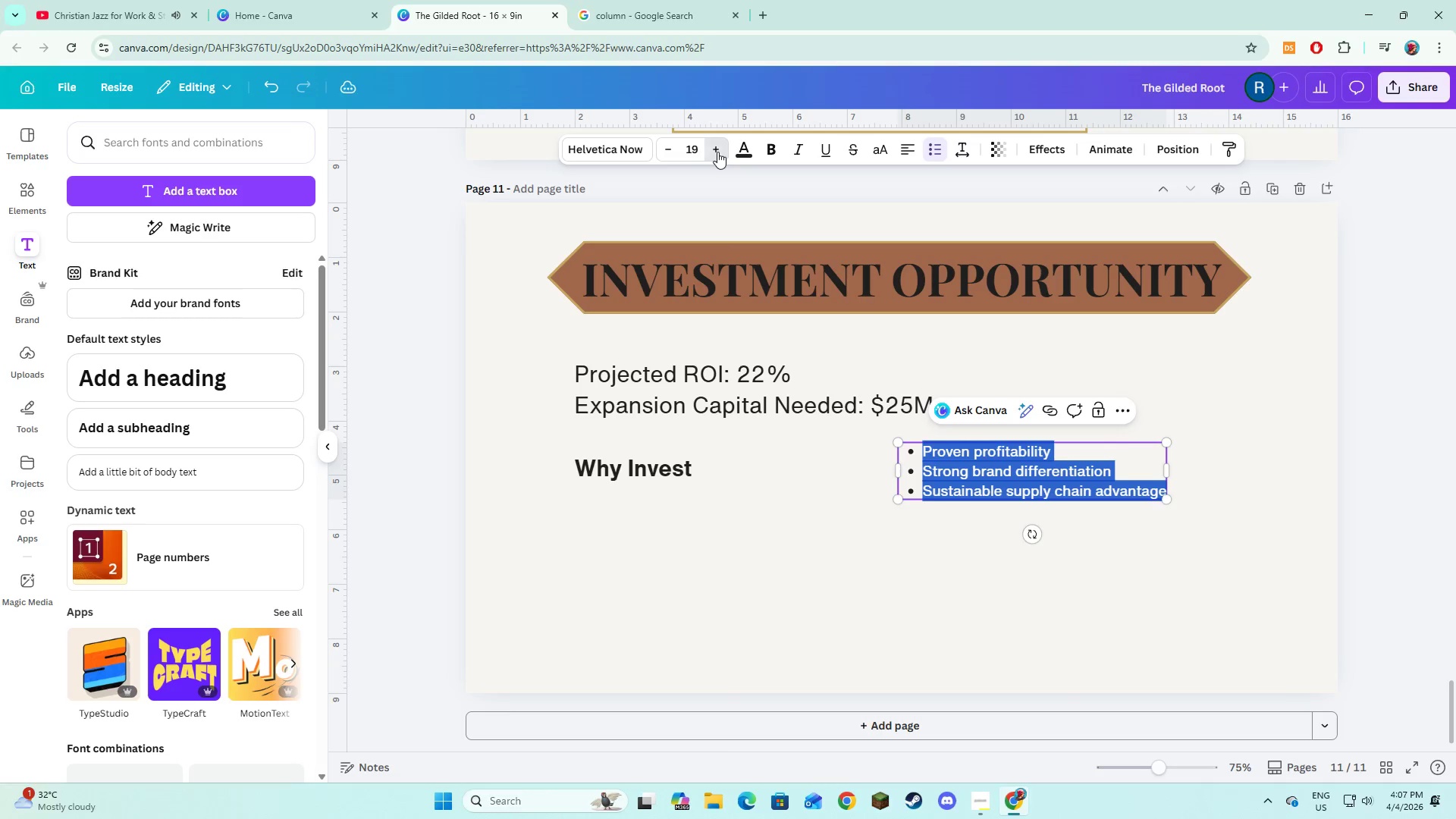 
triple_click([717, 152])
 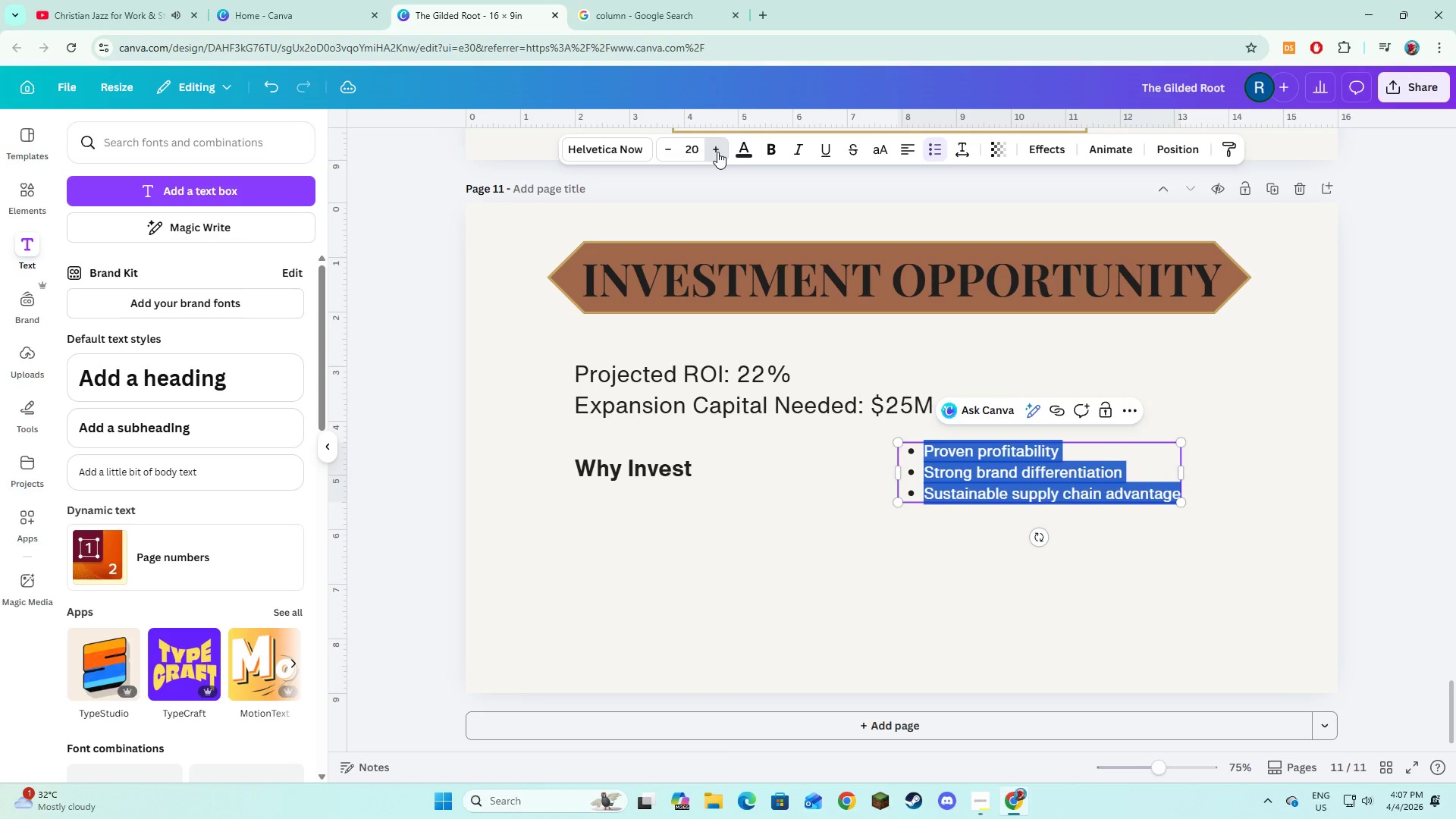 
triple_click([717, 152])
 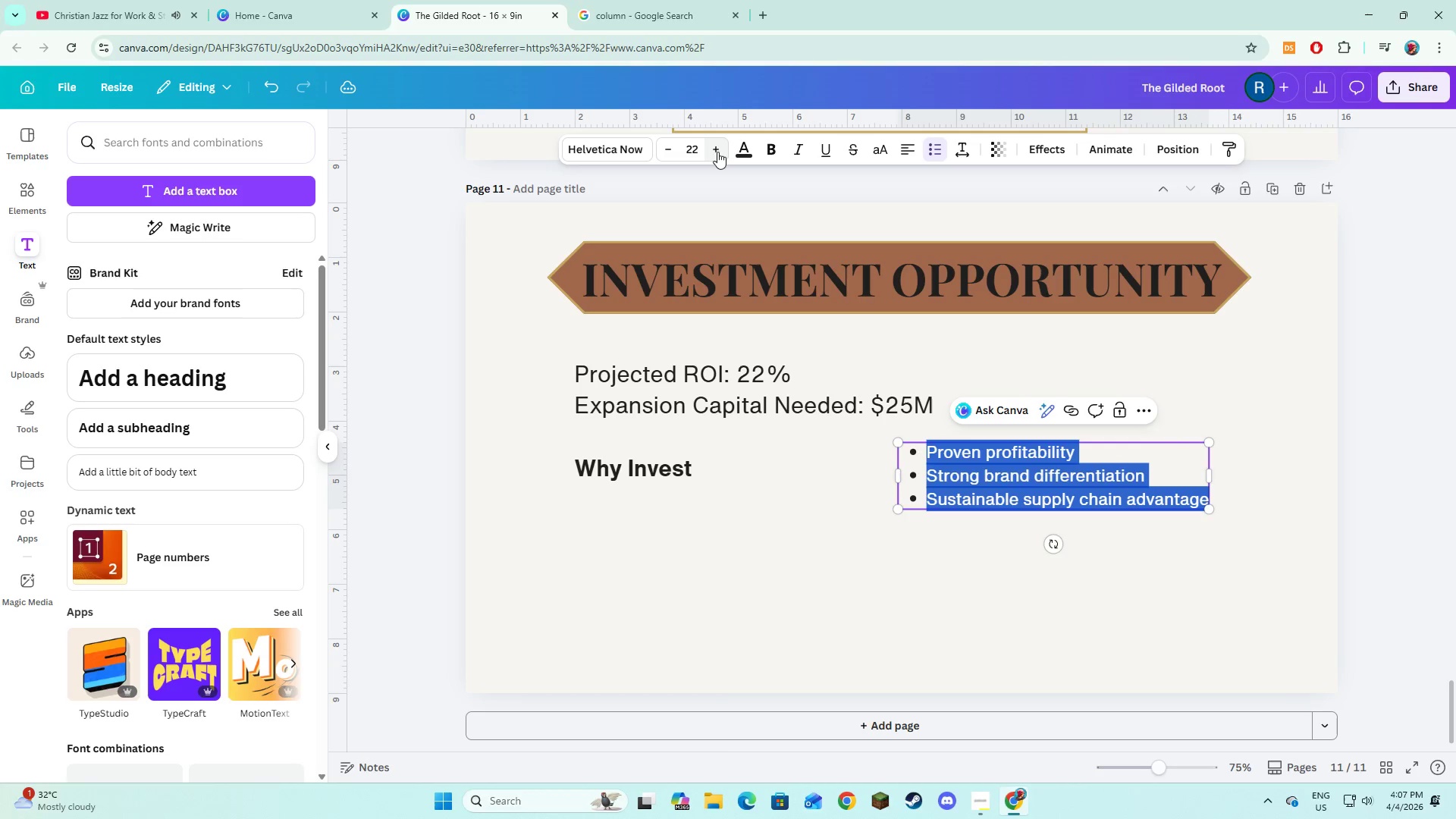 
triple_click([717, 152])
 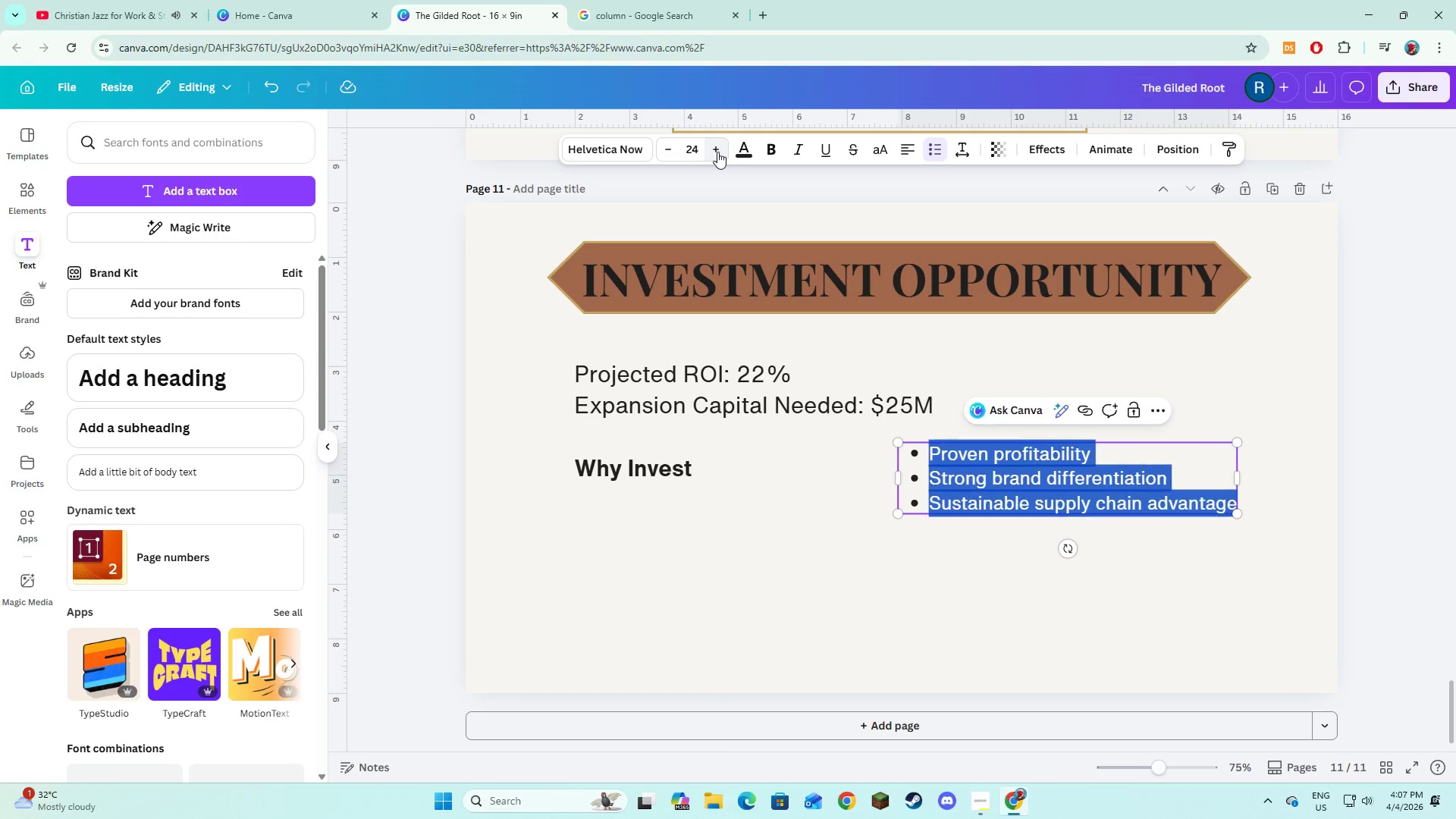 
double_click([717, 152])
 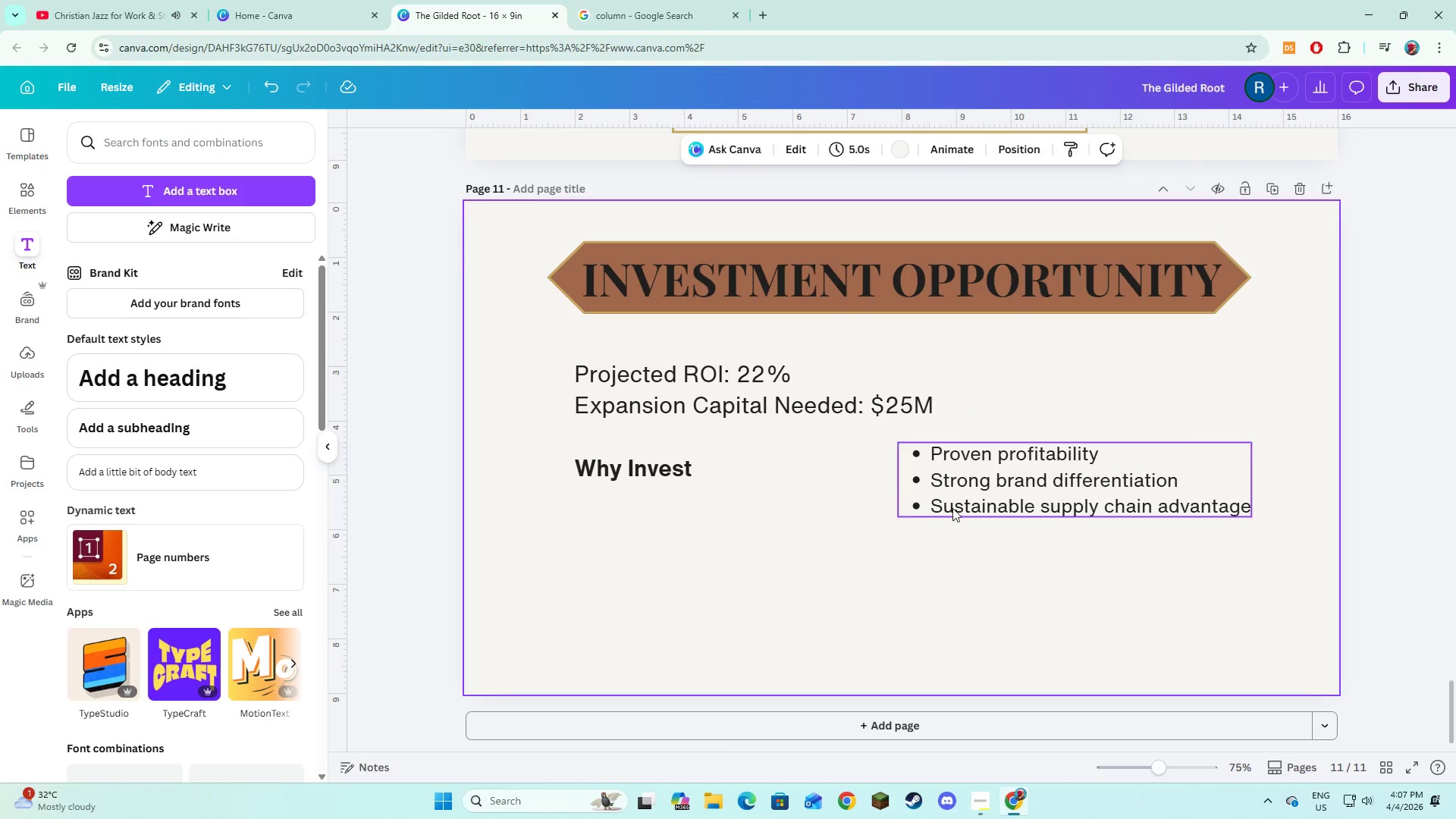 
double_click([957, 505])
 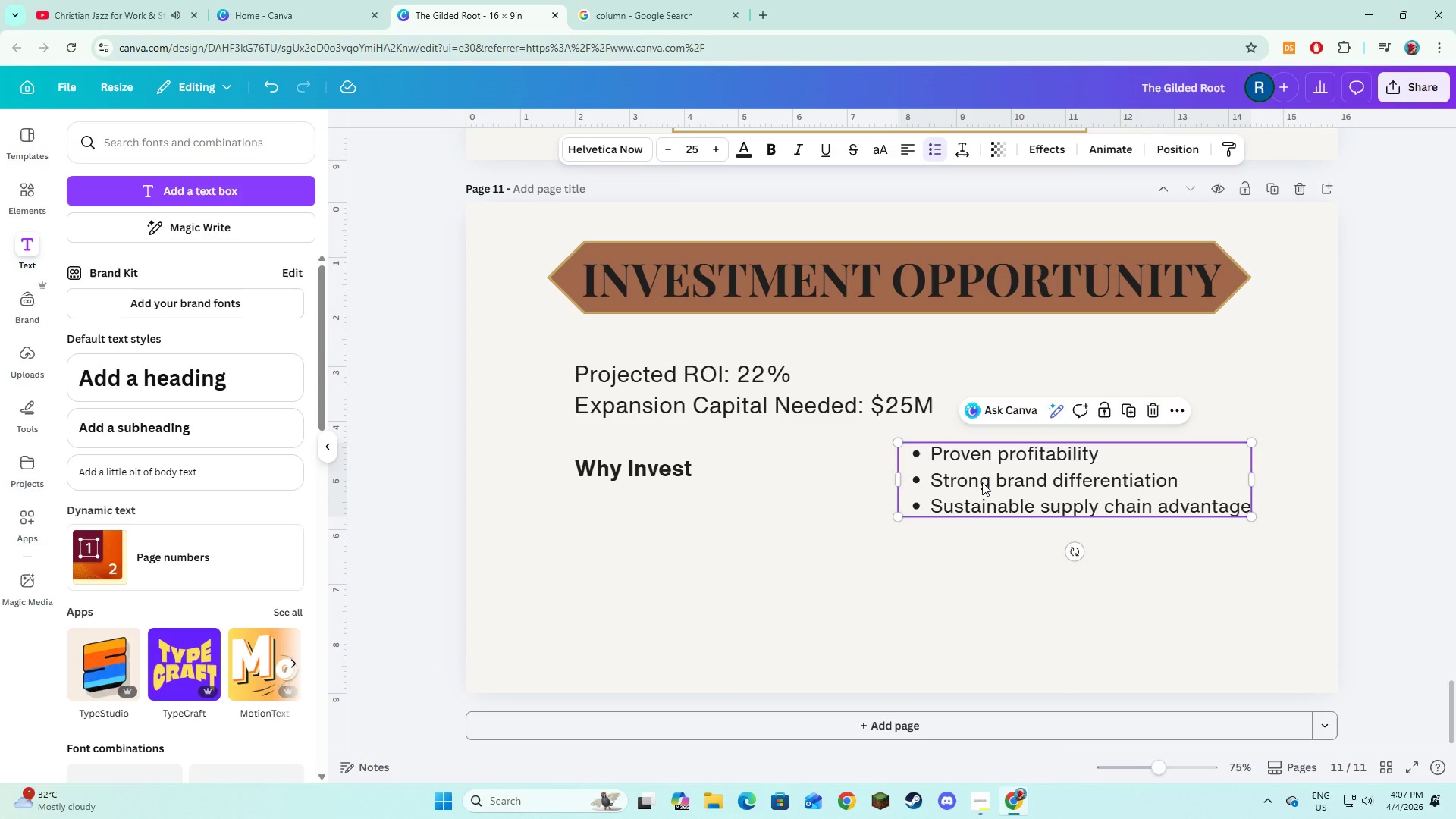 
left_click_drag(start_coordinate=[990, 473], to_coordinate=[668, 538])
 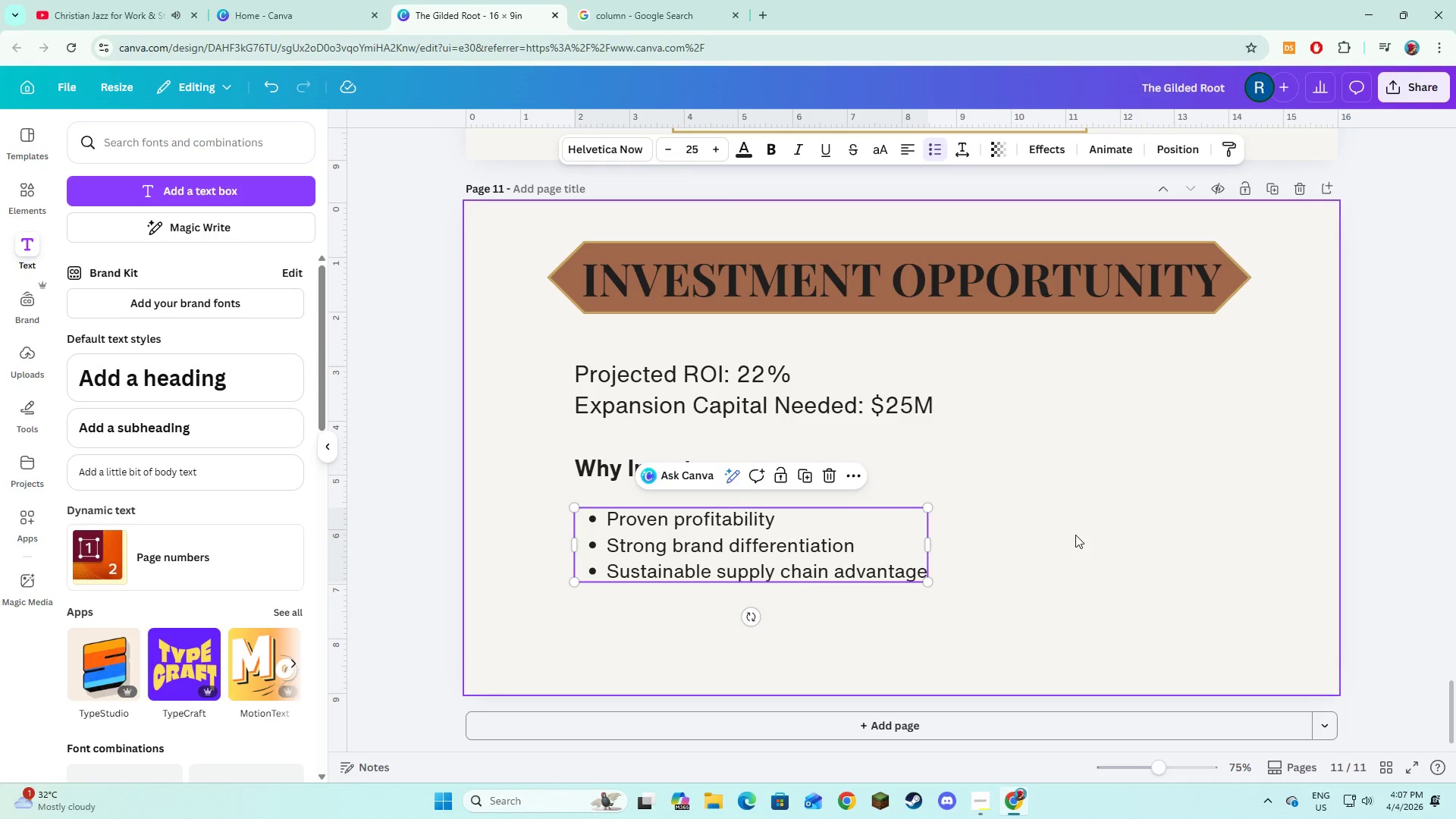 
left_click([1075, 535])
 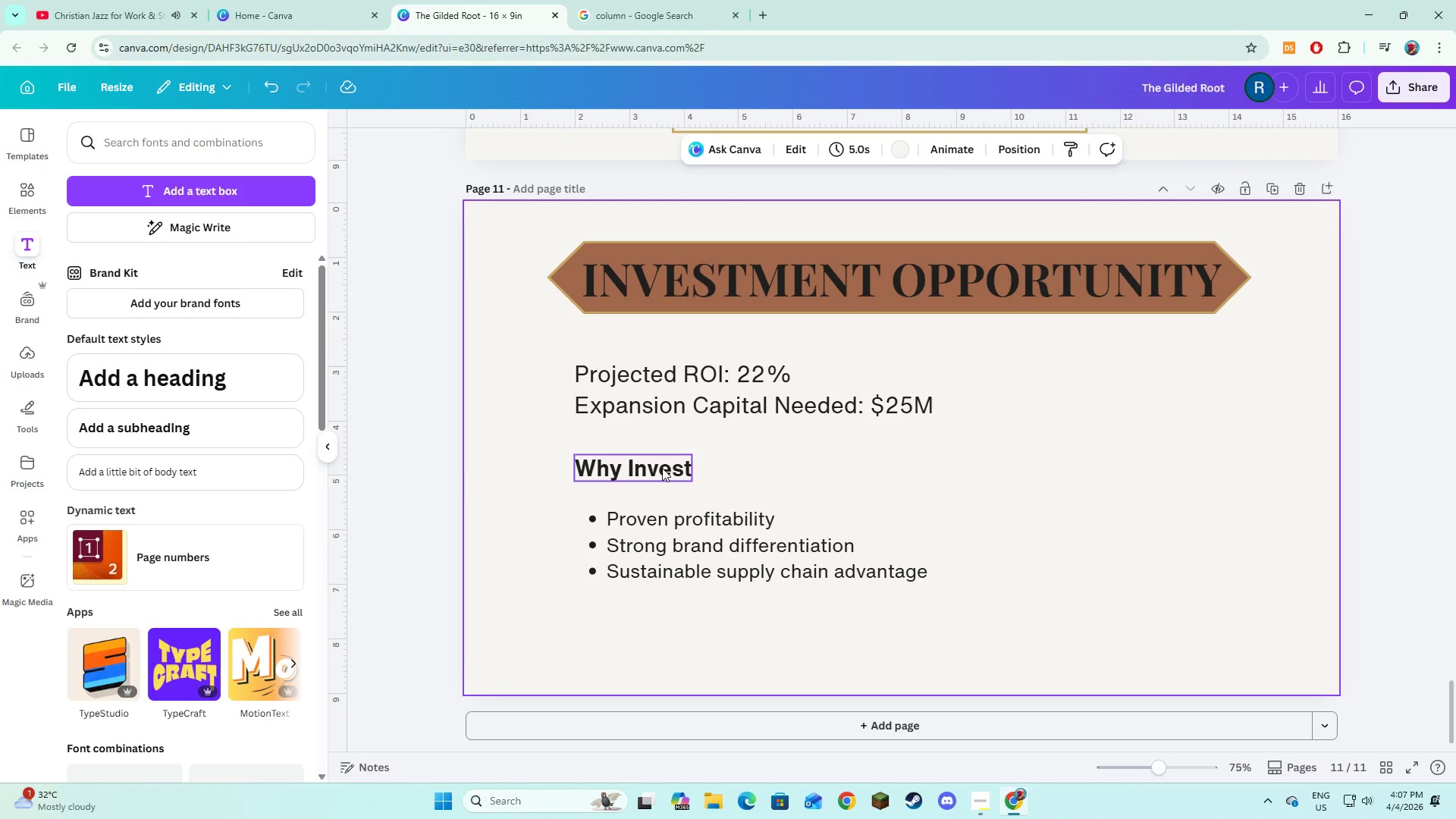 
left_click([662, 468])
 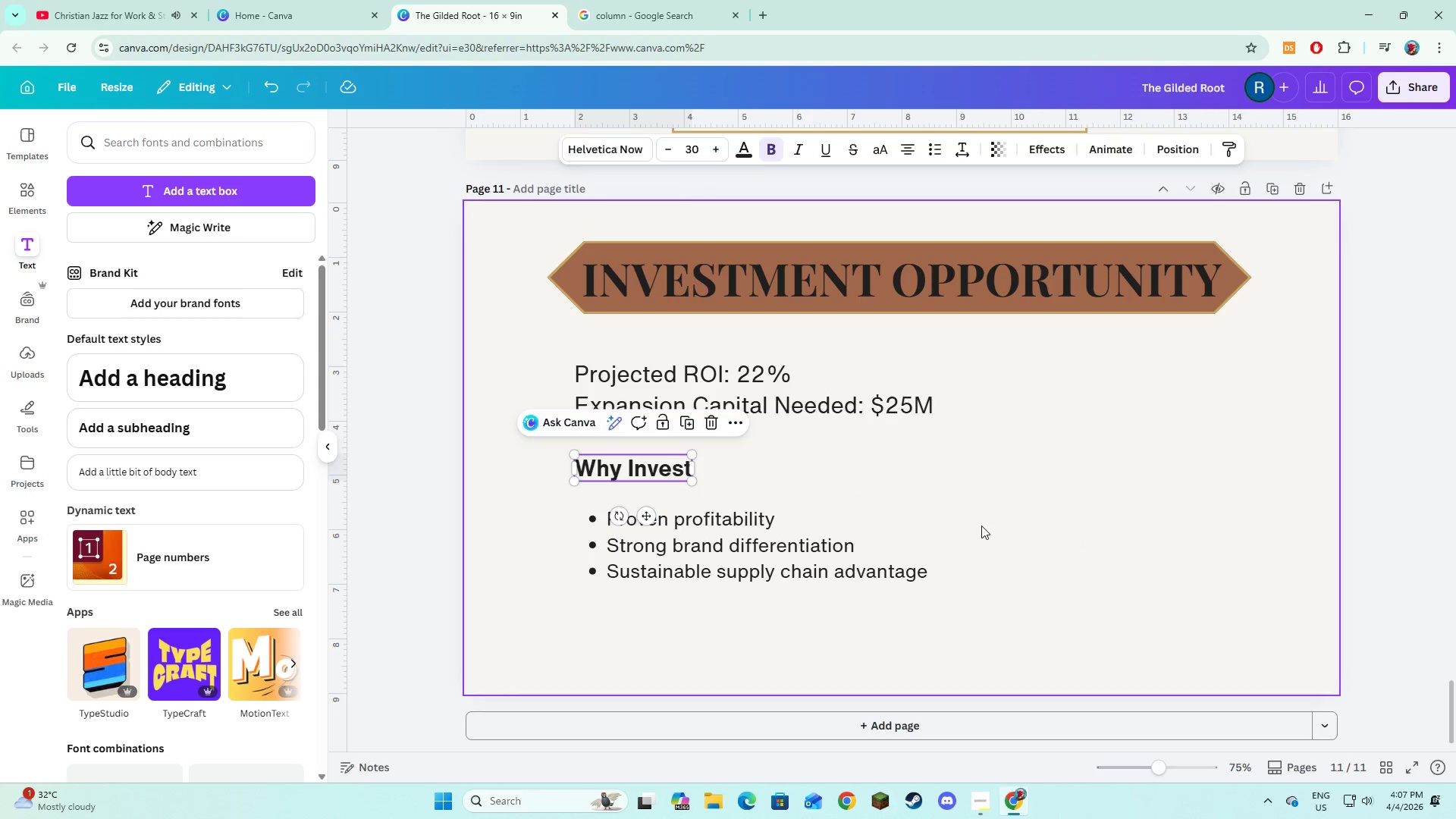 
double_click([723, 560])
 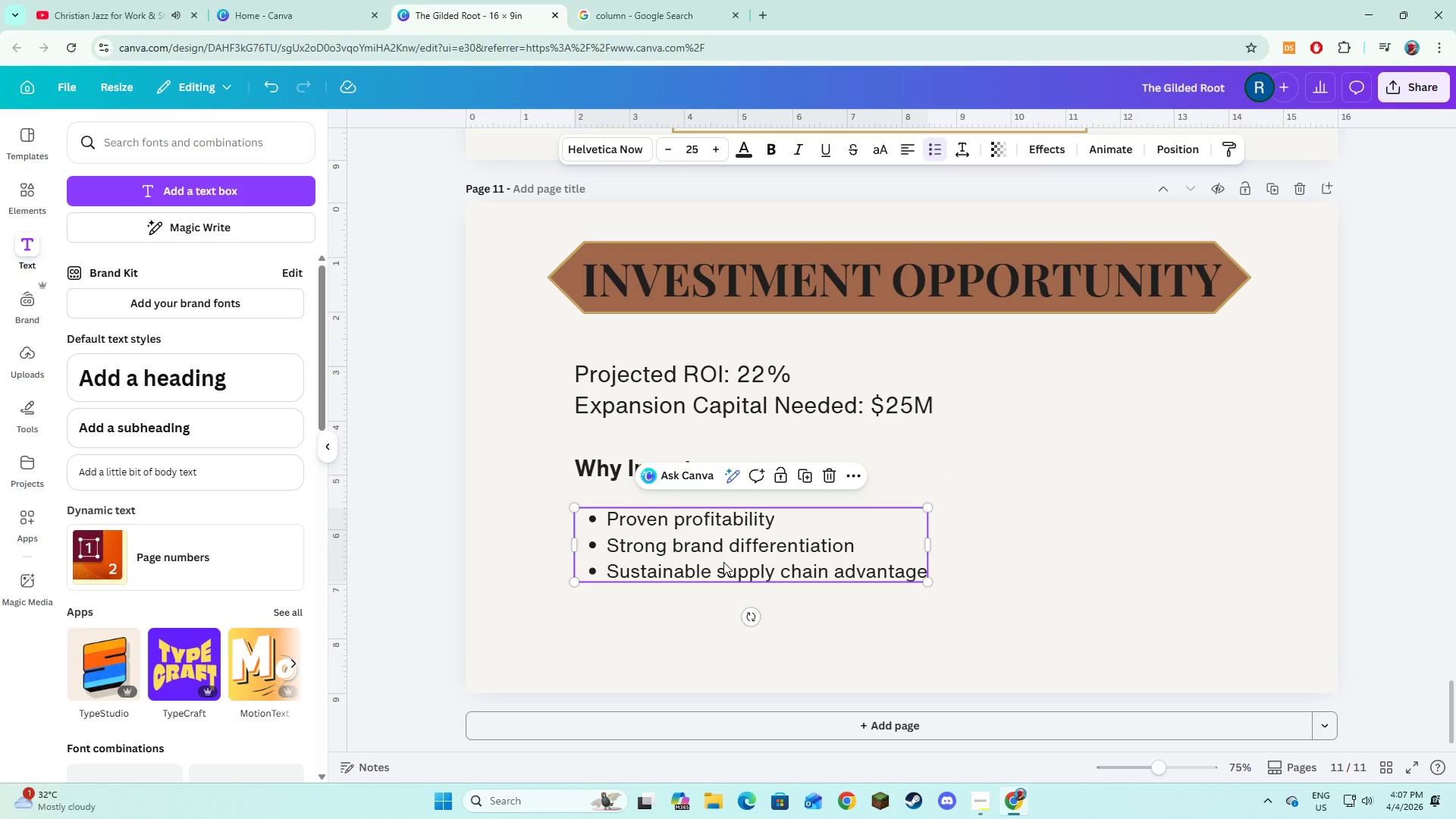 
left_click_drag(start_coordinate=[723, 562], to_coordinate=[726, 554])
 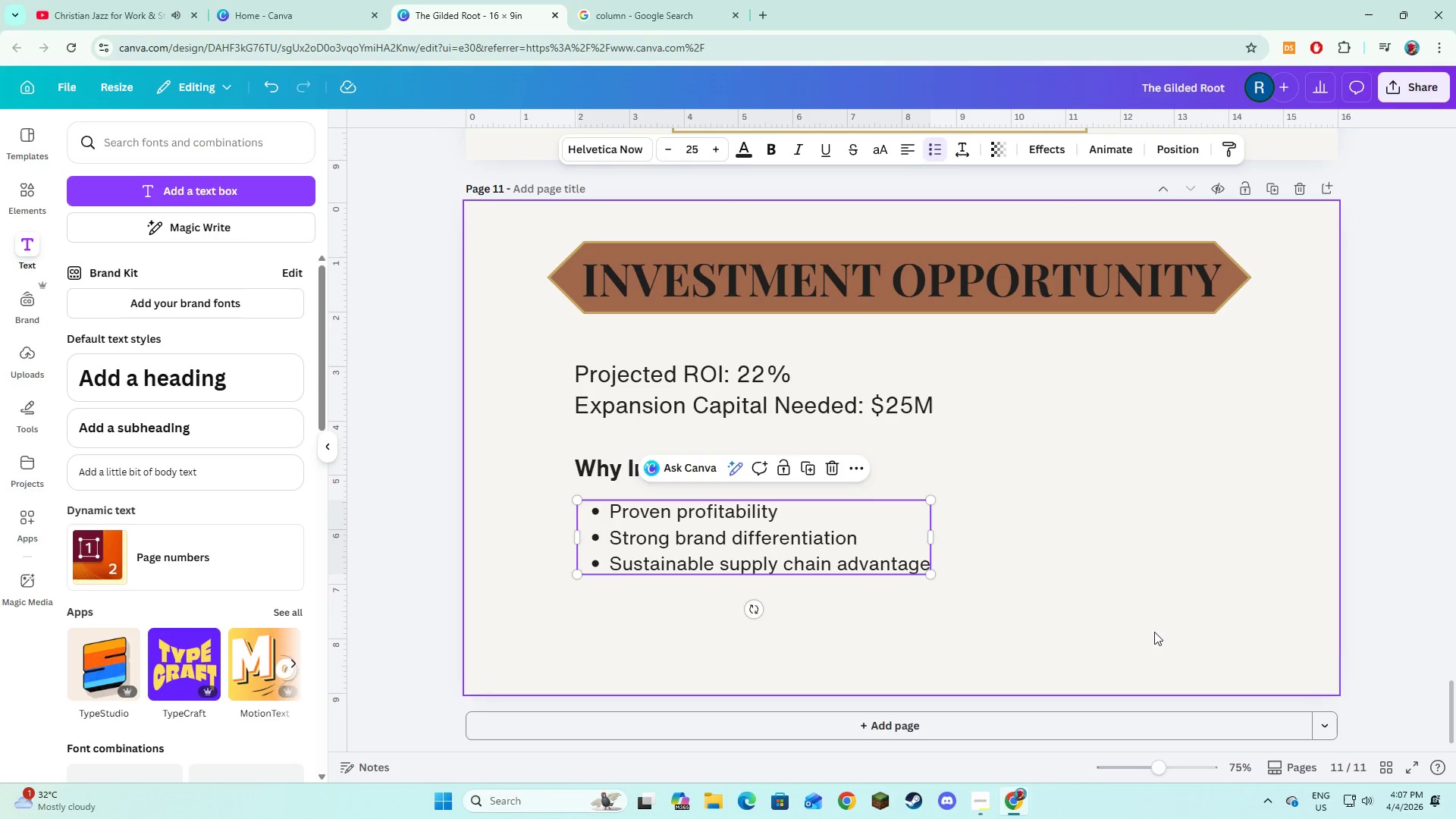 
left_click([1154, 632])
 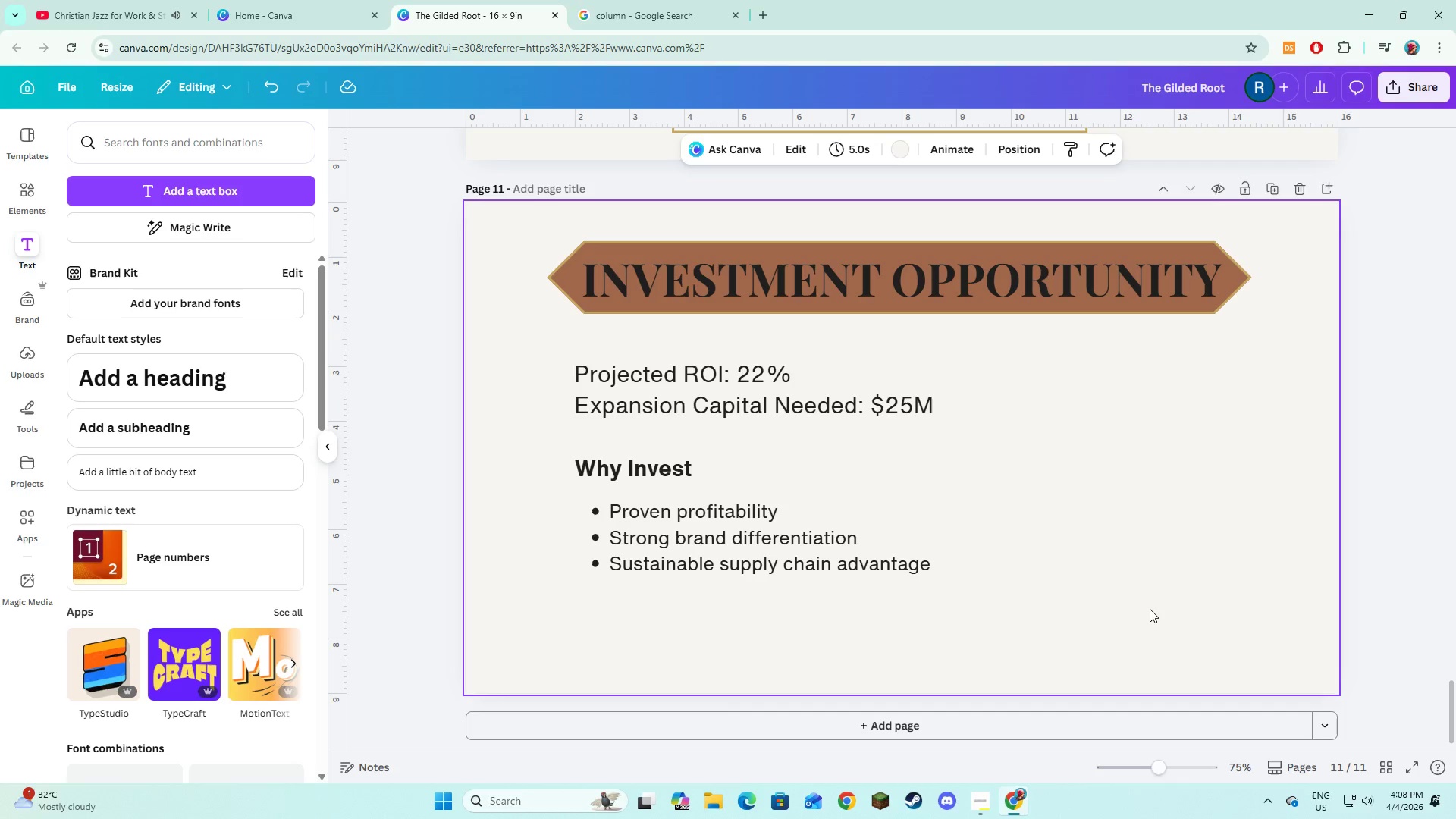 
scroll: coordinate [1150, 609], scroll_direction: down, amount: 2.0
 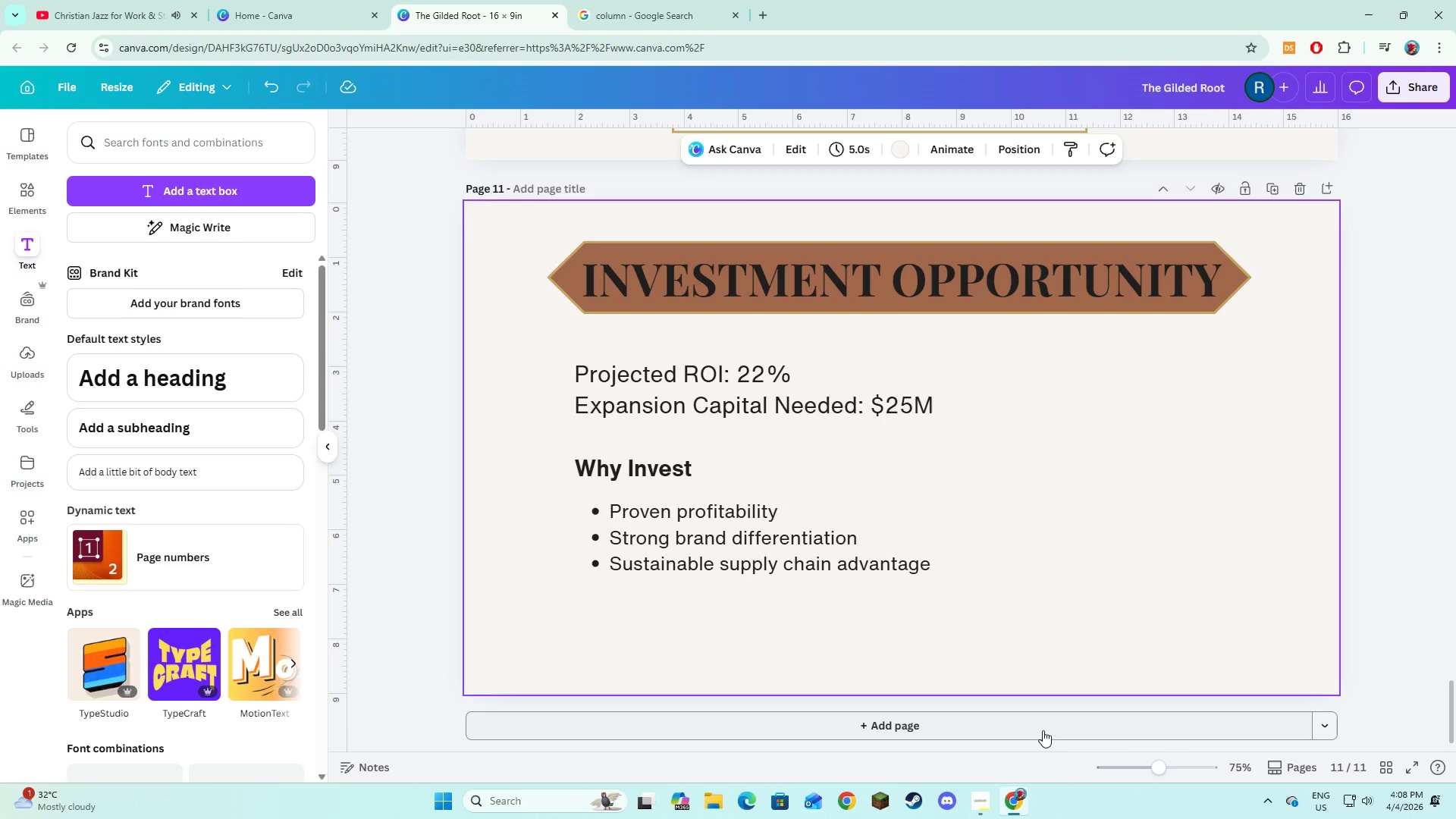 
left_click([1043, 731])
 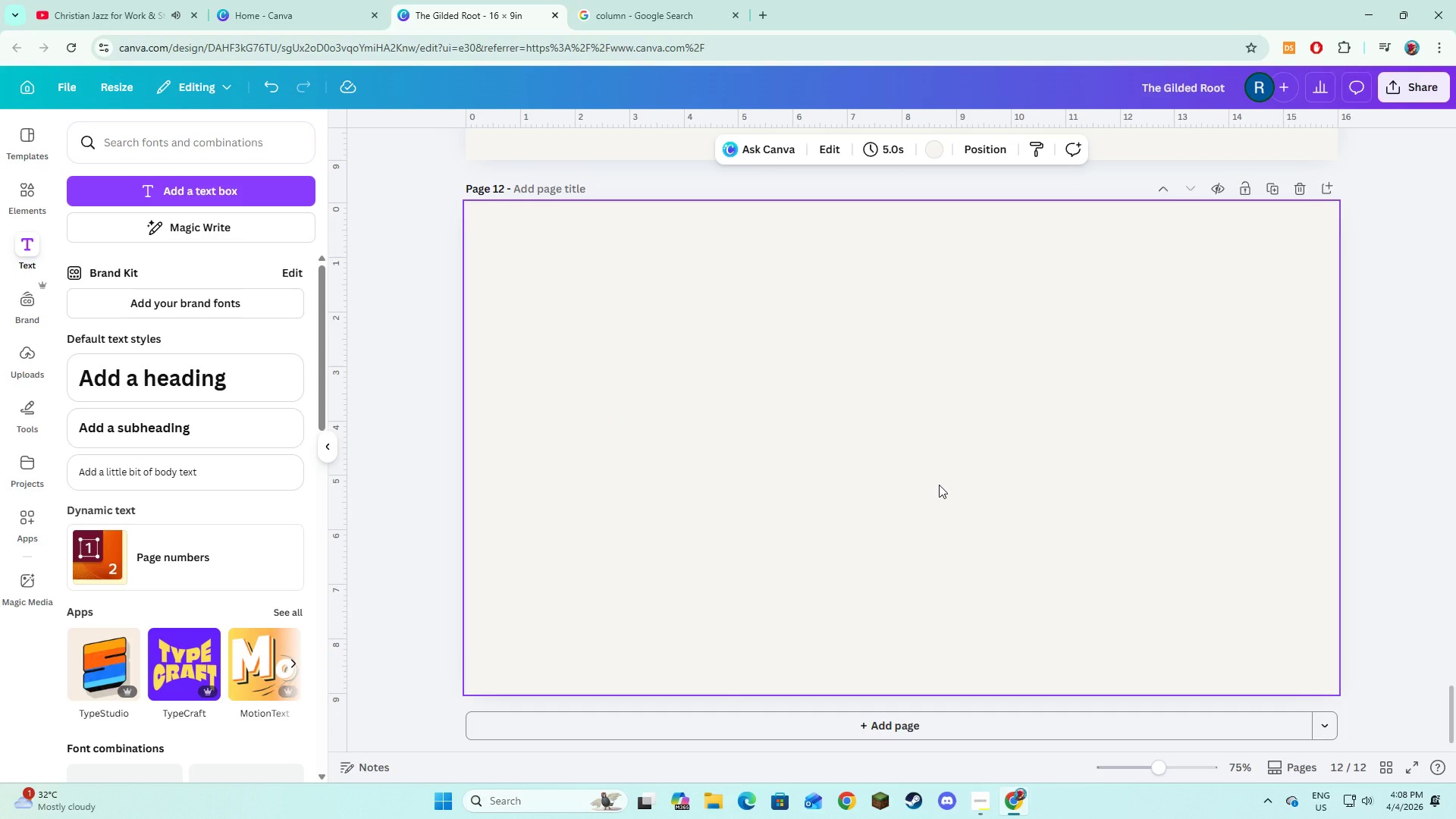 
wait(5.67)
 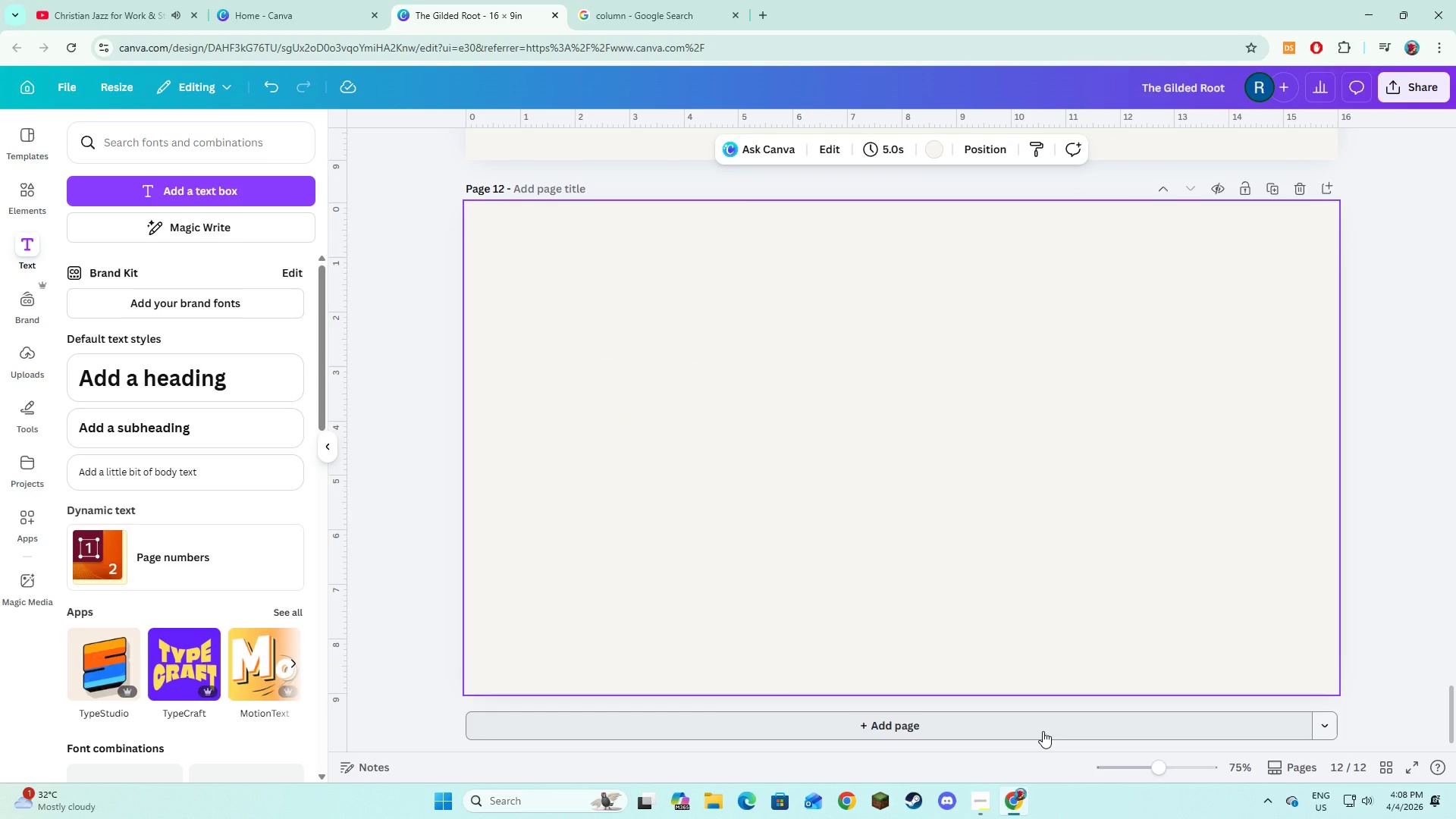 
scroll: coordinate [939, 485], scroll_direction: up, amount: 6.0
 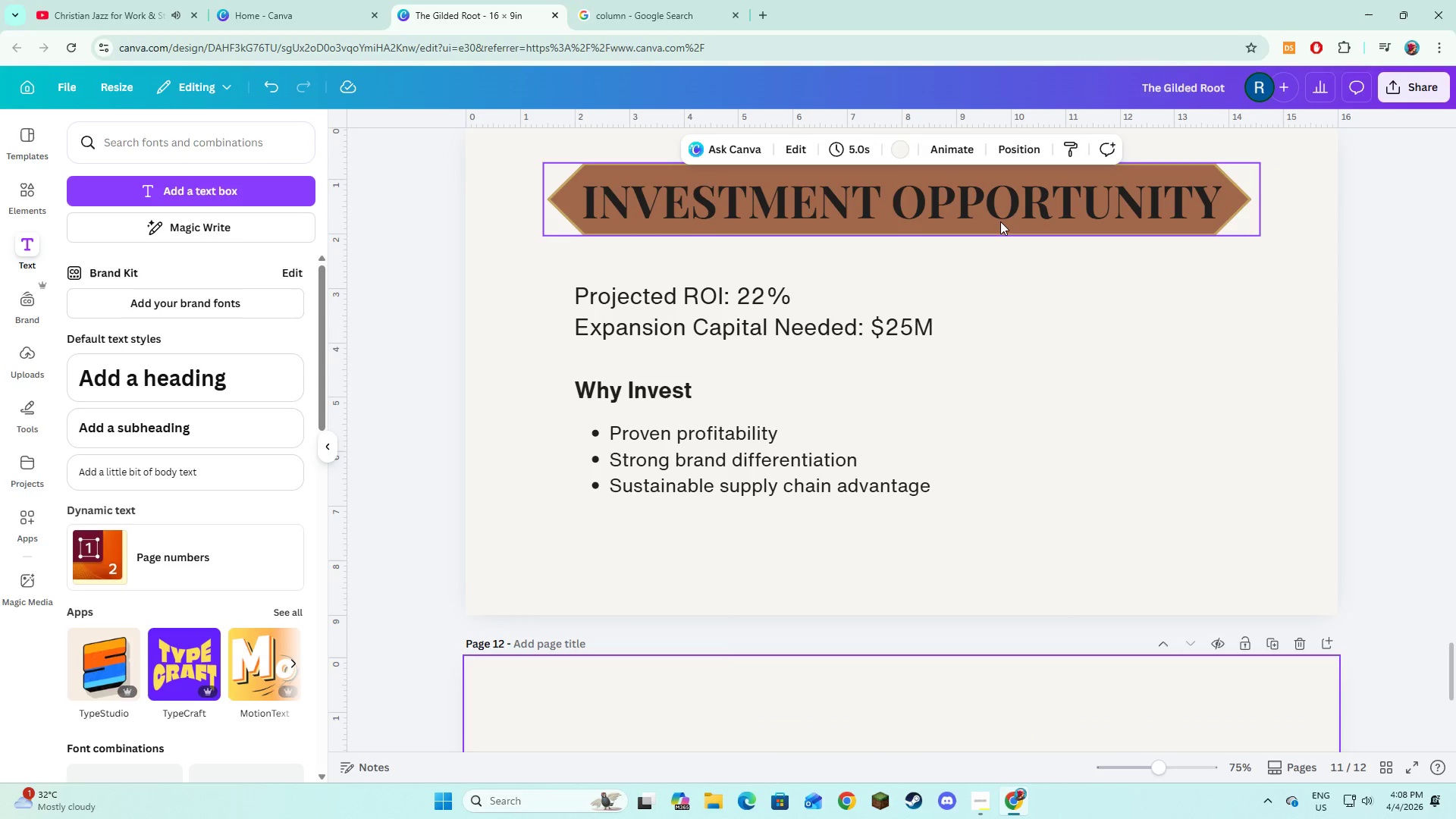 
left_click([1000, 221])
 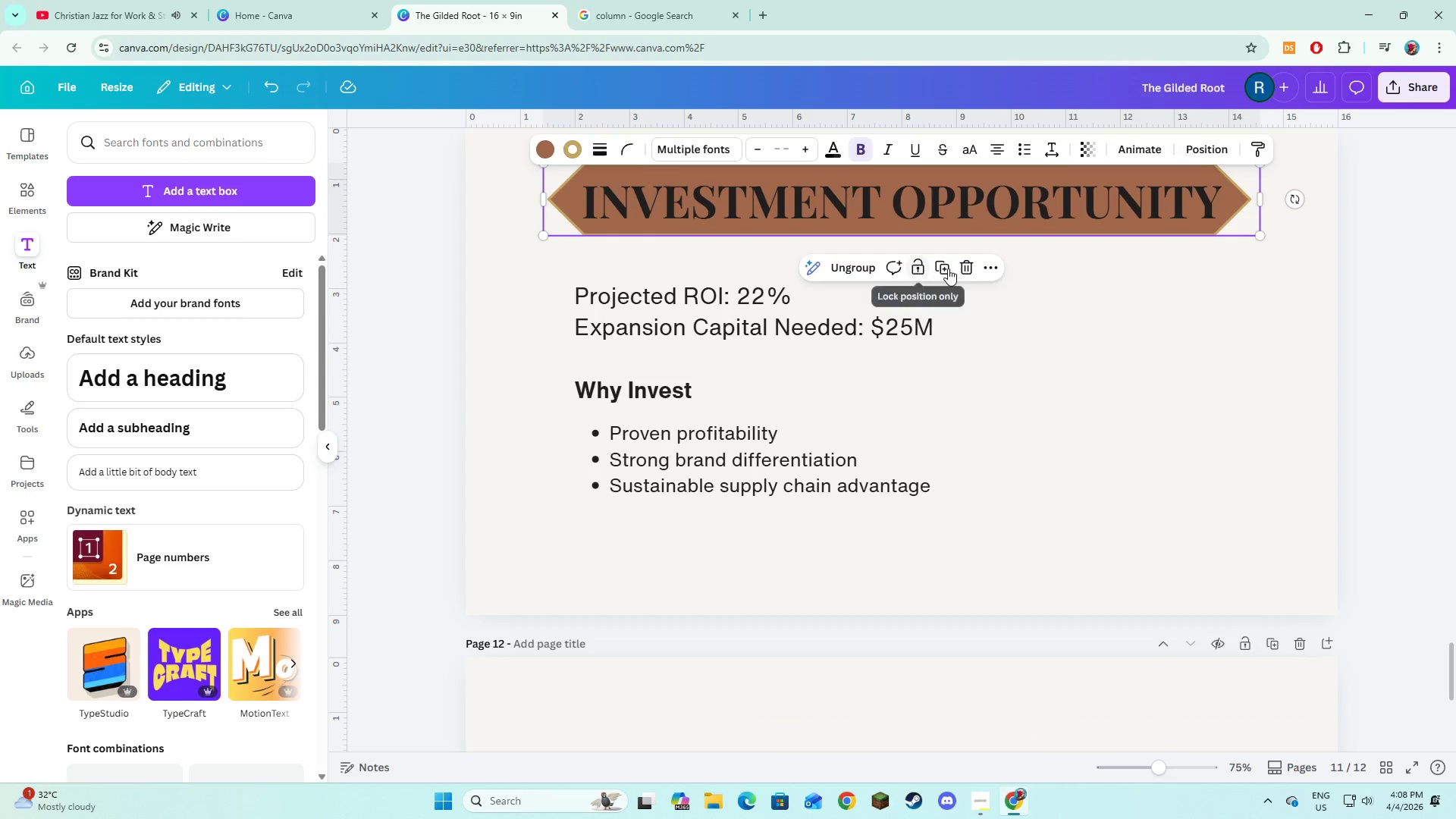 
left_click([948, 268])
 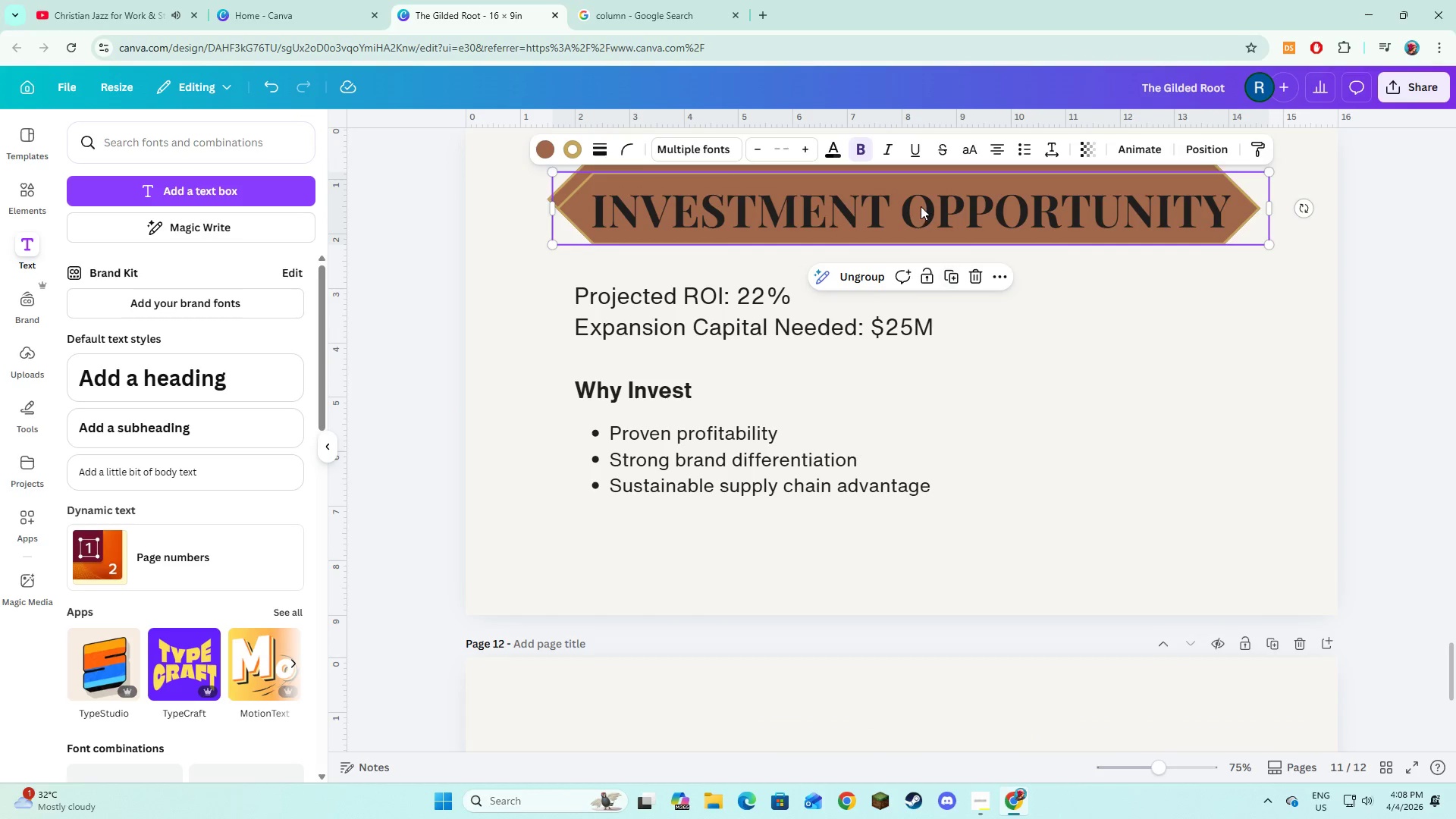 
left_click_drag(start_coordinate=[921, 206], to_coordinate=[915, 334])
 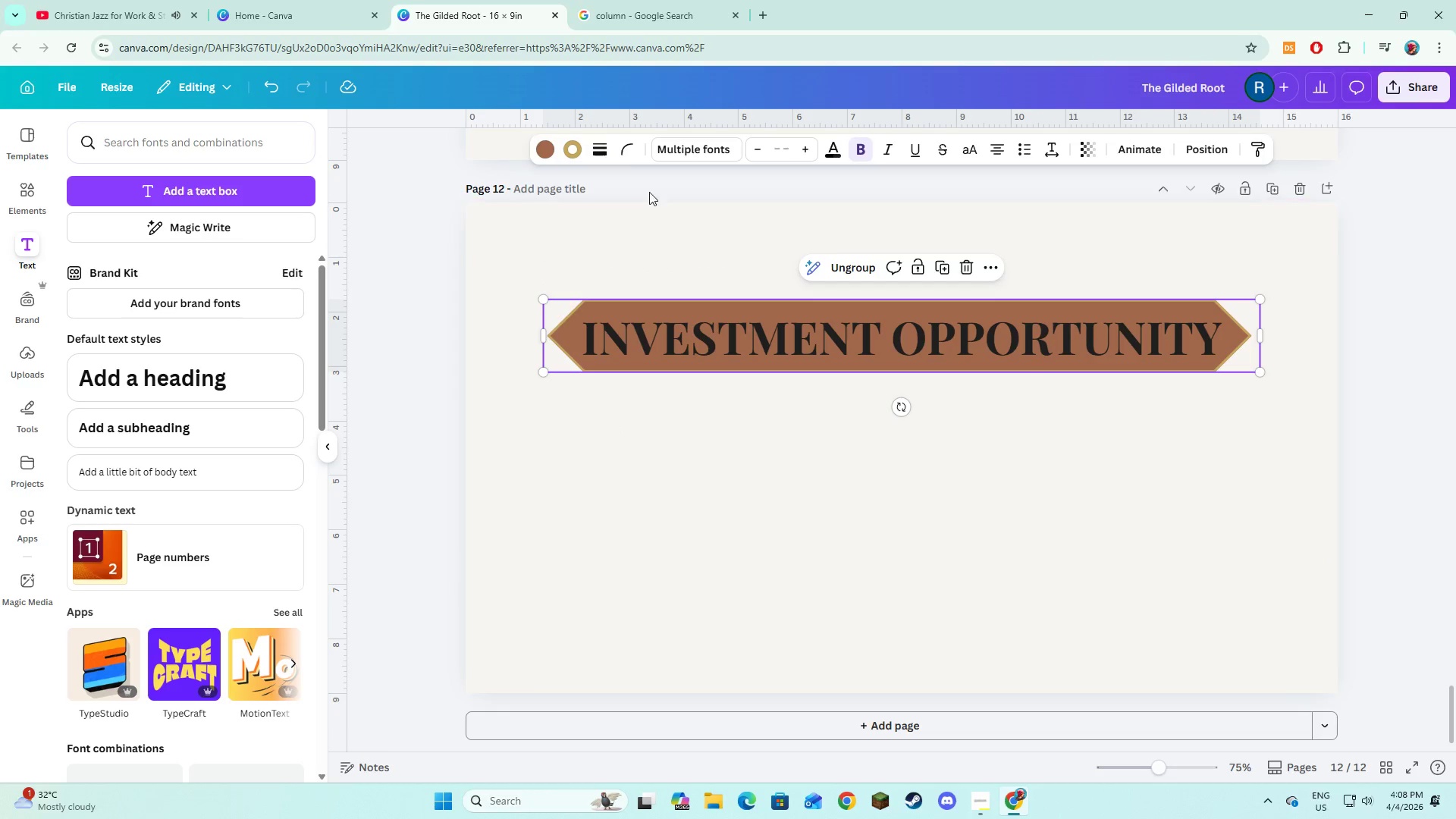 
scroll: coordinate [913, 281], scroll_direction: down, amount: 6.0
 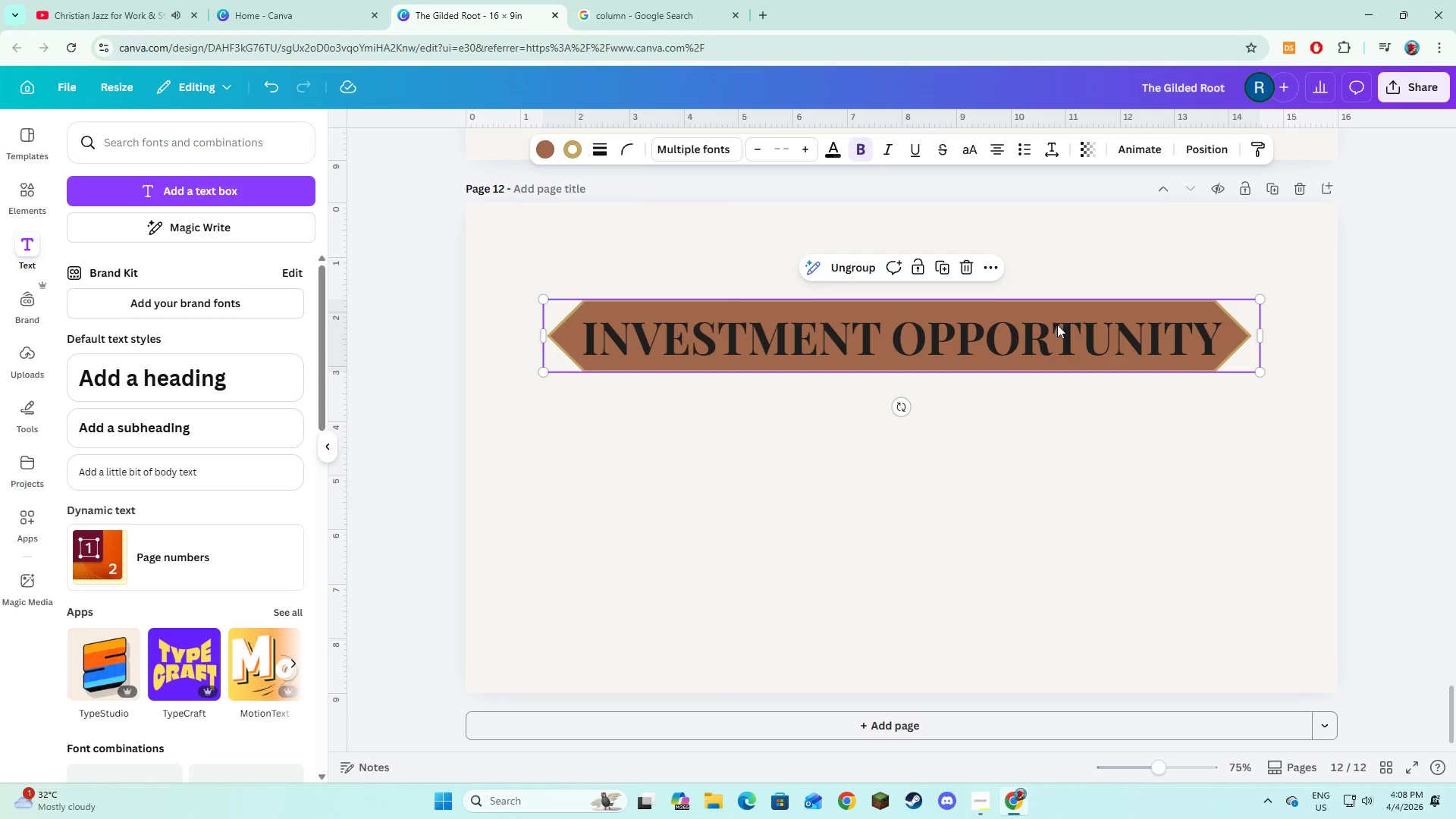 
double_click([1094, 355])
 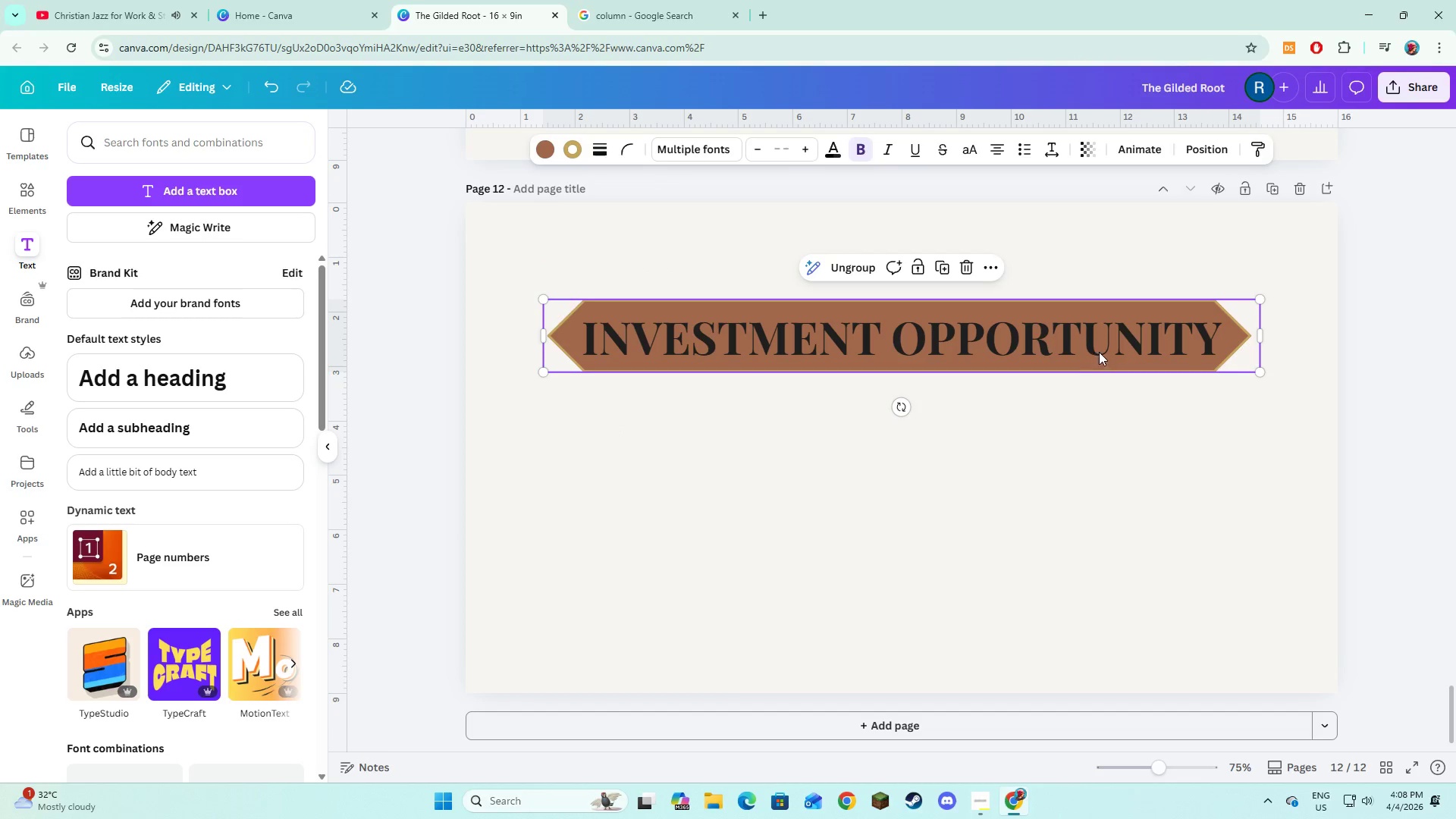 
left_click([1100, 352])
 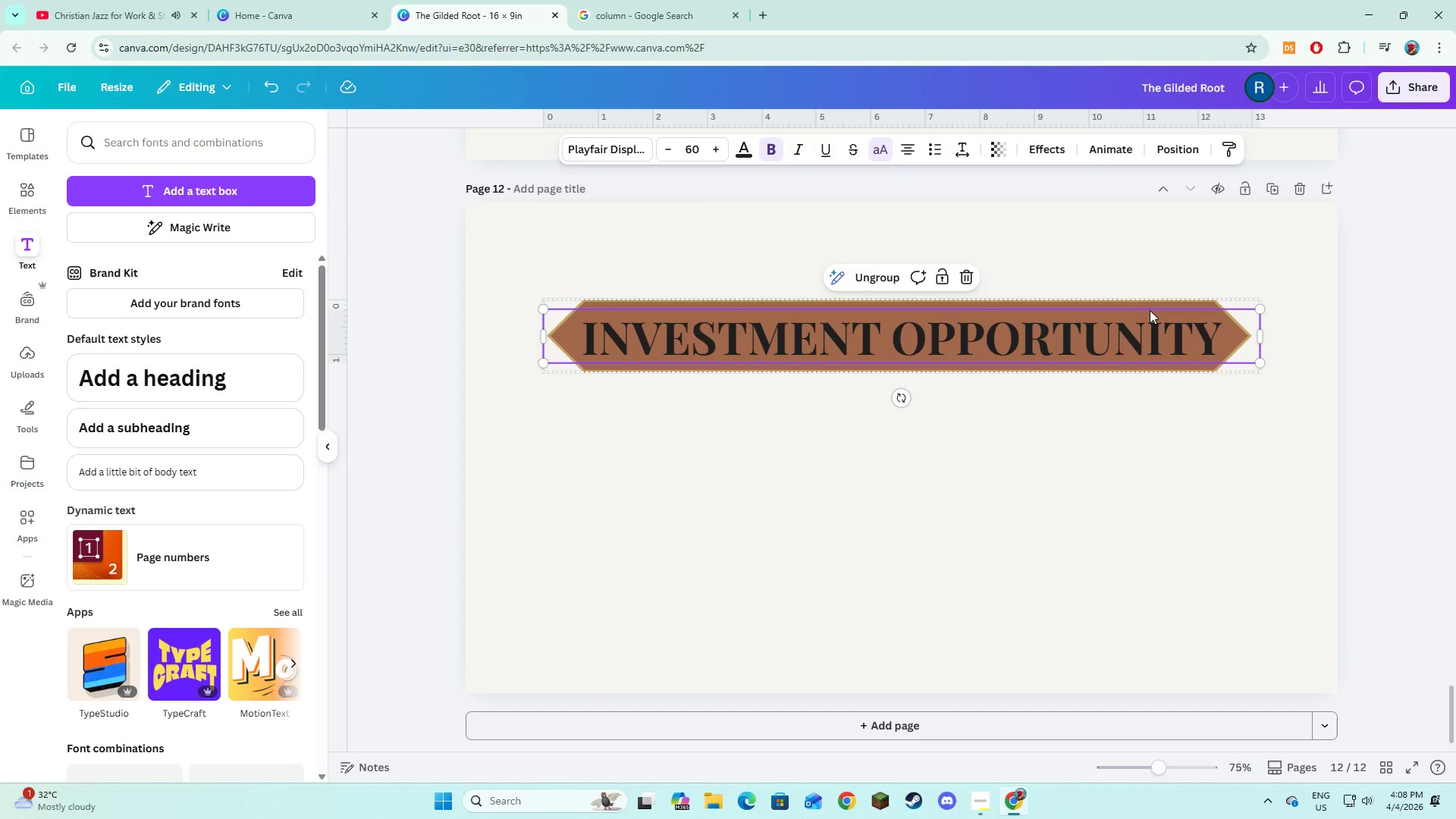 
left_click([1150, 308])
 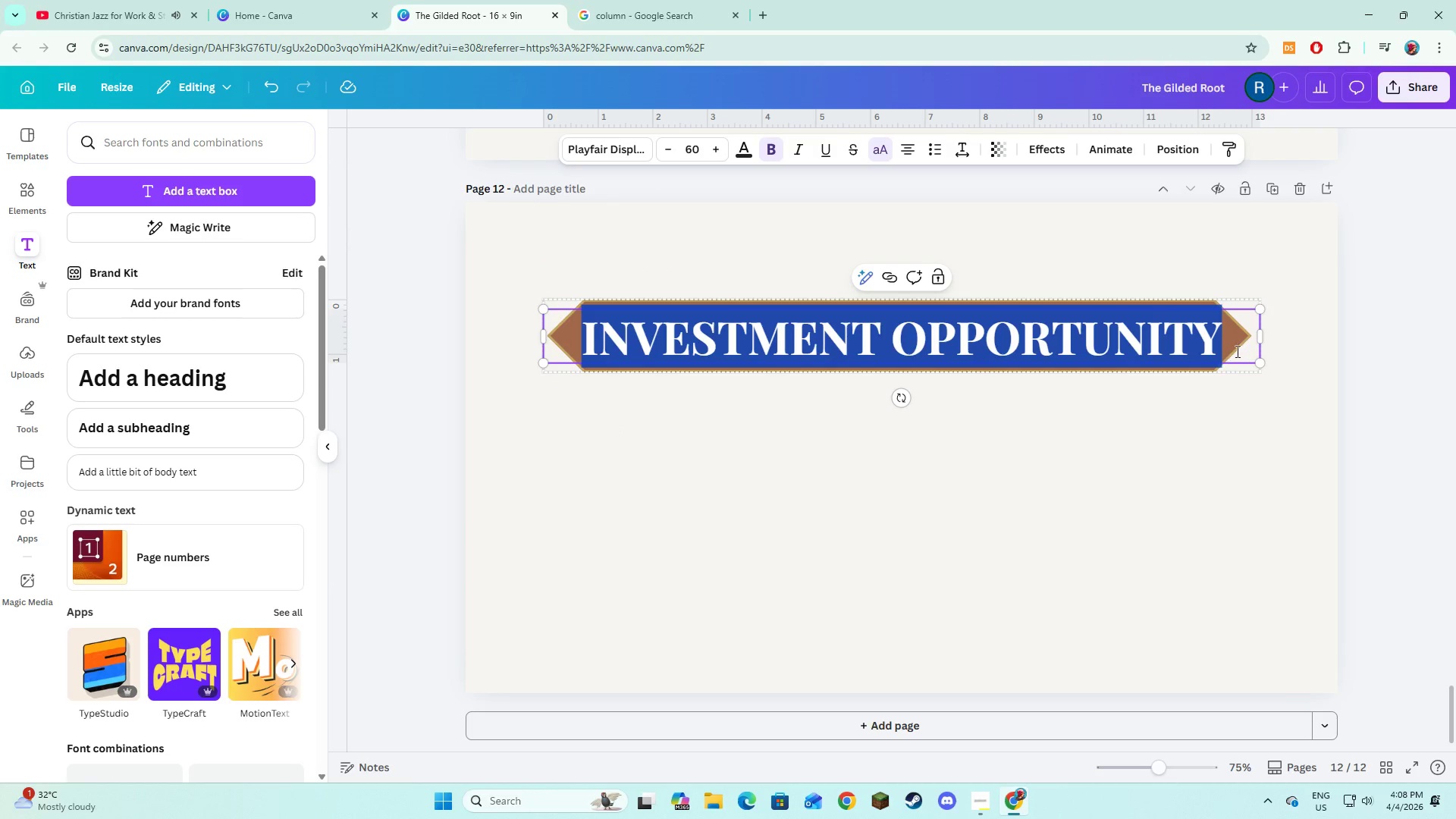 
left_click([1239, 343])
 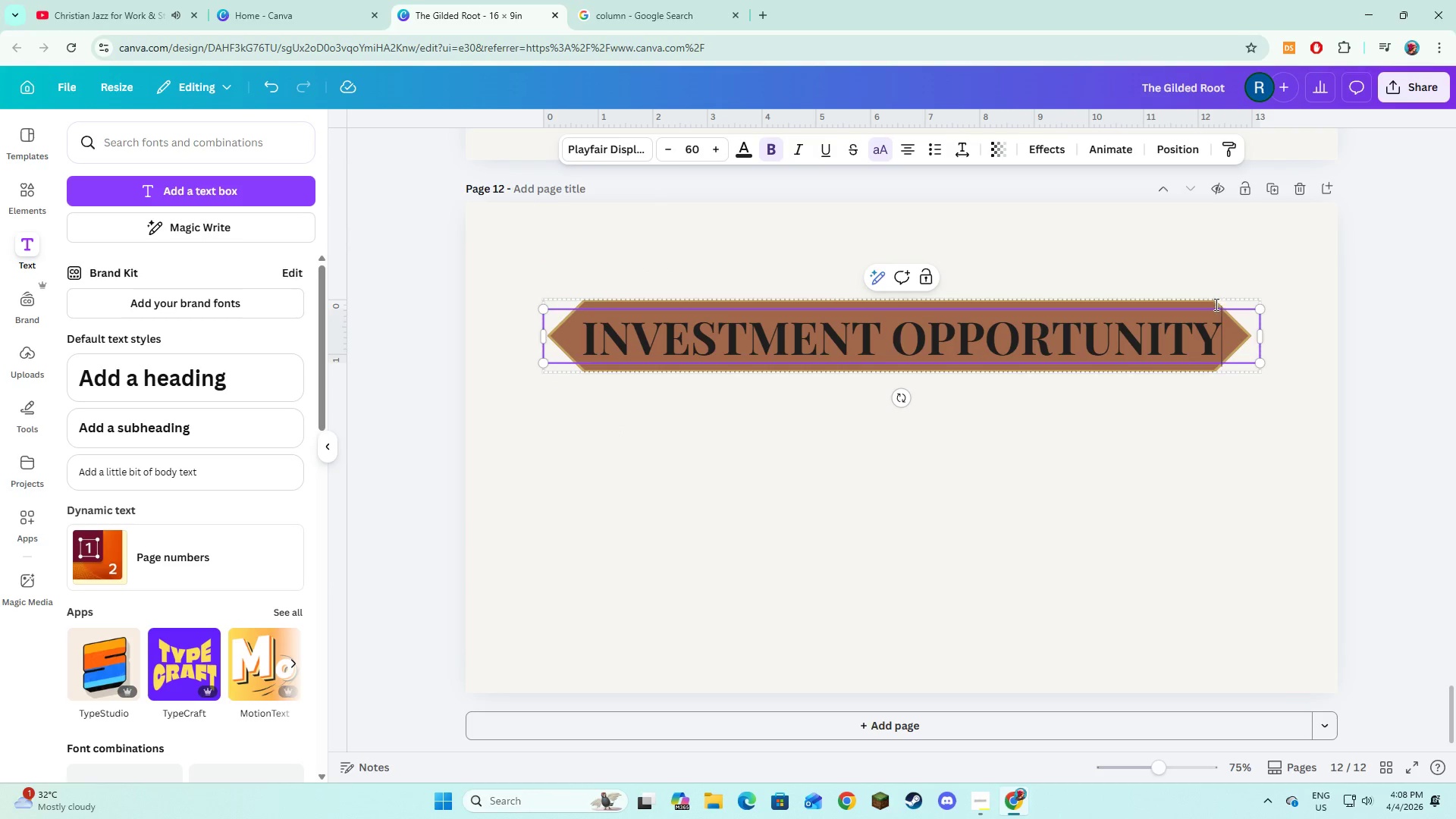 
left_click([1208, 301])
 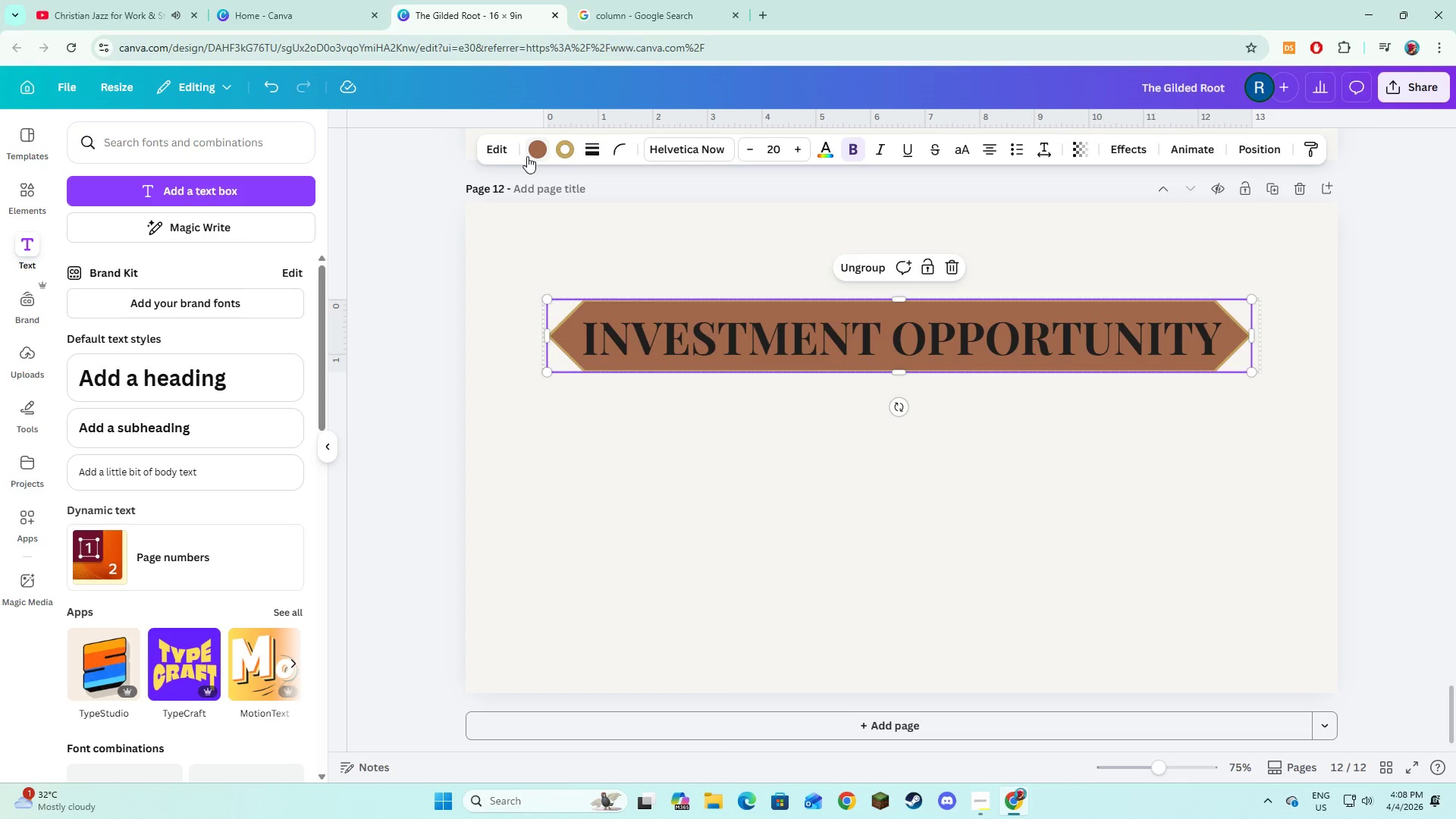 
wait(5.42)
 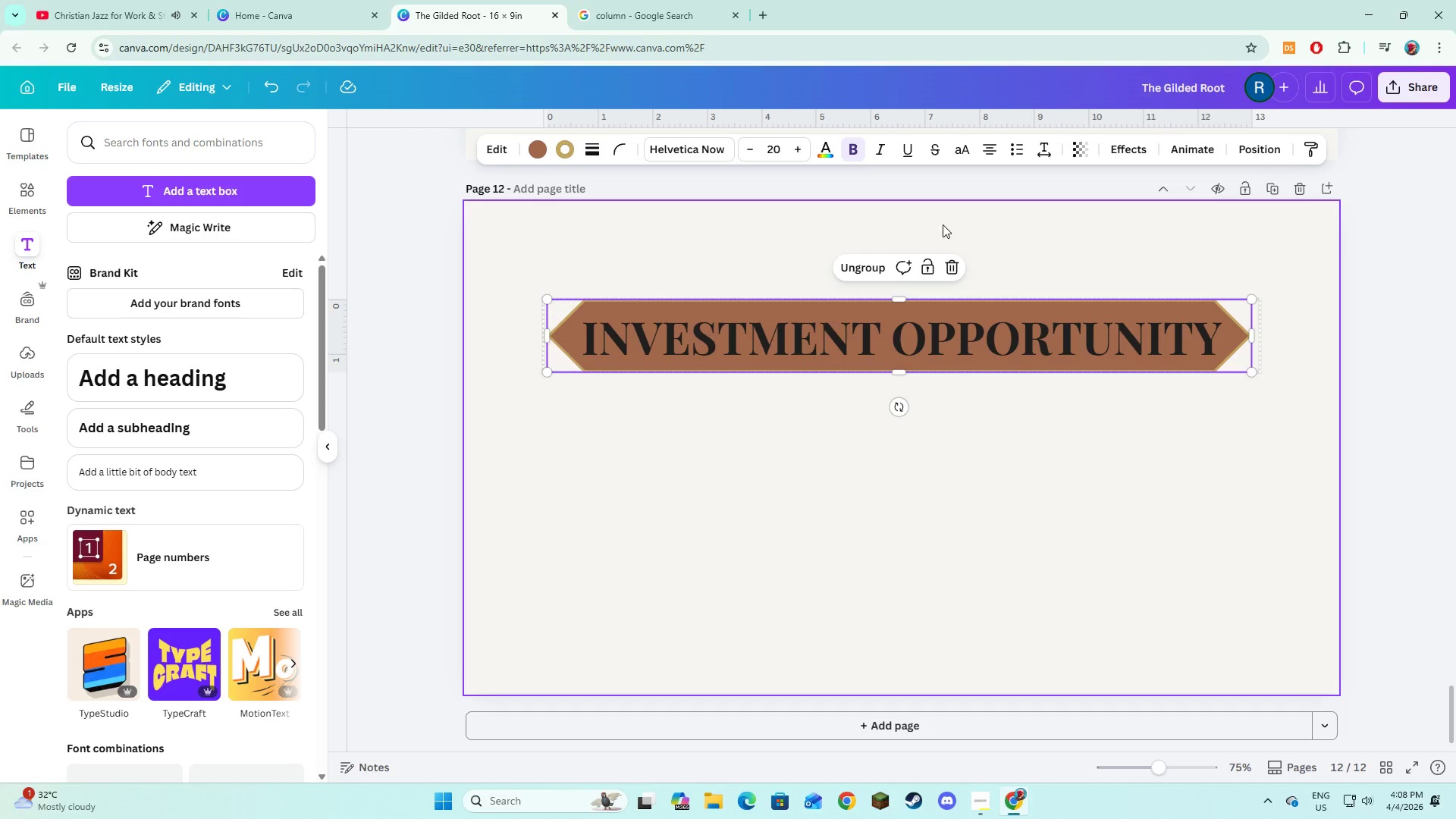 
left_click([499, 146])
 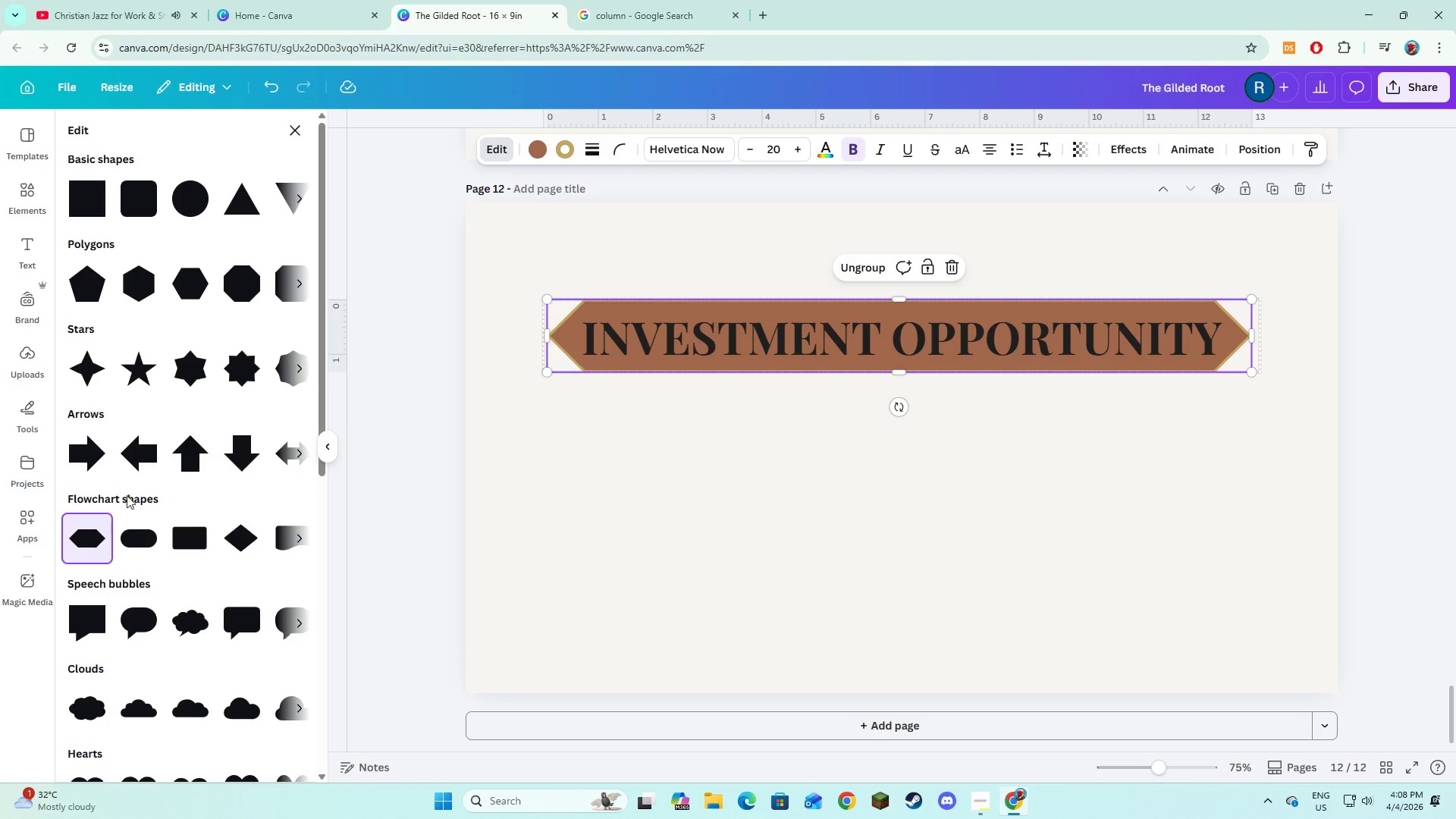 
left_click([135, 206])
 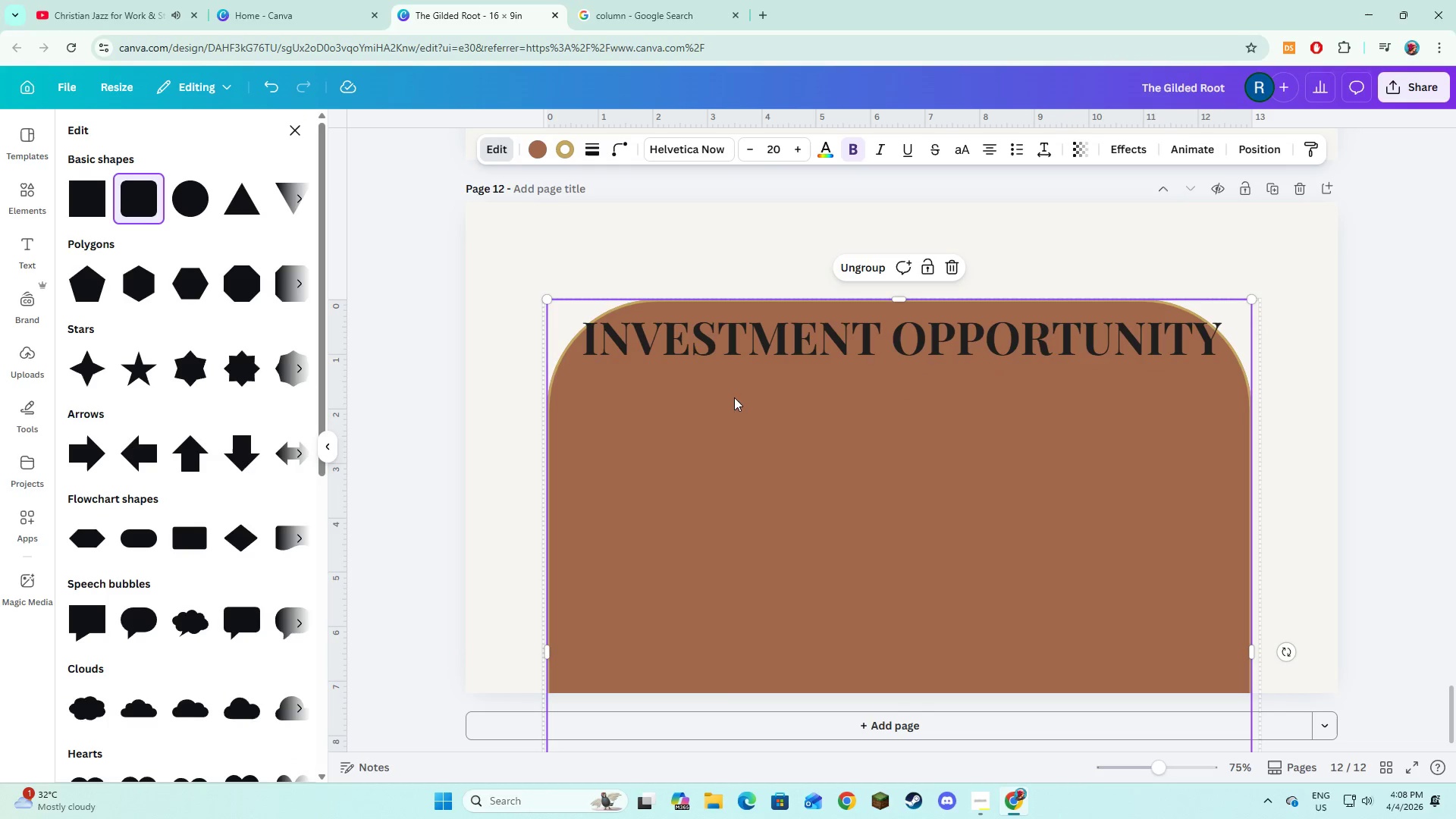 
scroll: coordinate [897, 623], scroll_direction: down, amount: 6.0
 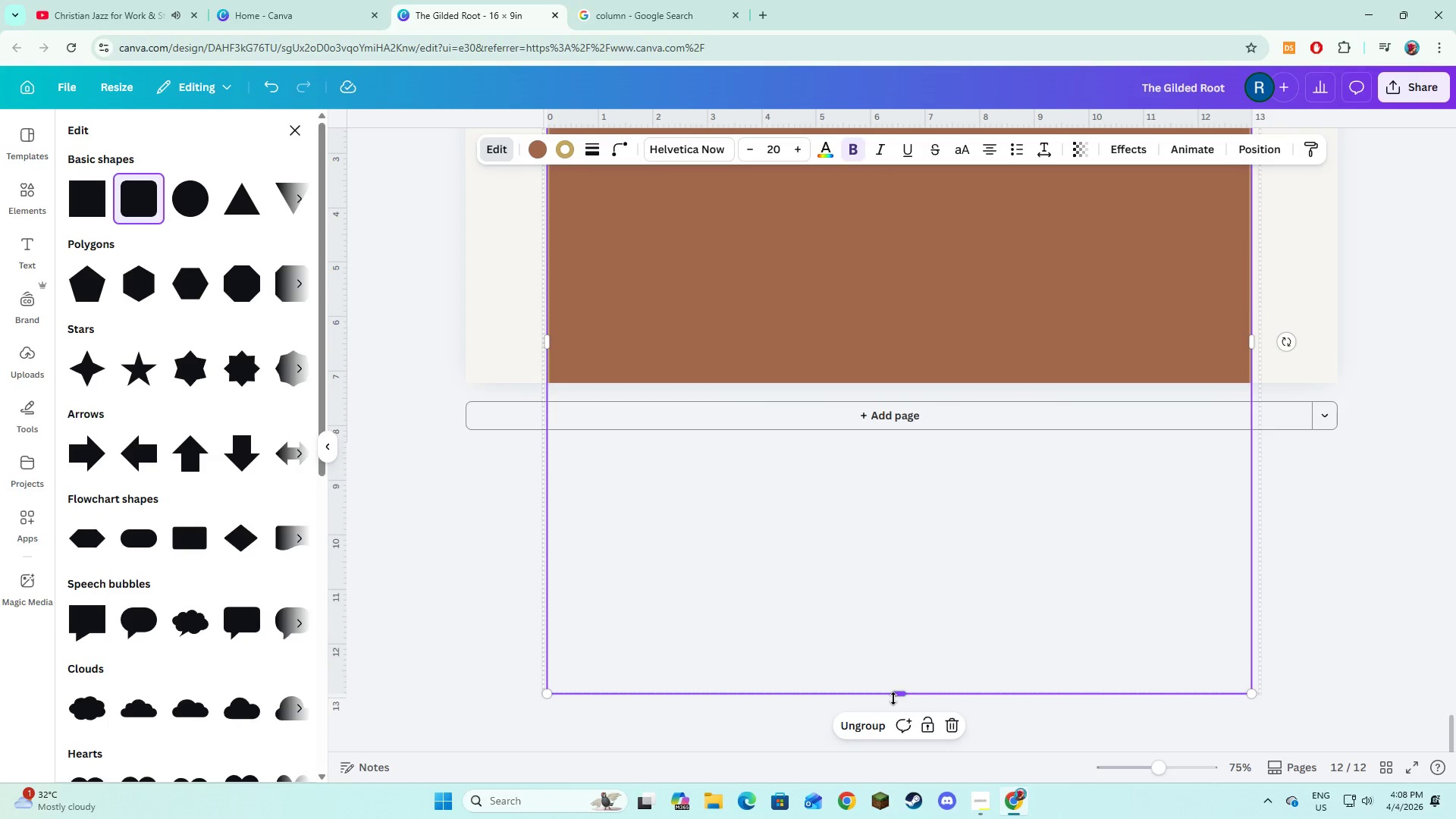 
left_click_drag(start_coordinate=[893, 698], to_coordinate=[861, 296])
 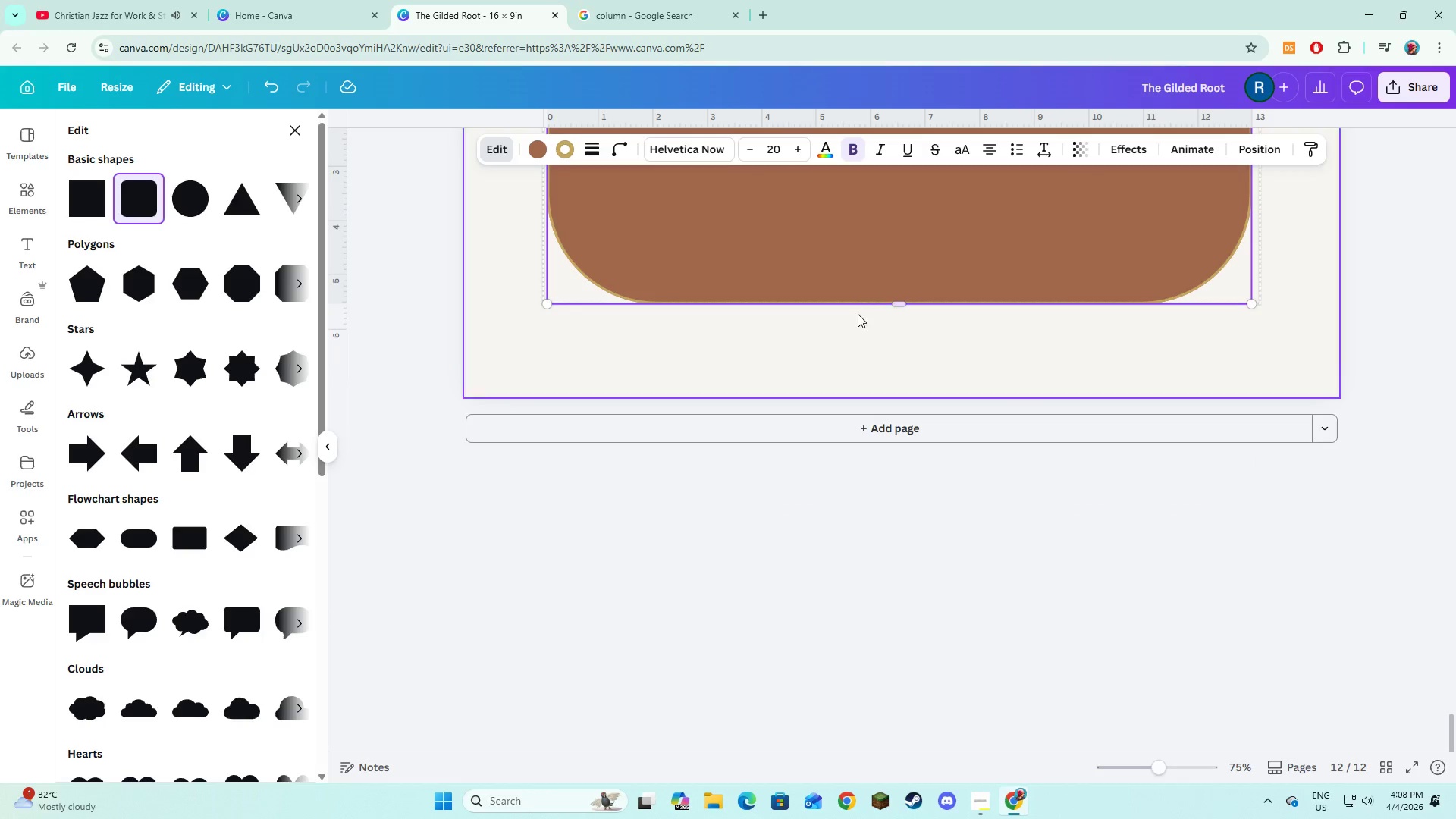 
scroll: coordinate [858, 314], scroll_direction: up, amount: 3.0
 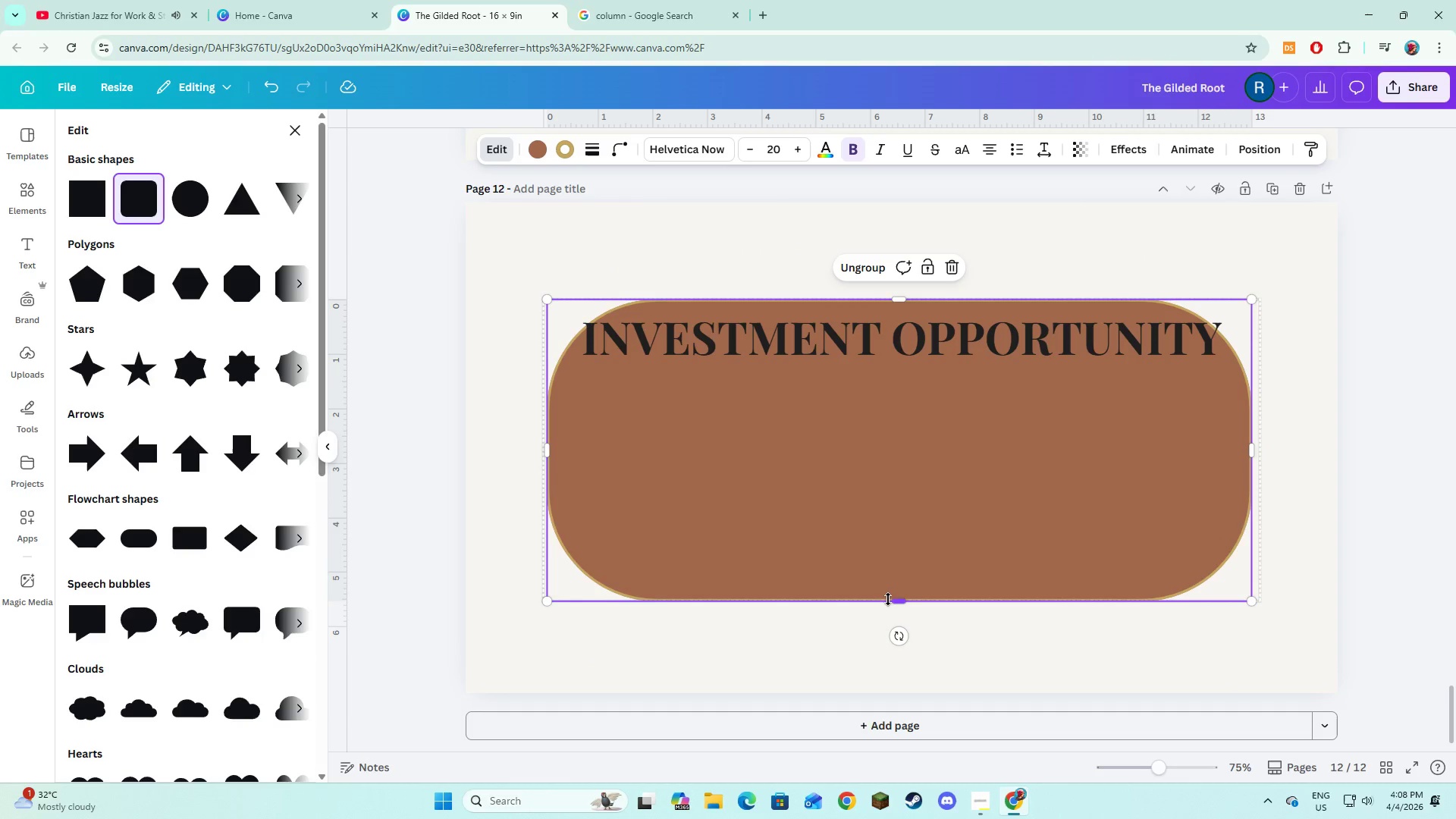 
left_click_drag(start_coordinate=[892, 598], to_coordinate=[878, 535])
 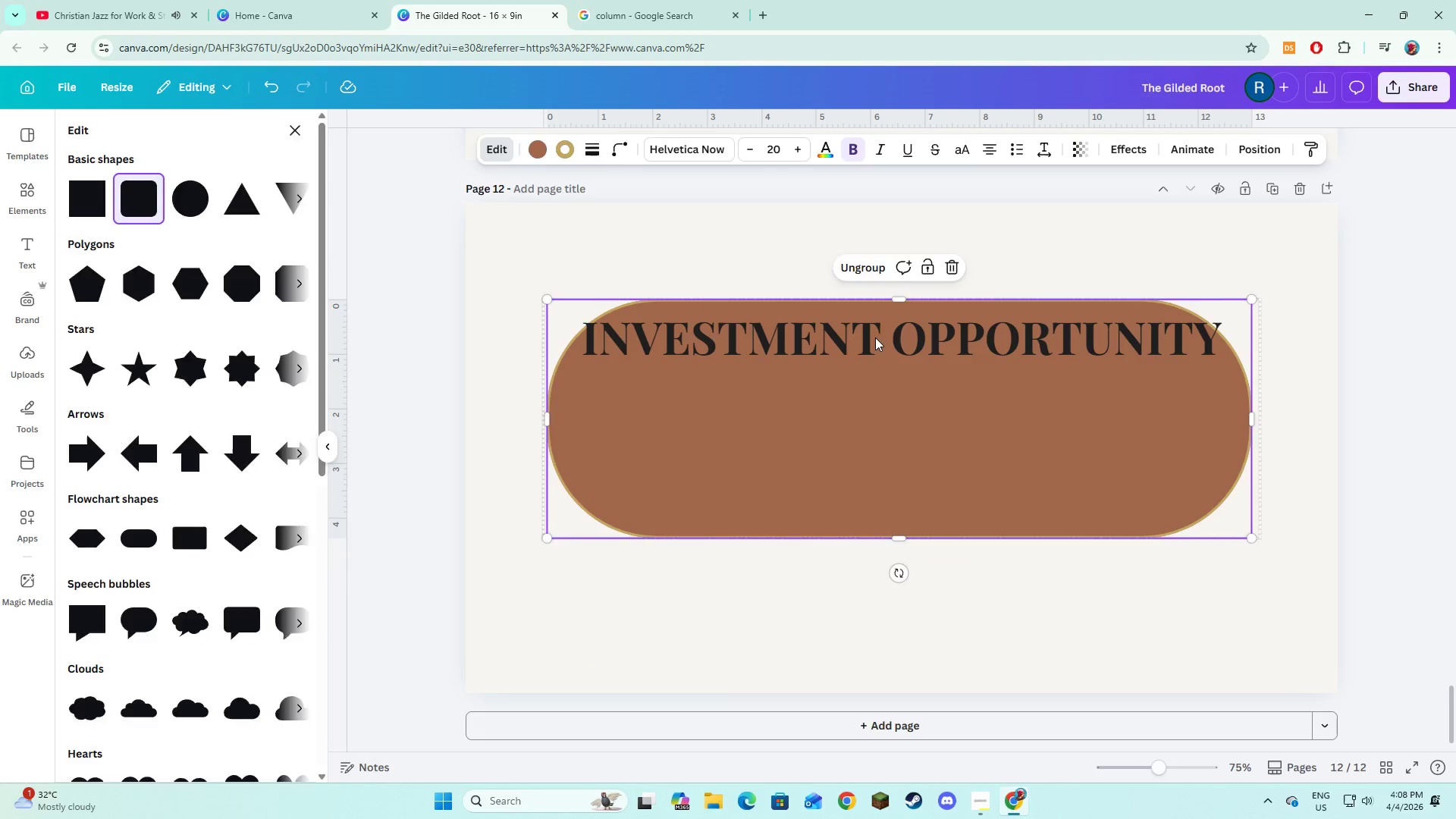 
double_click([875, 337])
 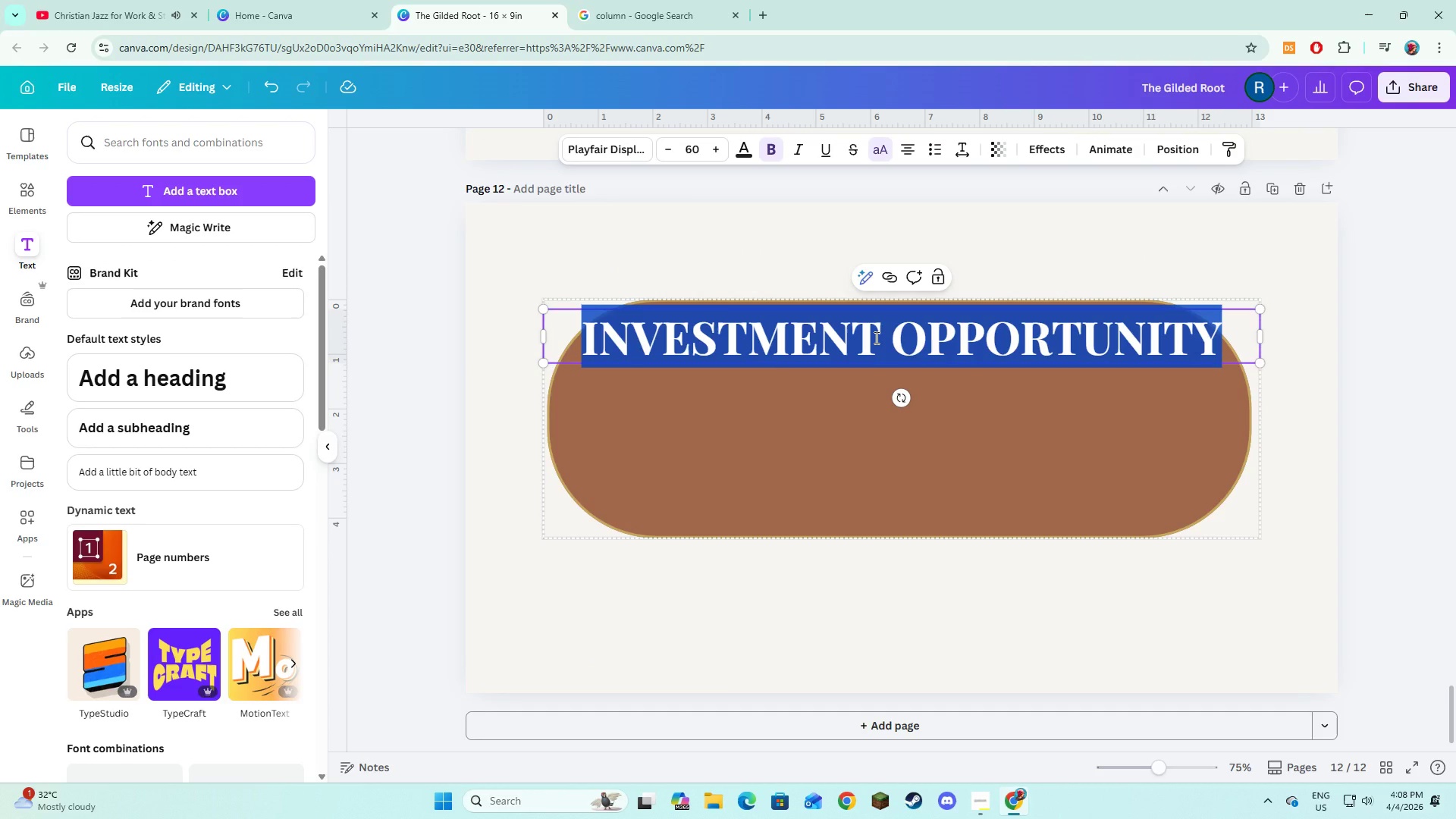 
type(thank you )
 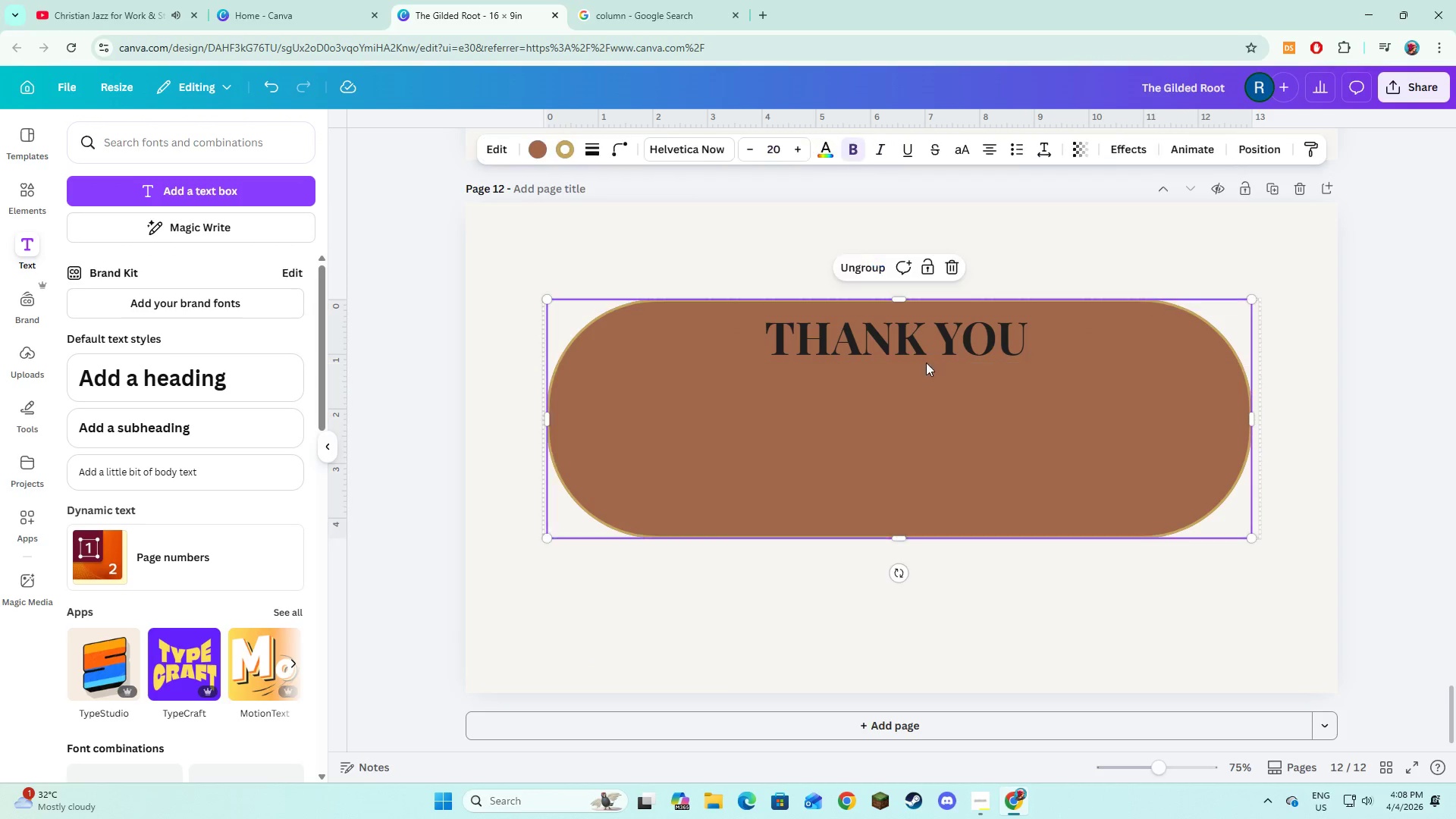 
double_click([924, 337])
 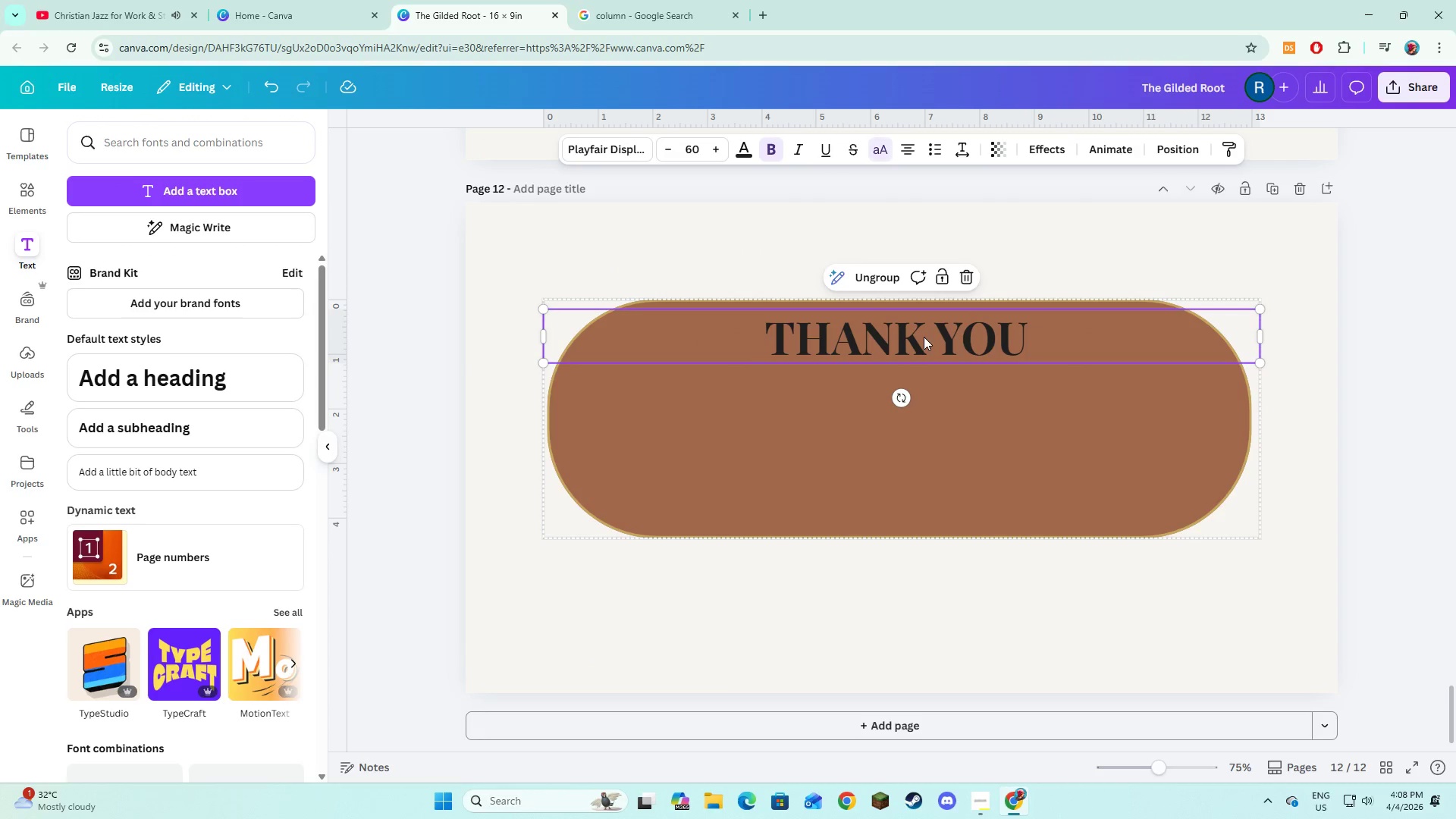 
left_click_drag(start_coordinate=[924, 337], to_coordinate=[918, 378])
 